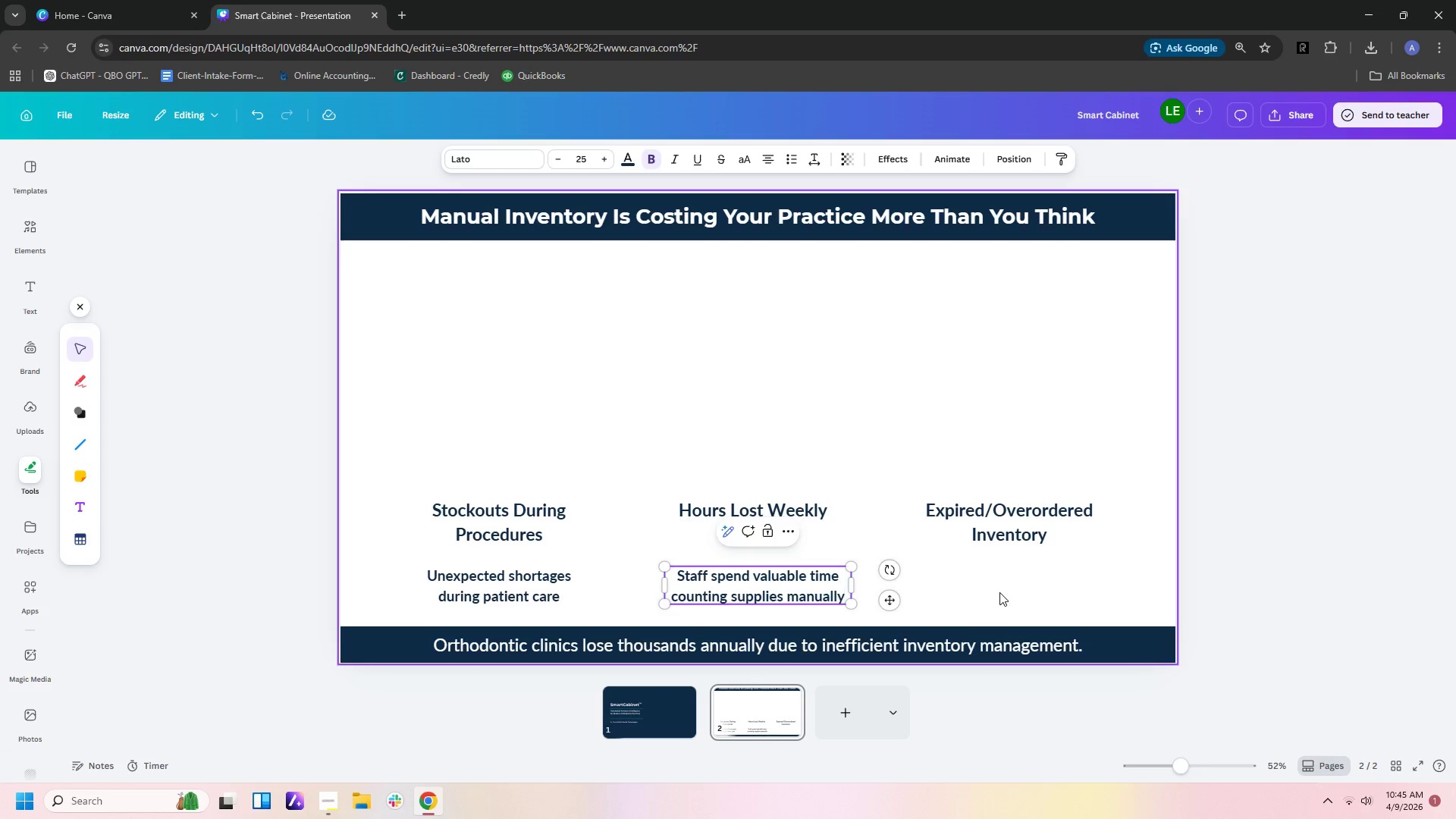 
double_click([817, 575])
 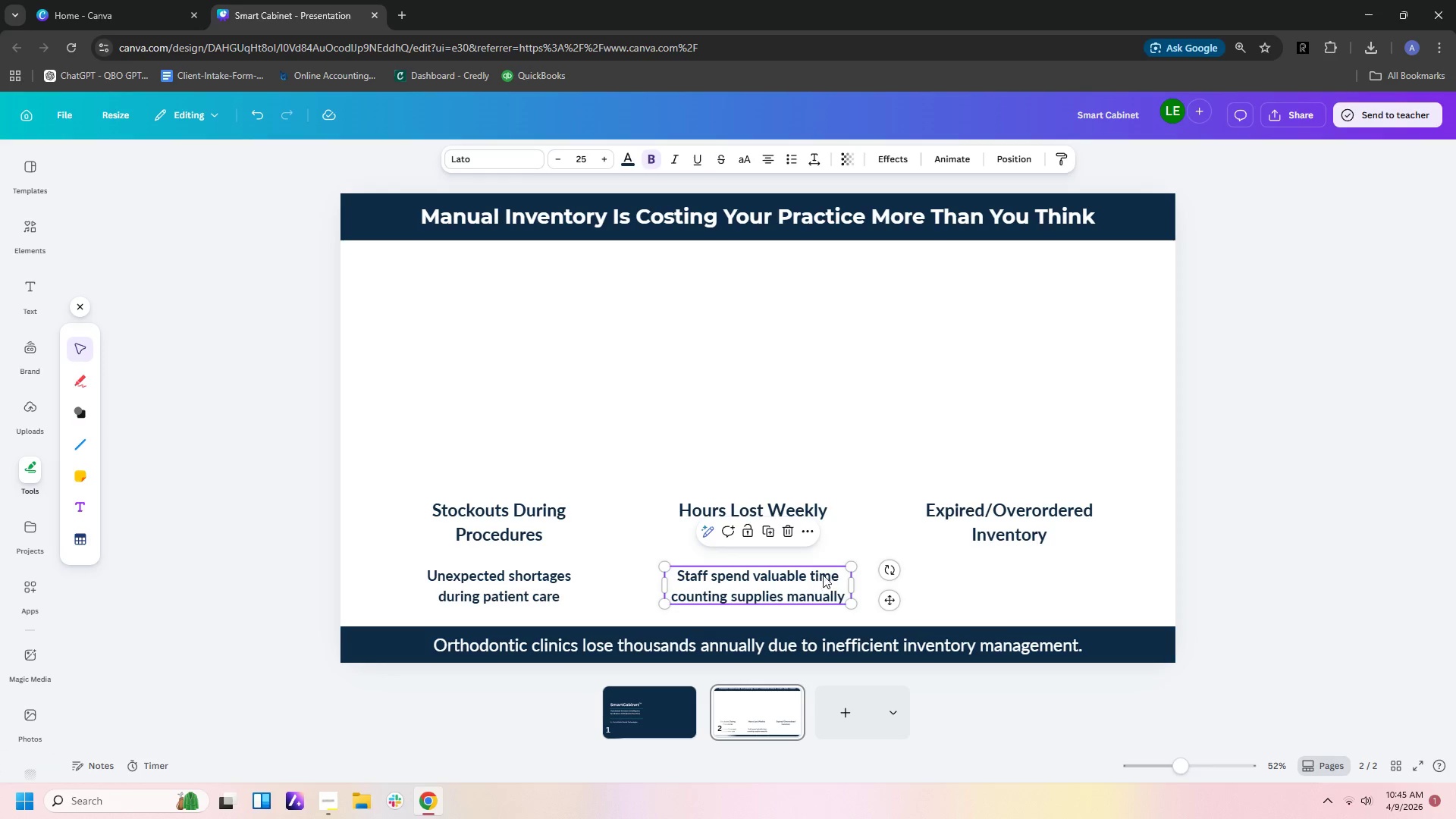 
key(Control+C)
 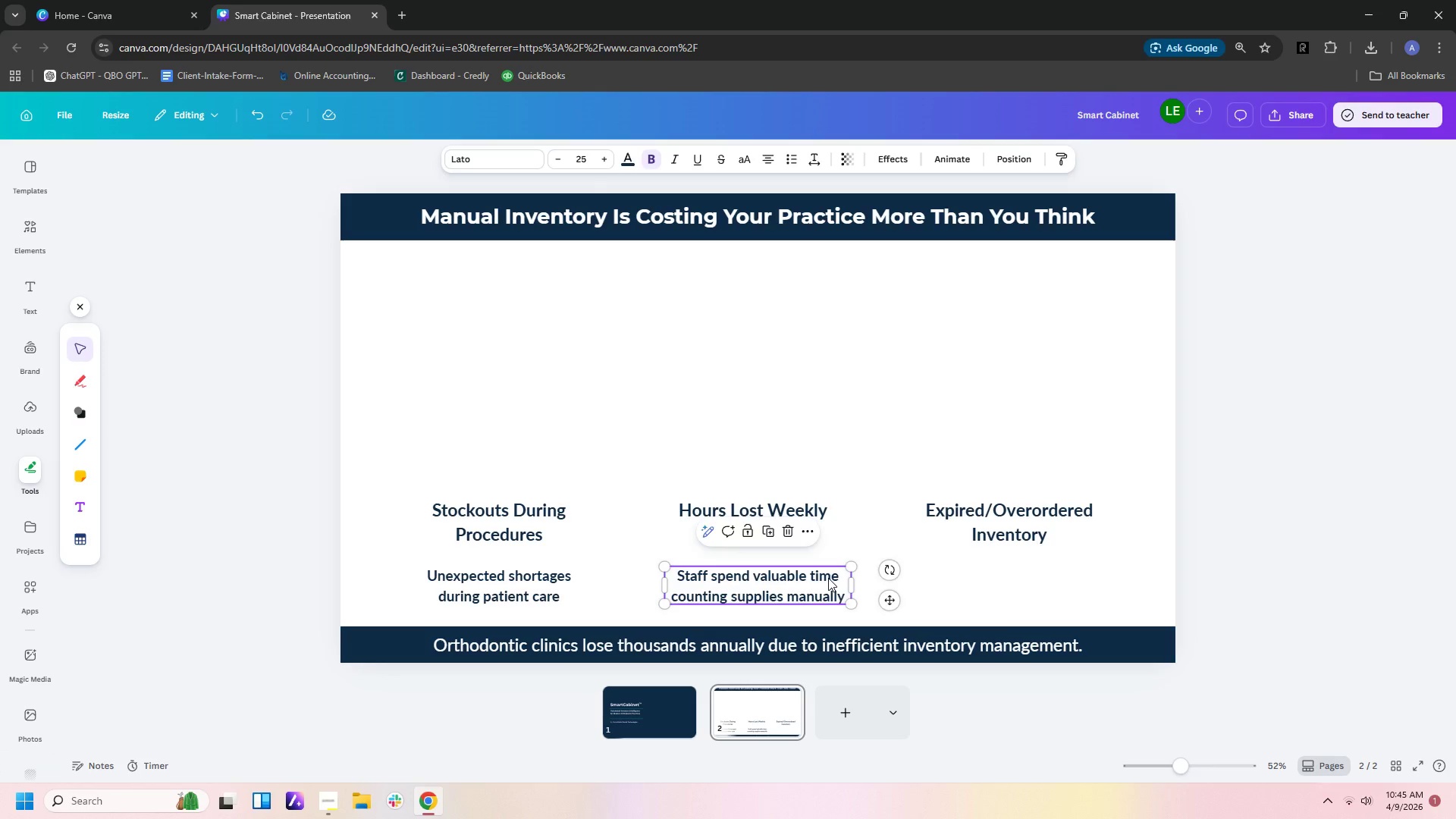 
key(Control+V)
 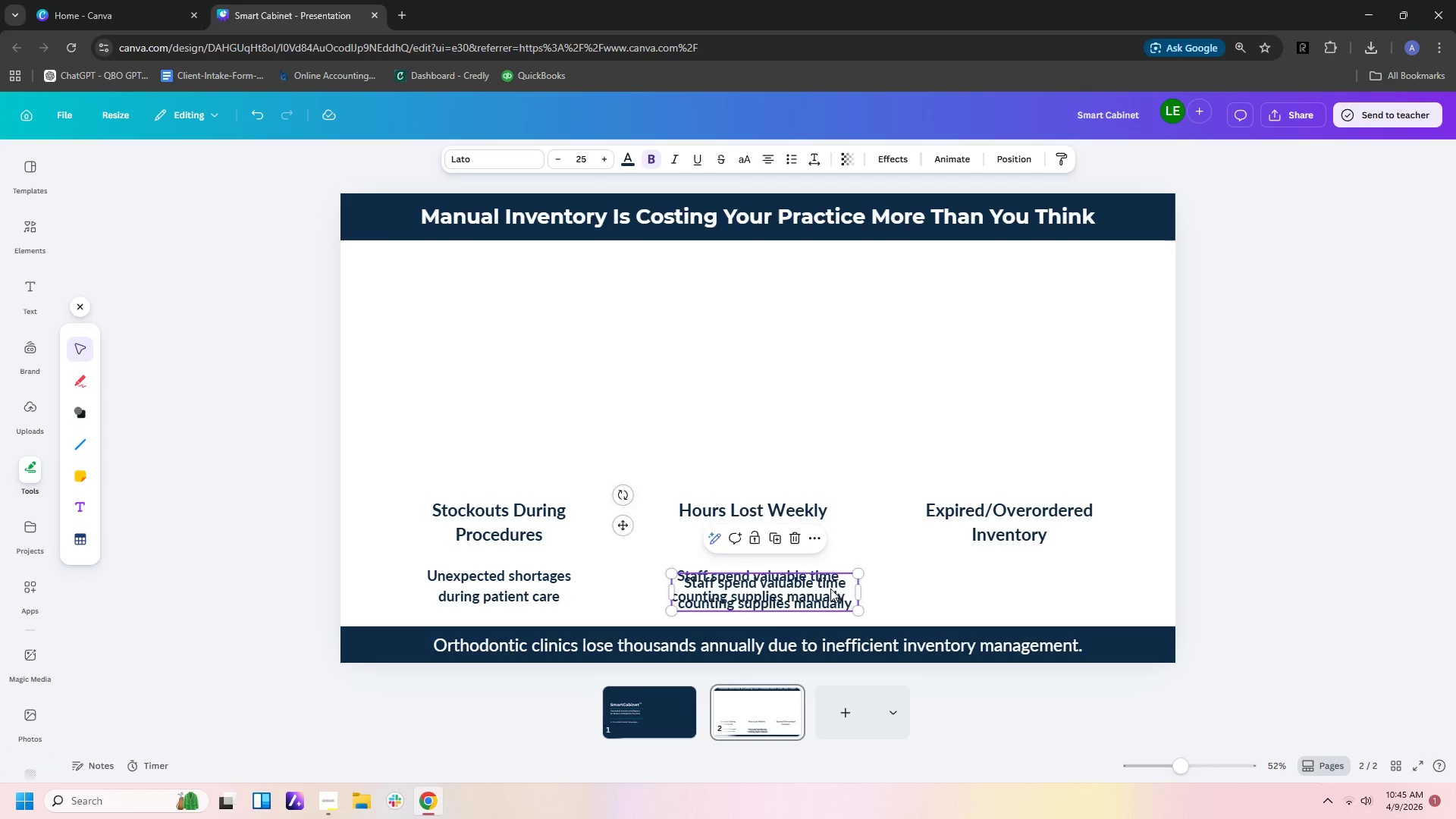 
left_click_drag(start_coordinate=[827, 588], to_coordinate=[1073, 576])
 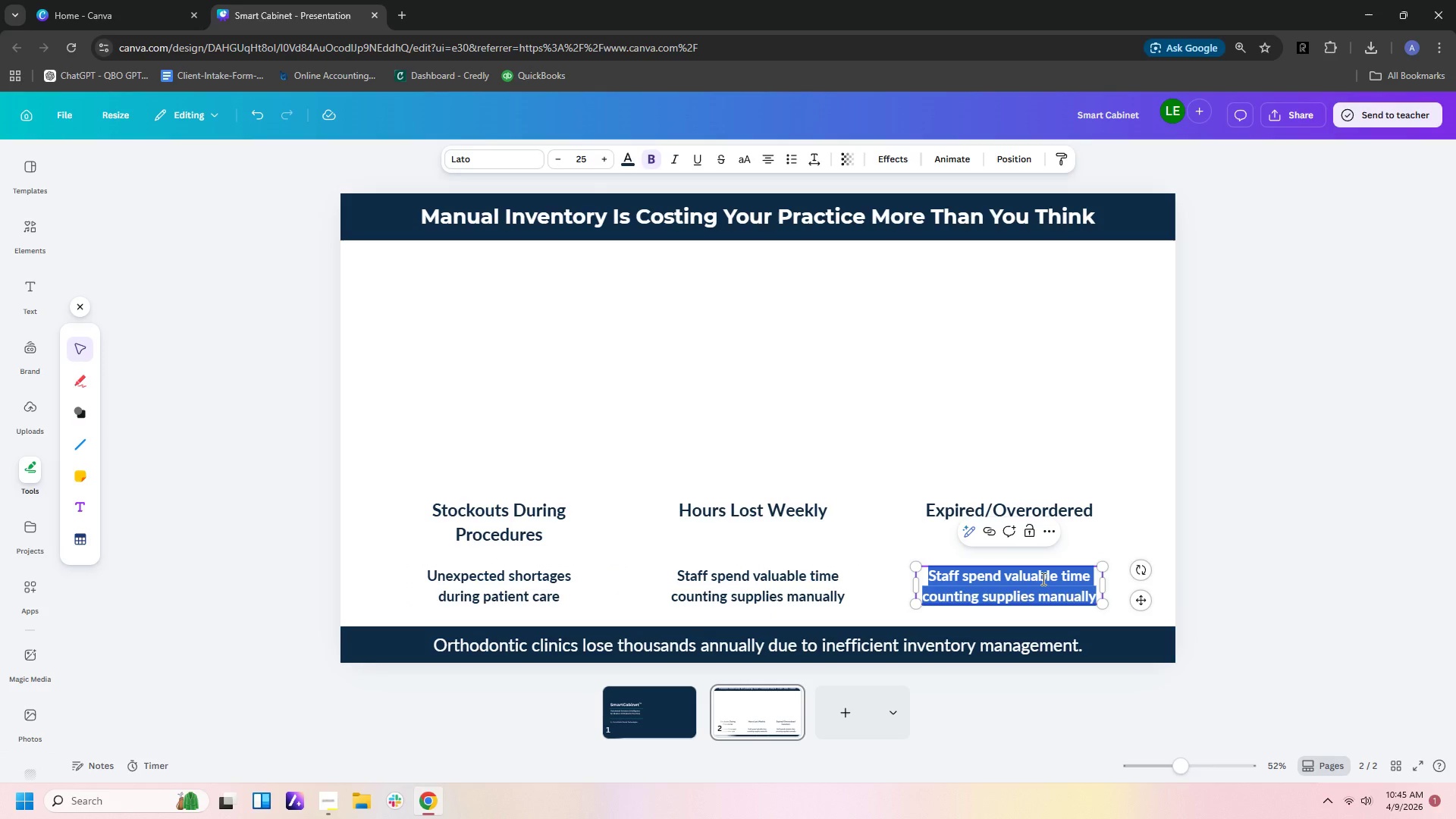 
double_click([1042, 579])
 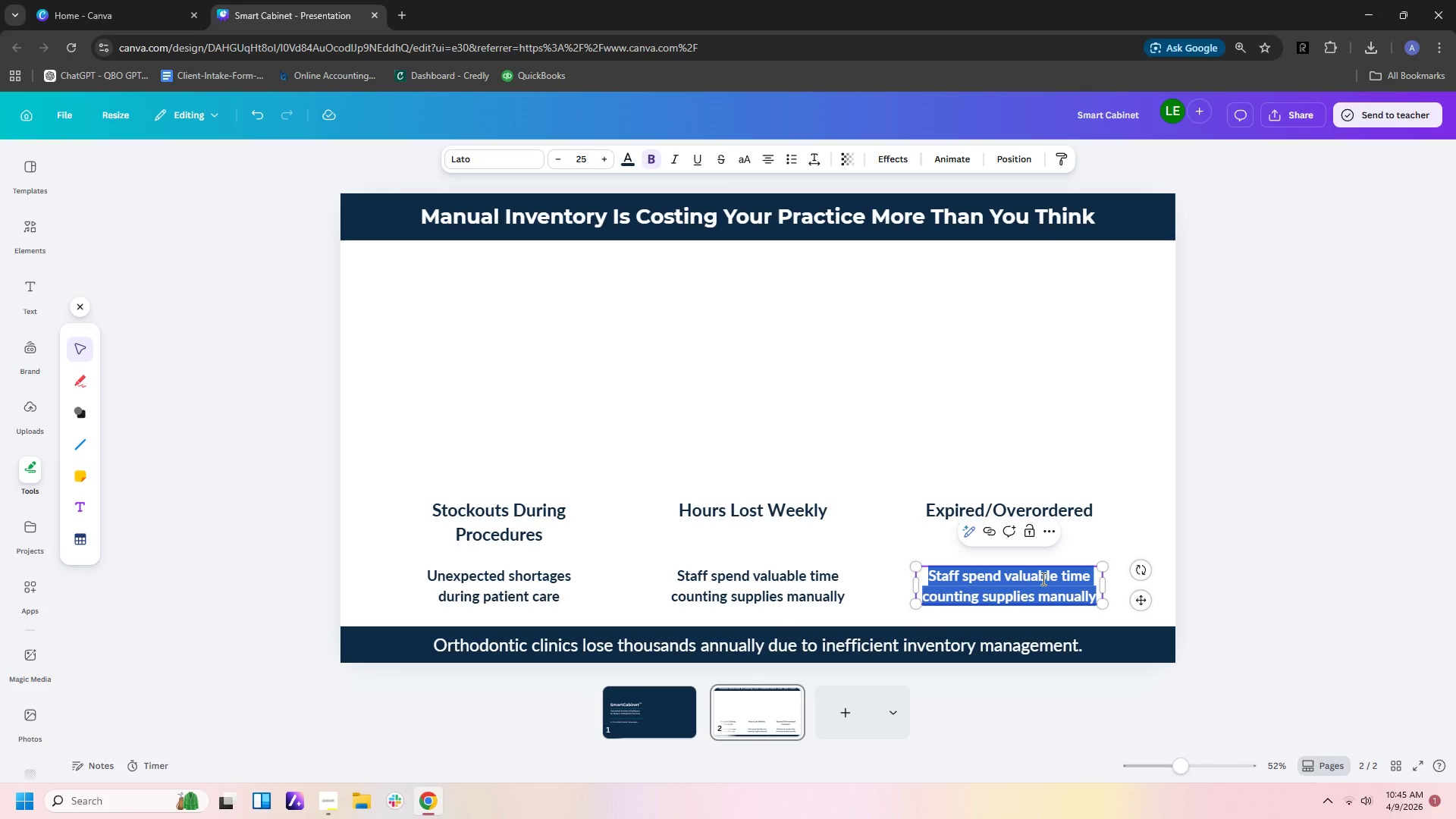 
type(Unused materials create preventable waste)
 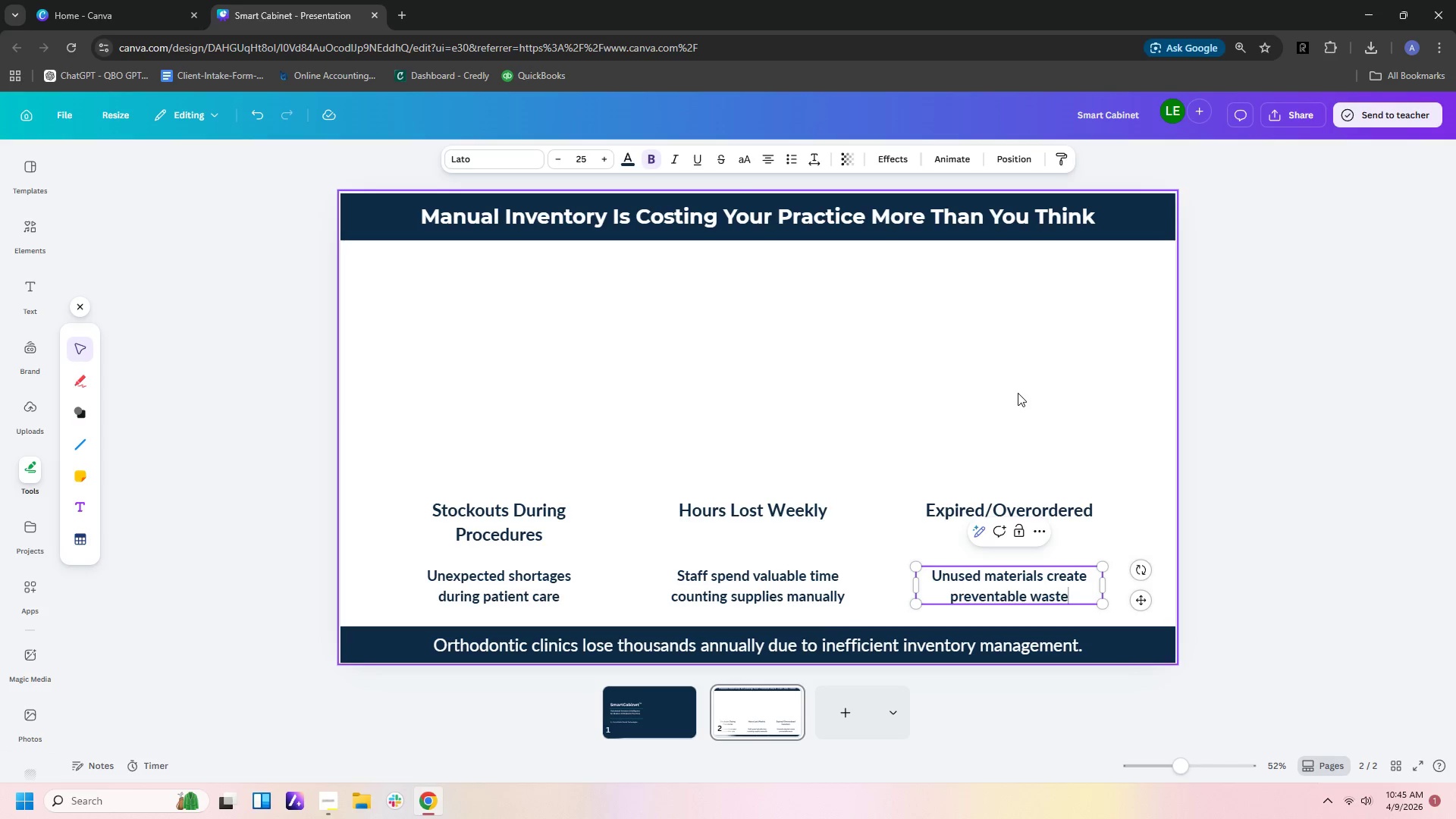 
left_click_drag(start_coordinate=[1015, 391], to_coordinate=[1015, 386])
 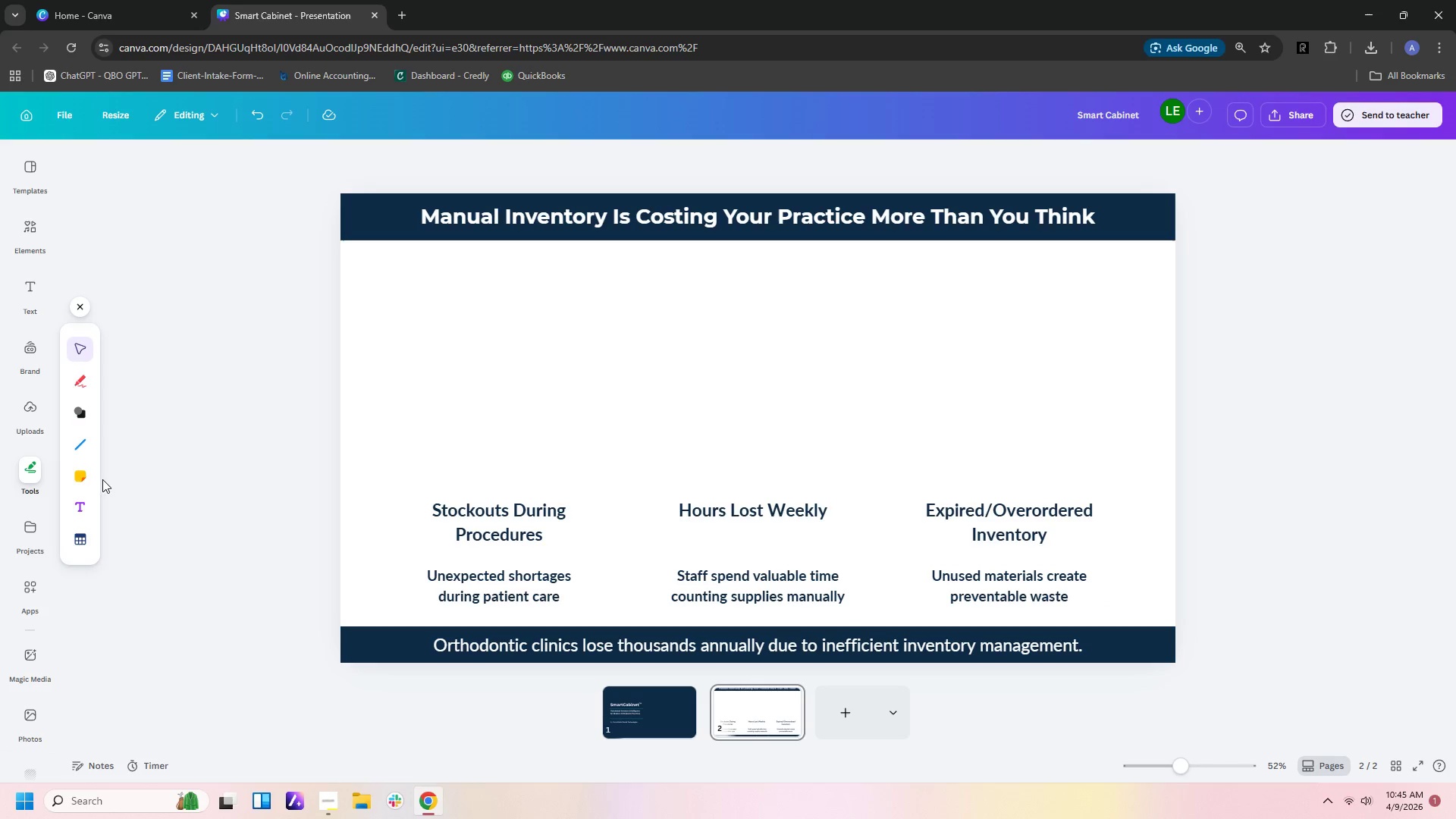 
left_click([83, 444])
 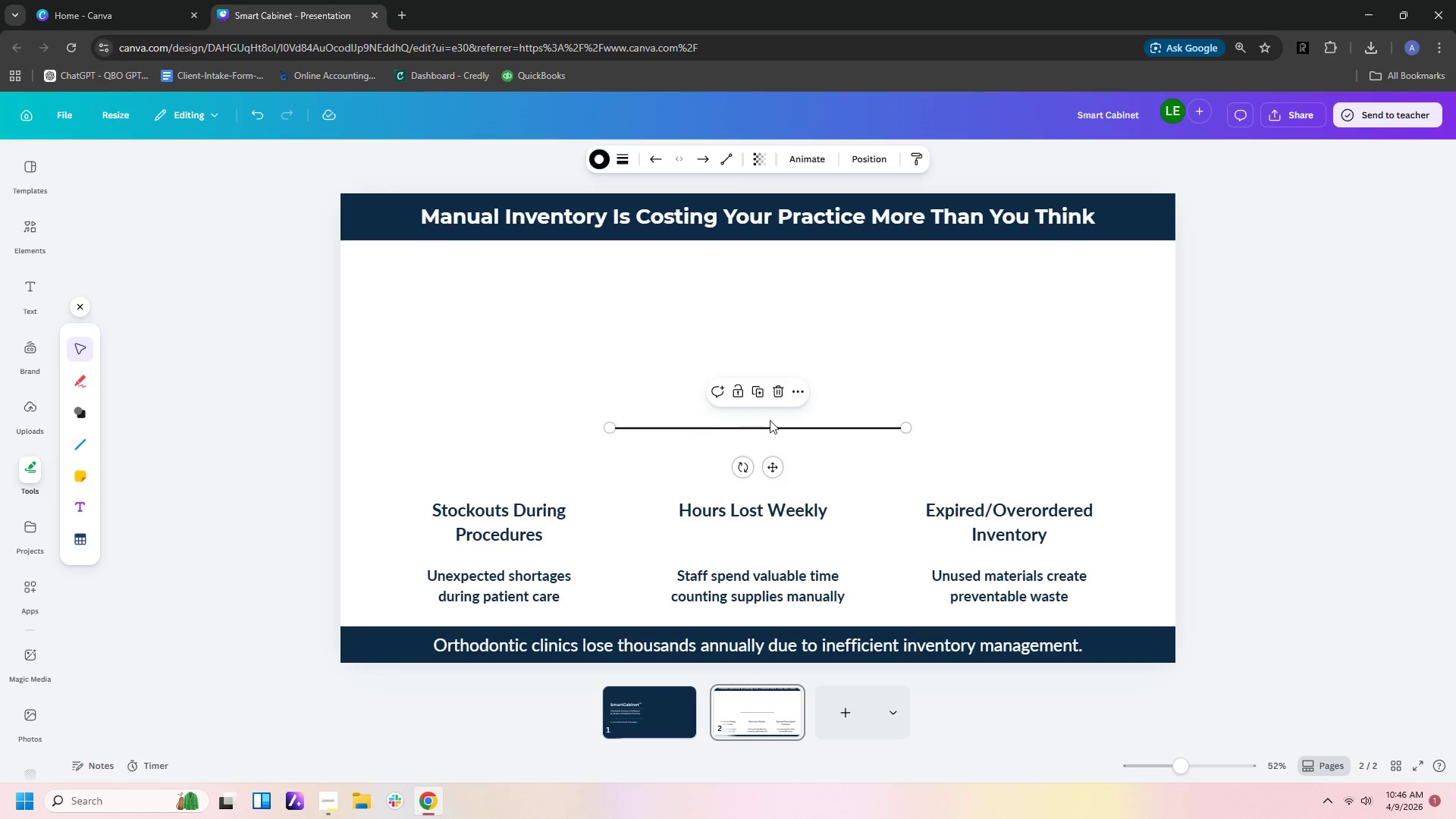 
left_click_drag(start_coordinate=[781, 428], to_coordinate=[577, 558])
 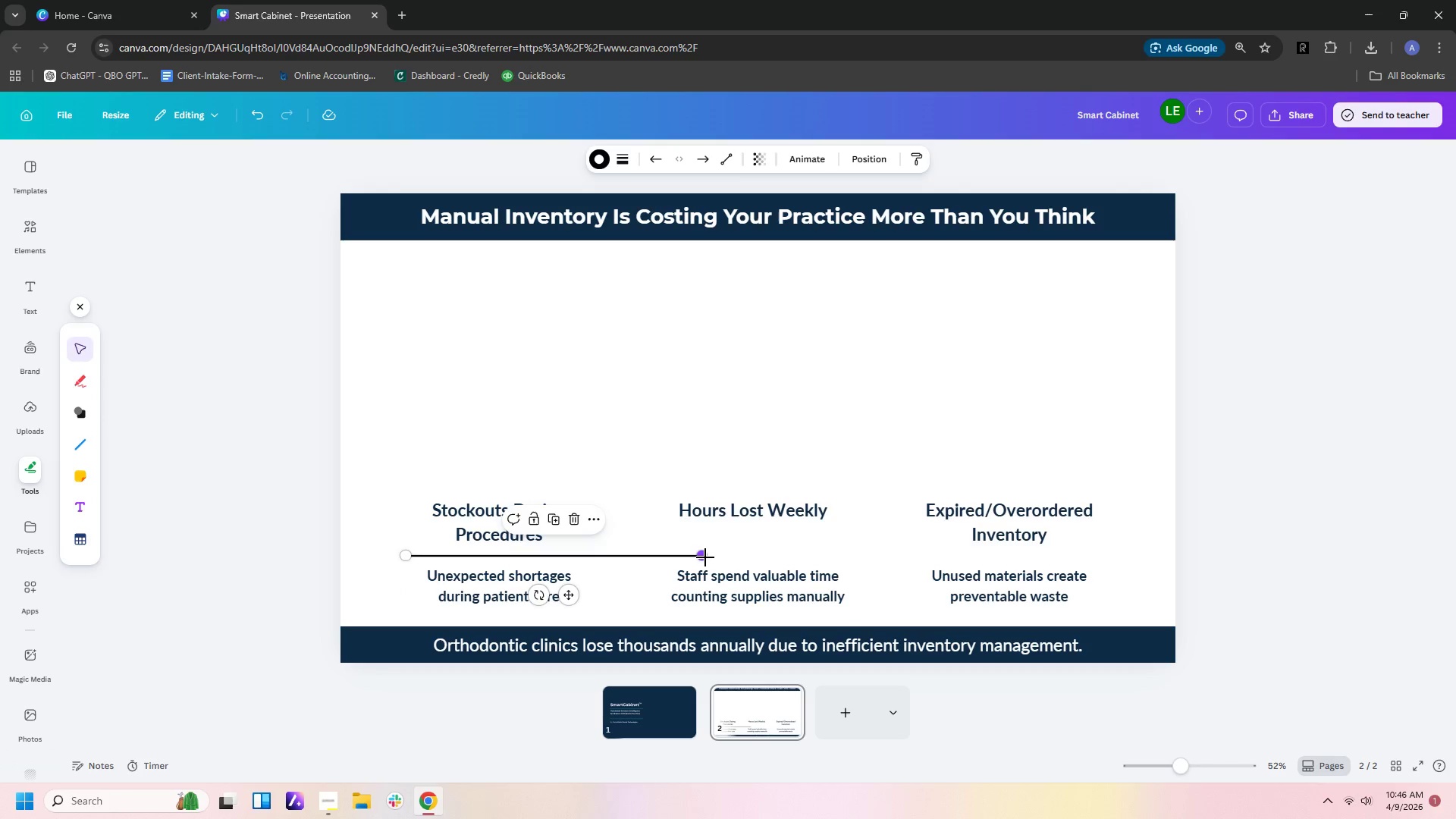 
left_click_drag(start_coordinate=[705, 557], to_coordinate=[592, 560])
 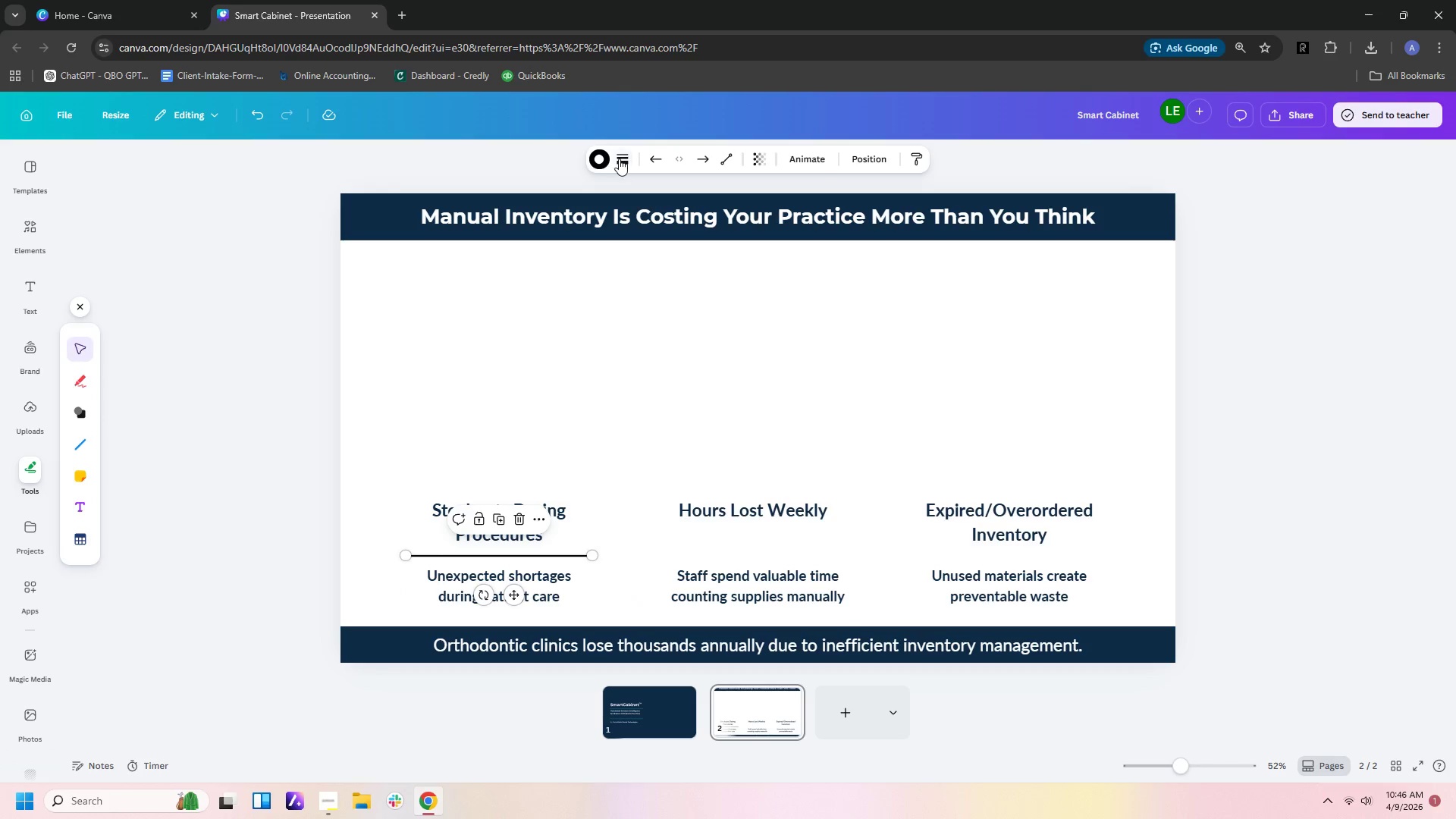 
left_click([605, 157])
 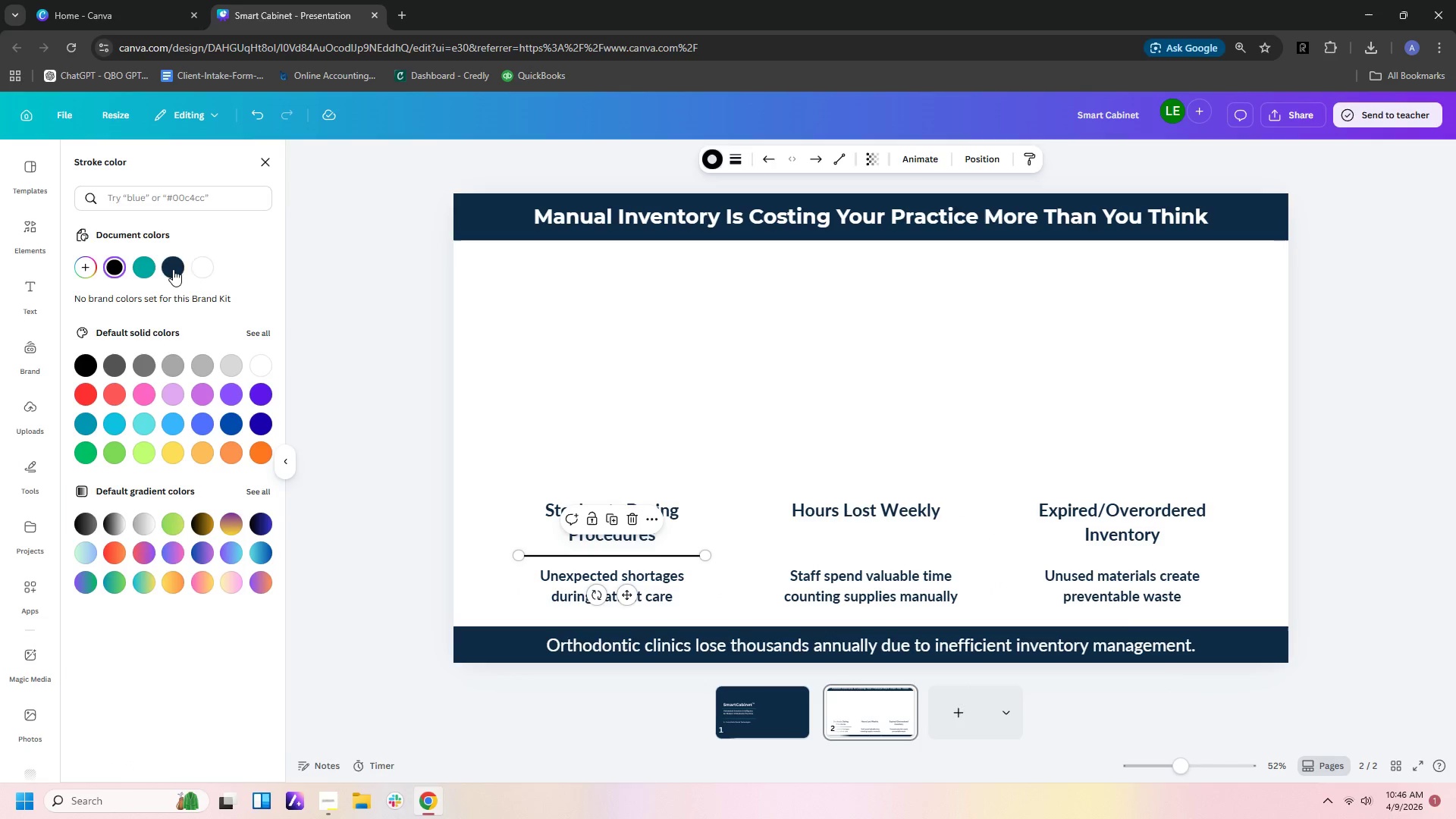 
left_click([173, 269])
 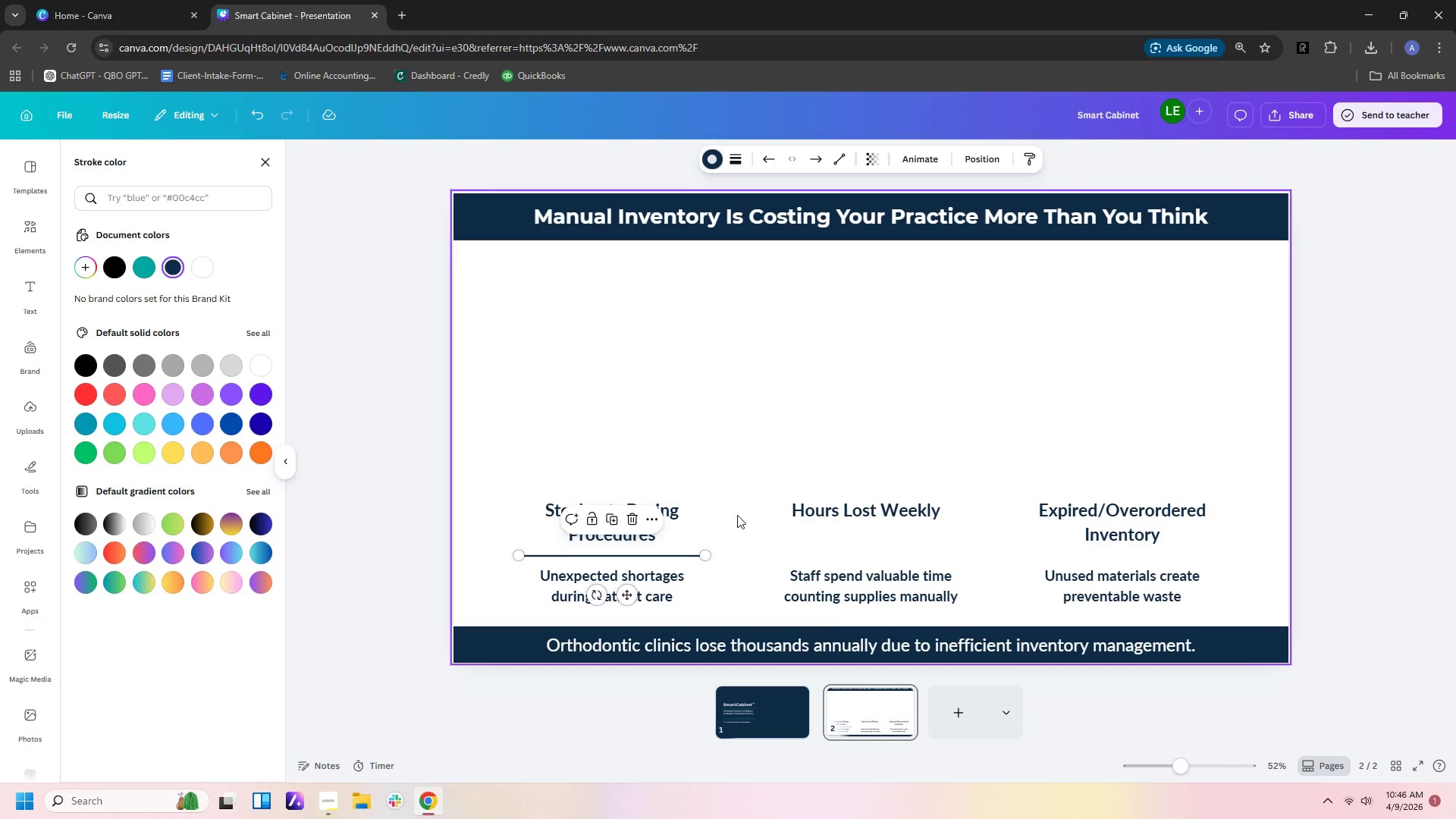 
left_click([737, 515])
 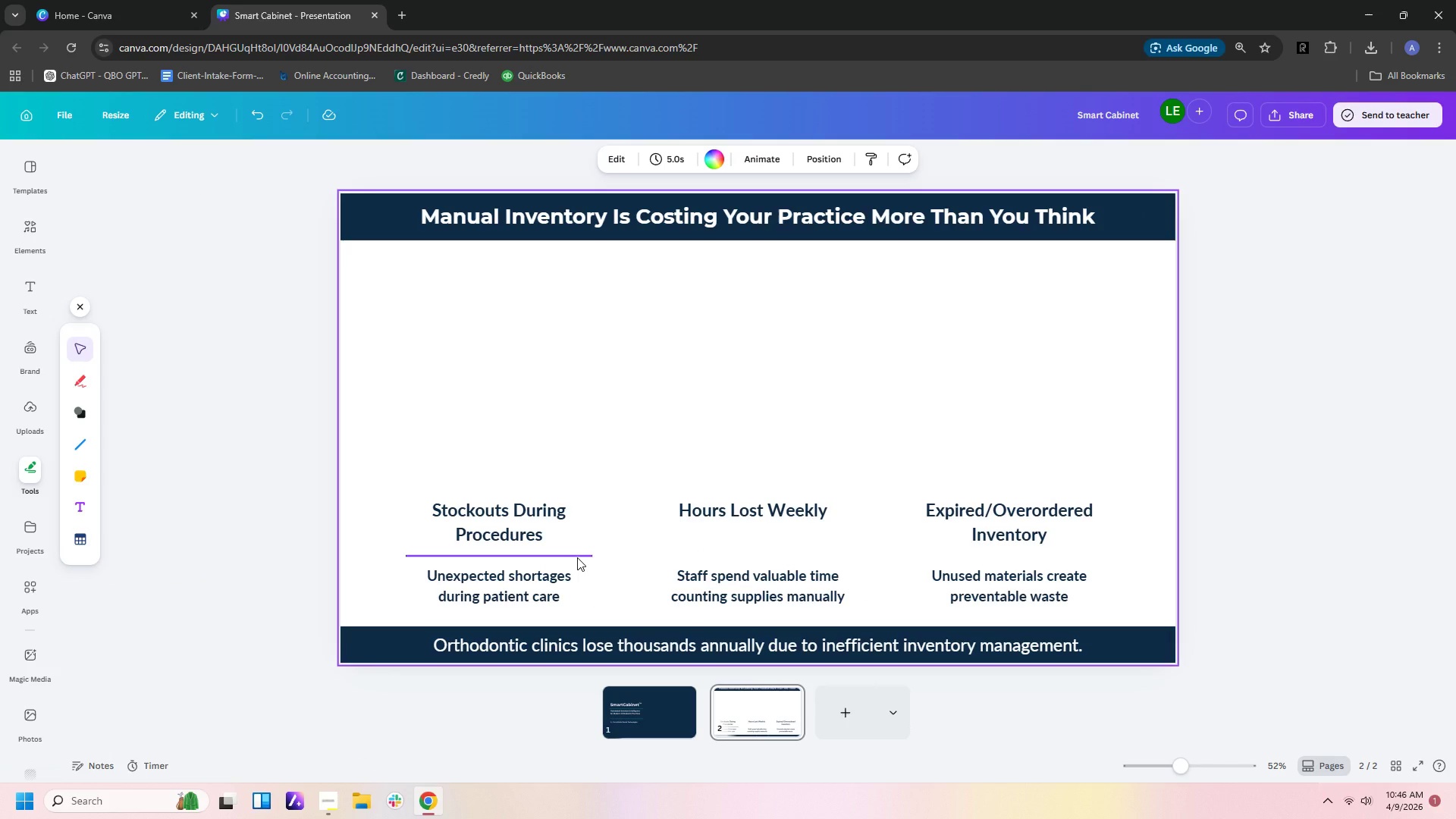 
left_click([577, 557])
 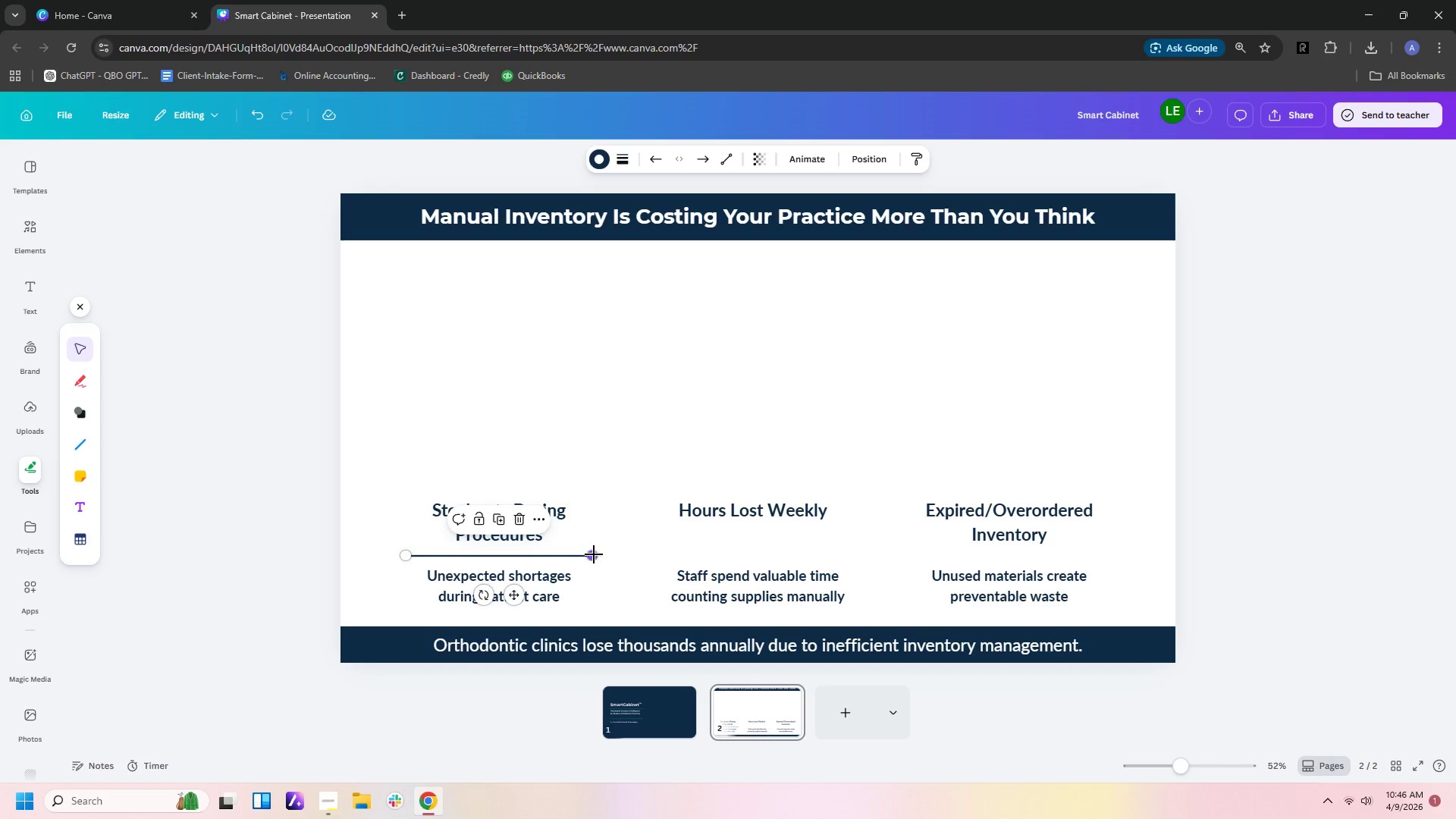 
left_click_drag(start_coordinate=[594, 554], to_coordinate=[598, 555])
 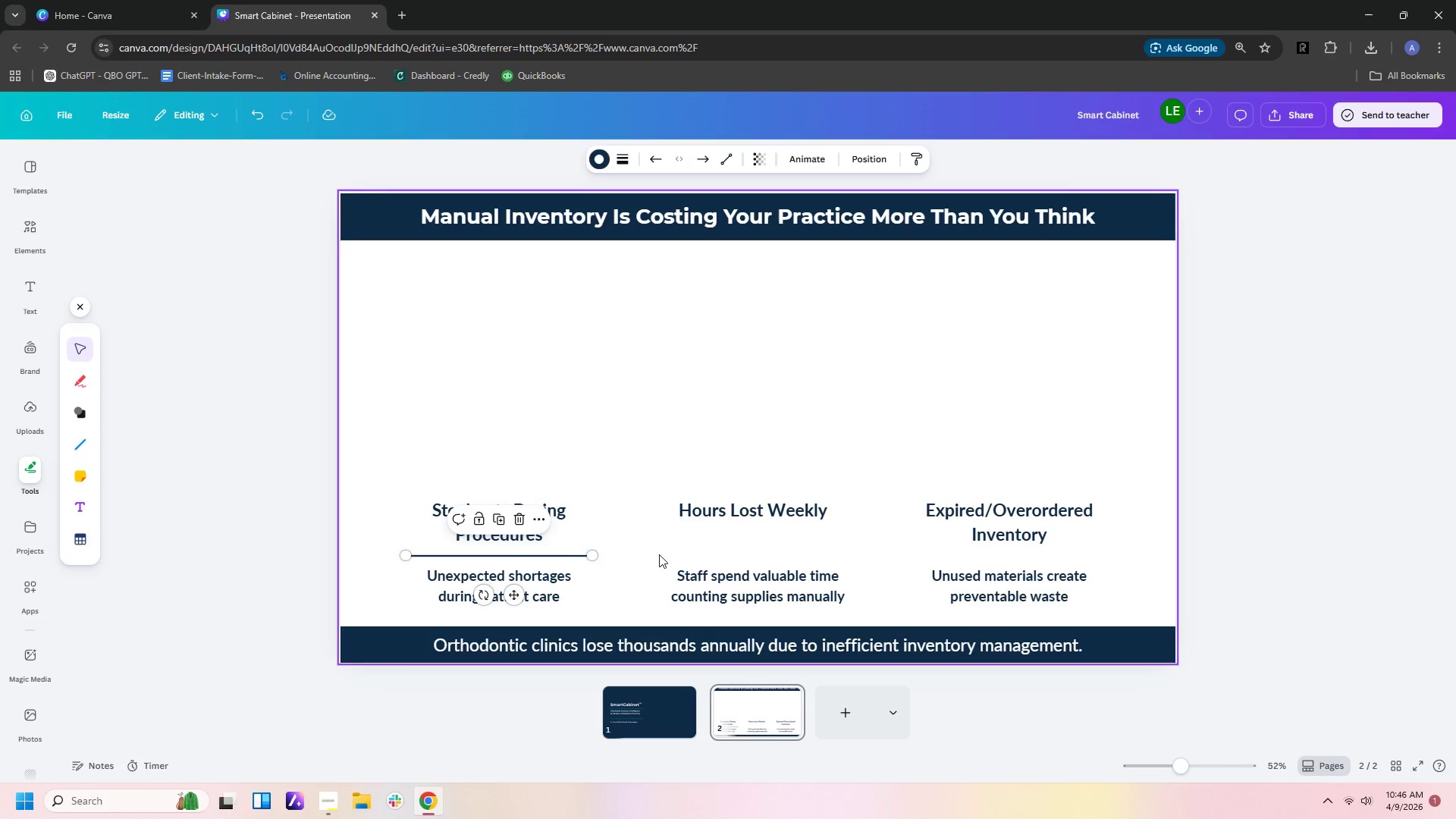 
left_click([659, 554])
 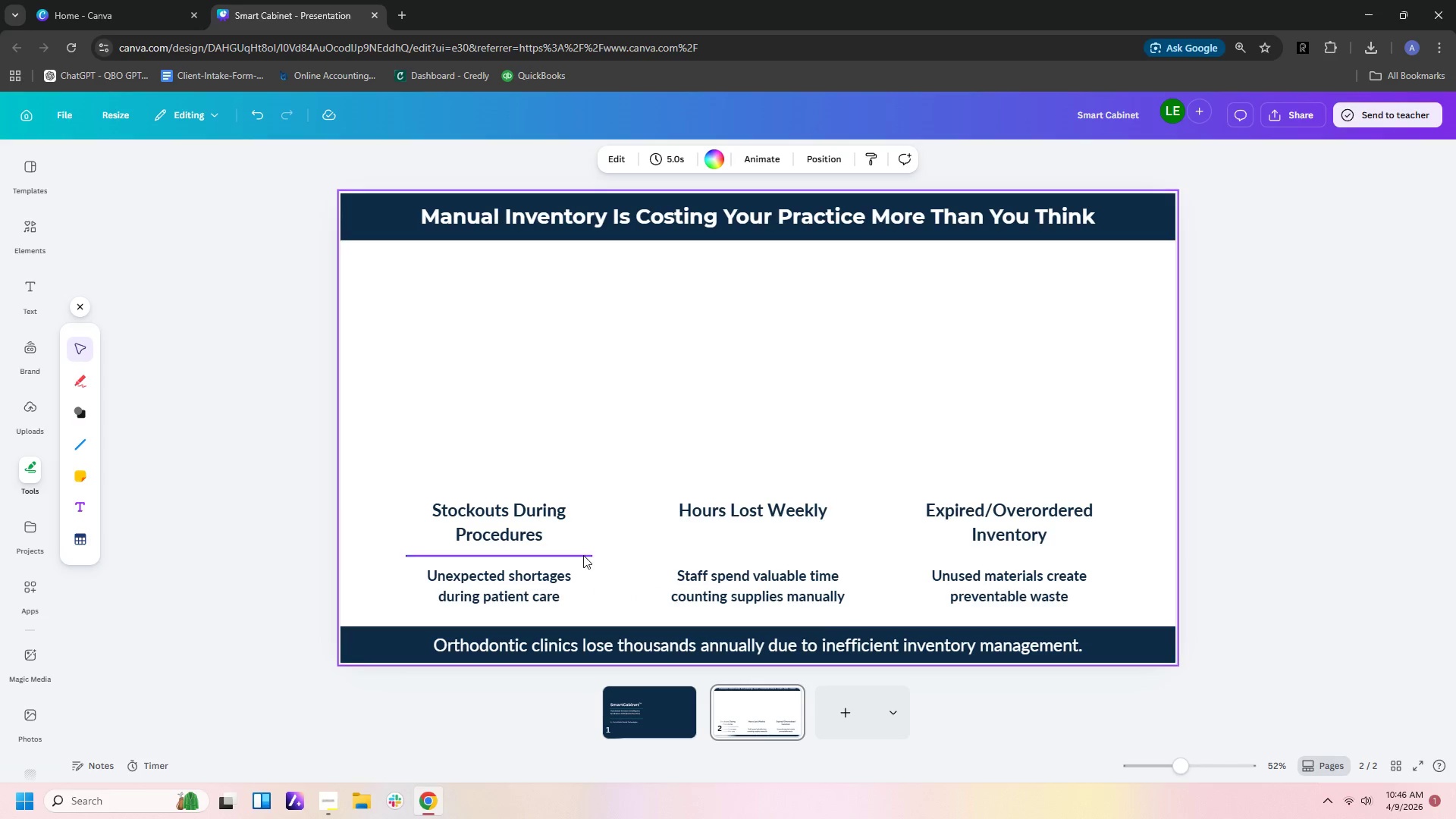 
left_click([582, 555])
 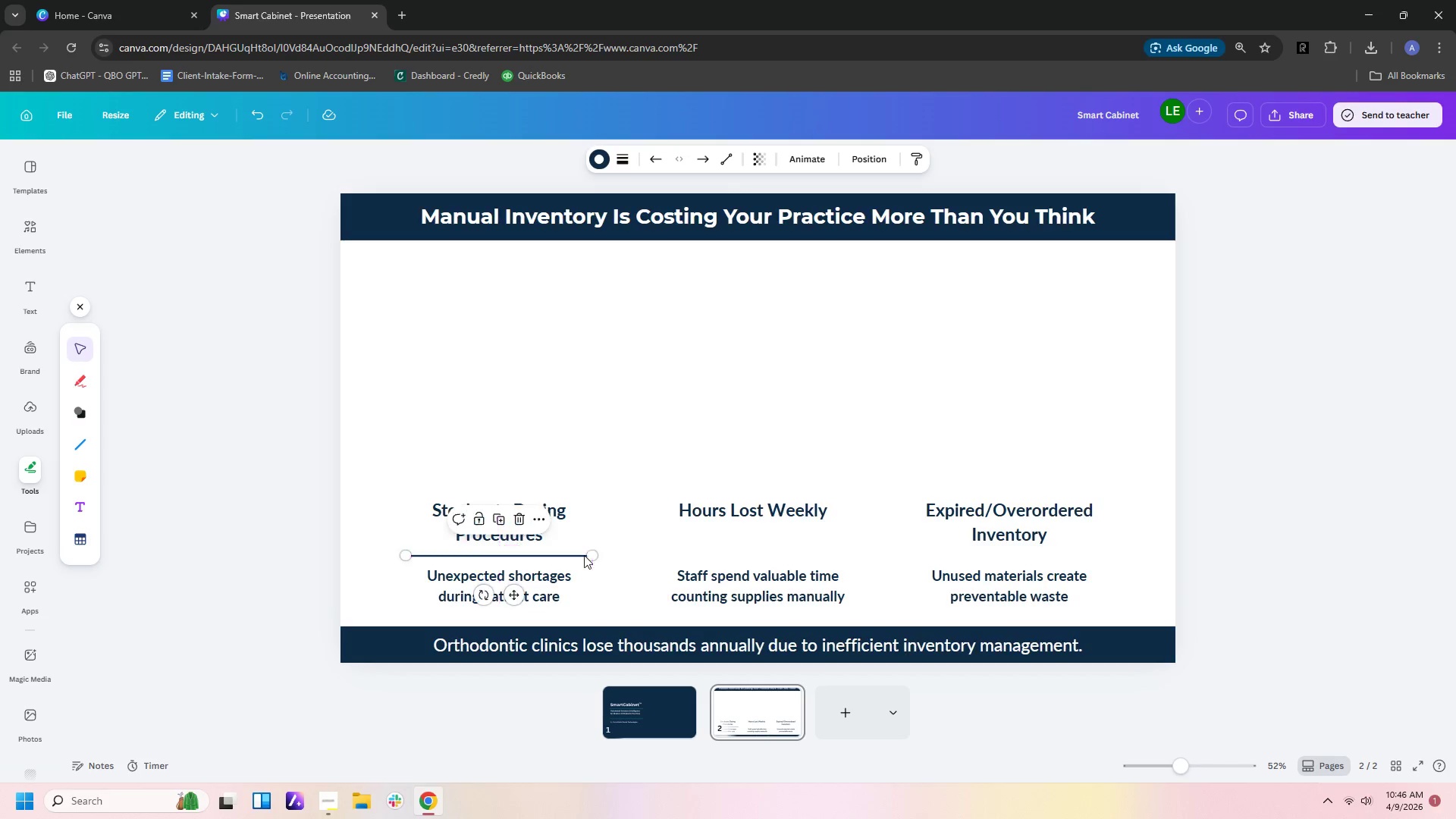 
key(Control+C)
 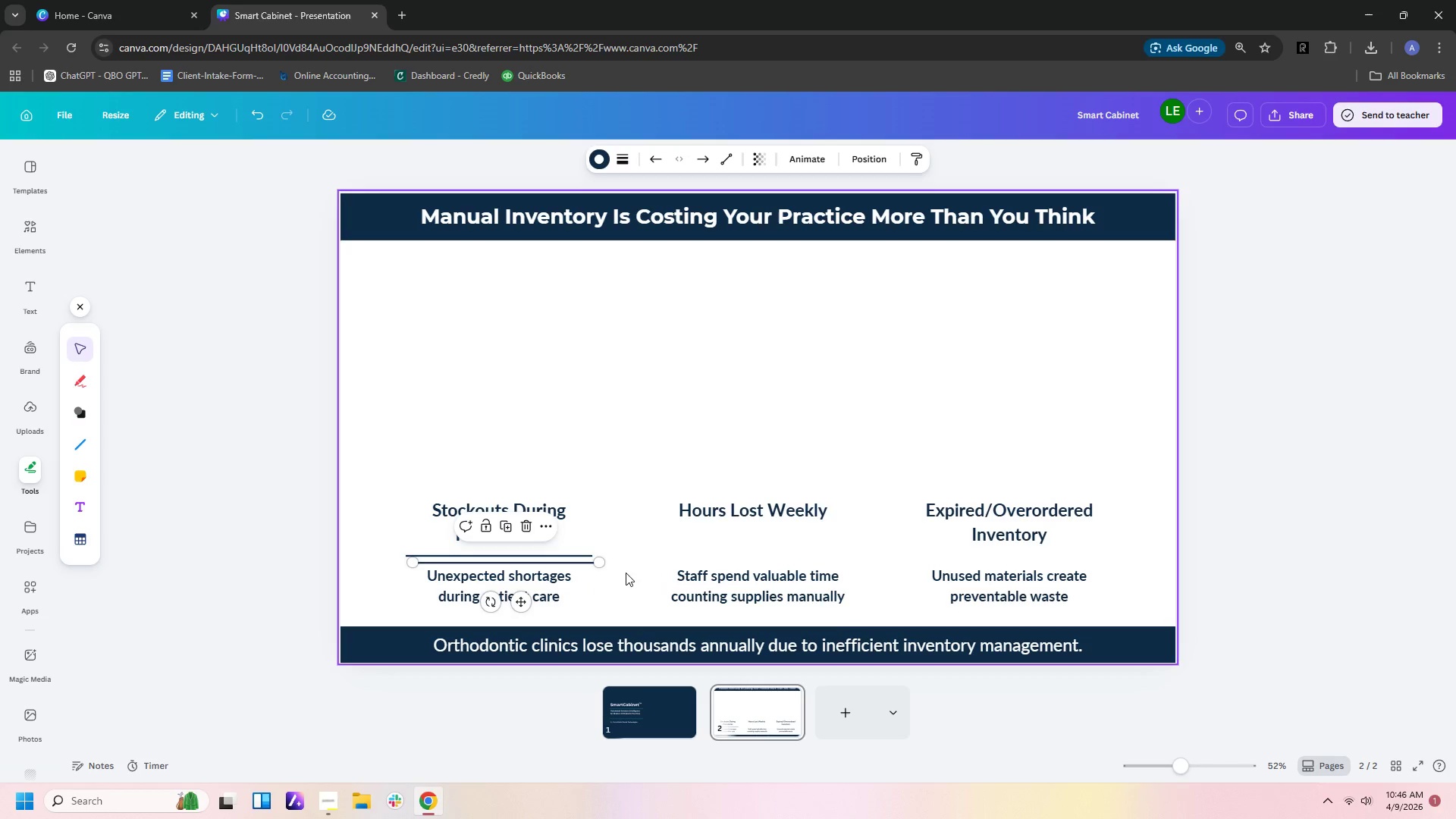 
key(Control+V)
 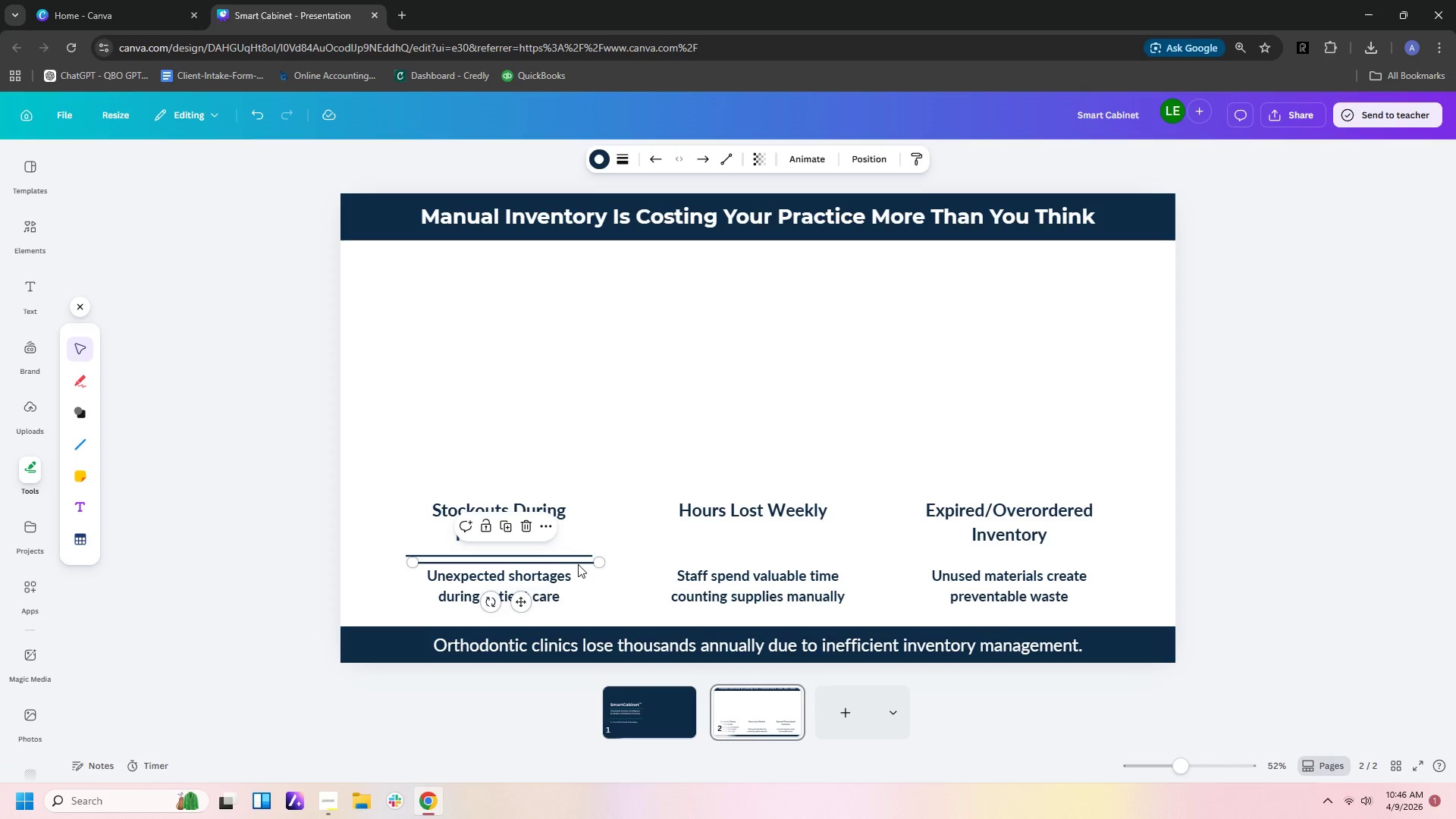 
left_click_drag(start_coordinate=[578, 564], to_coordinate=[830, 556])
 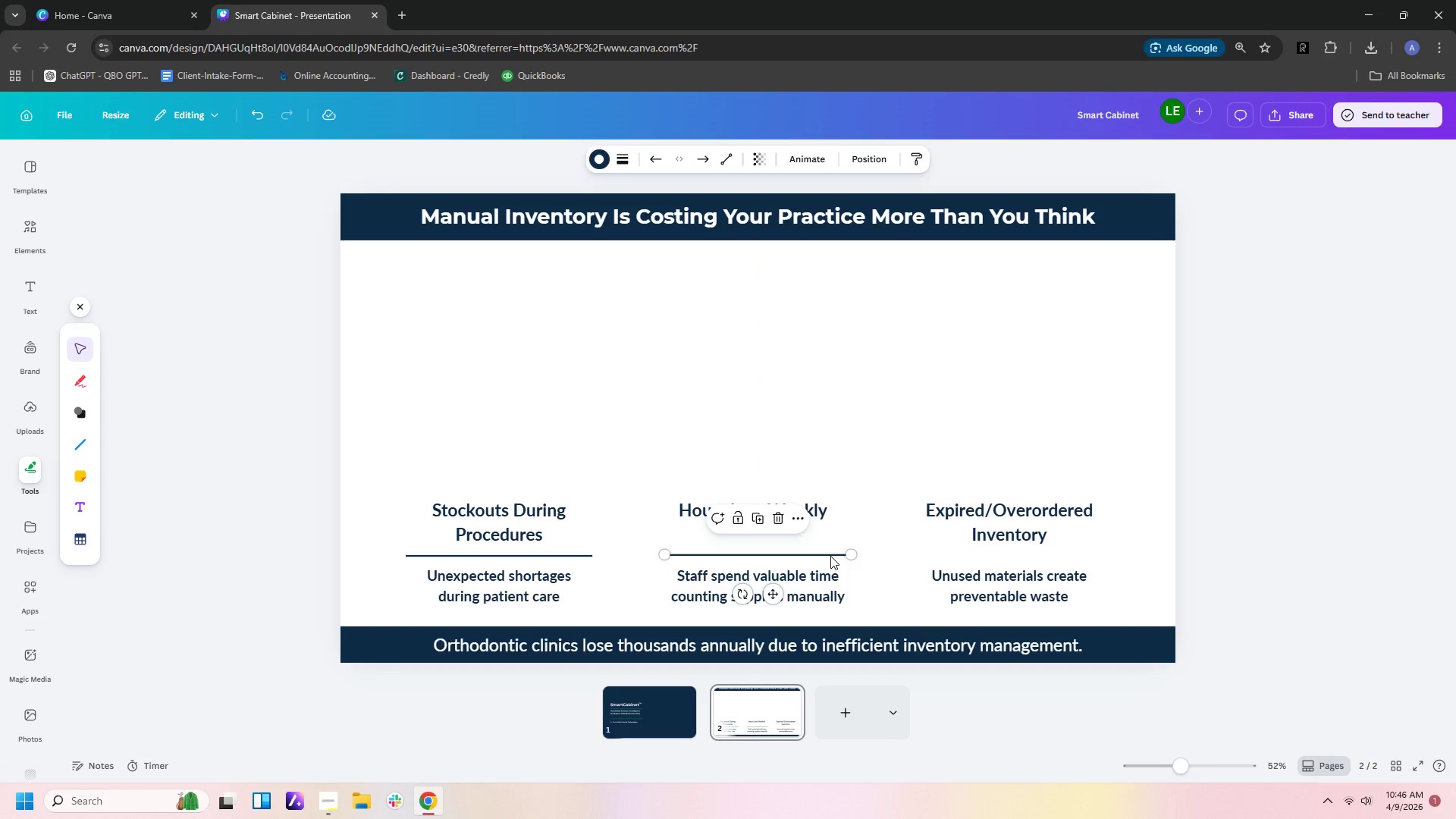 
key(Control+C)
 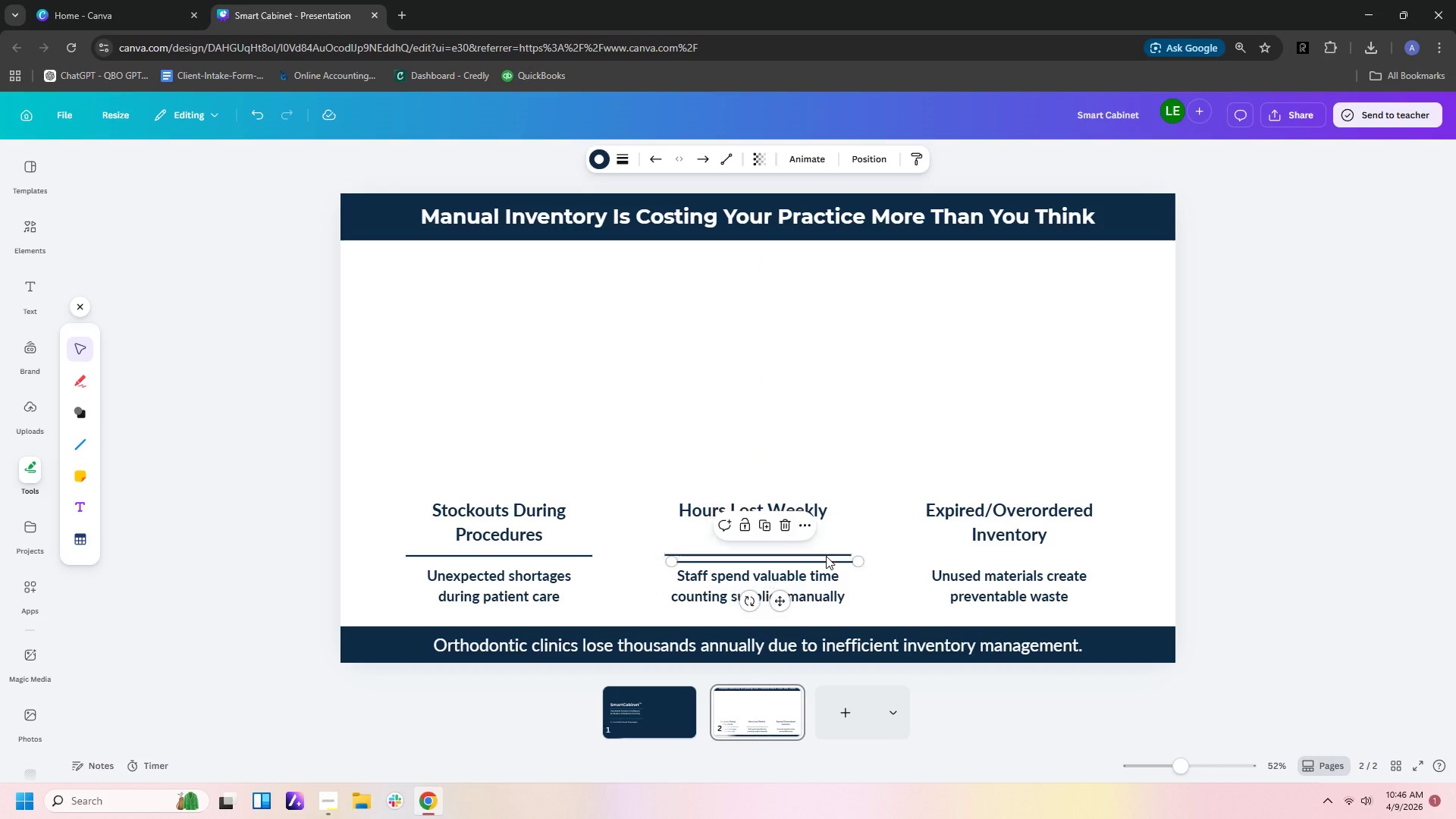 
key(Control+V)
 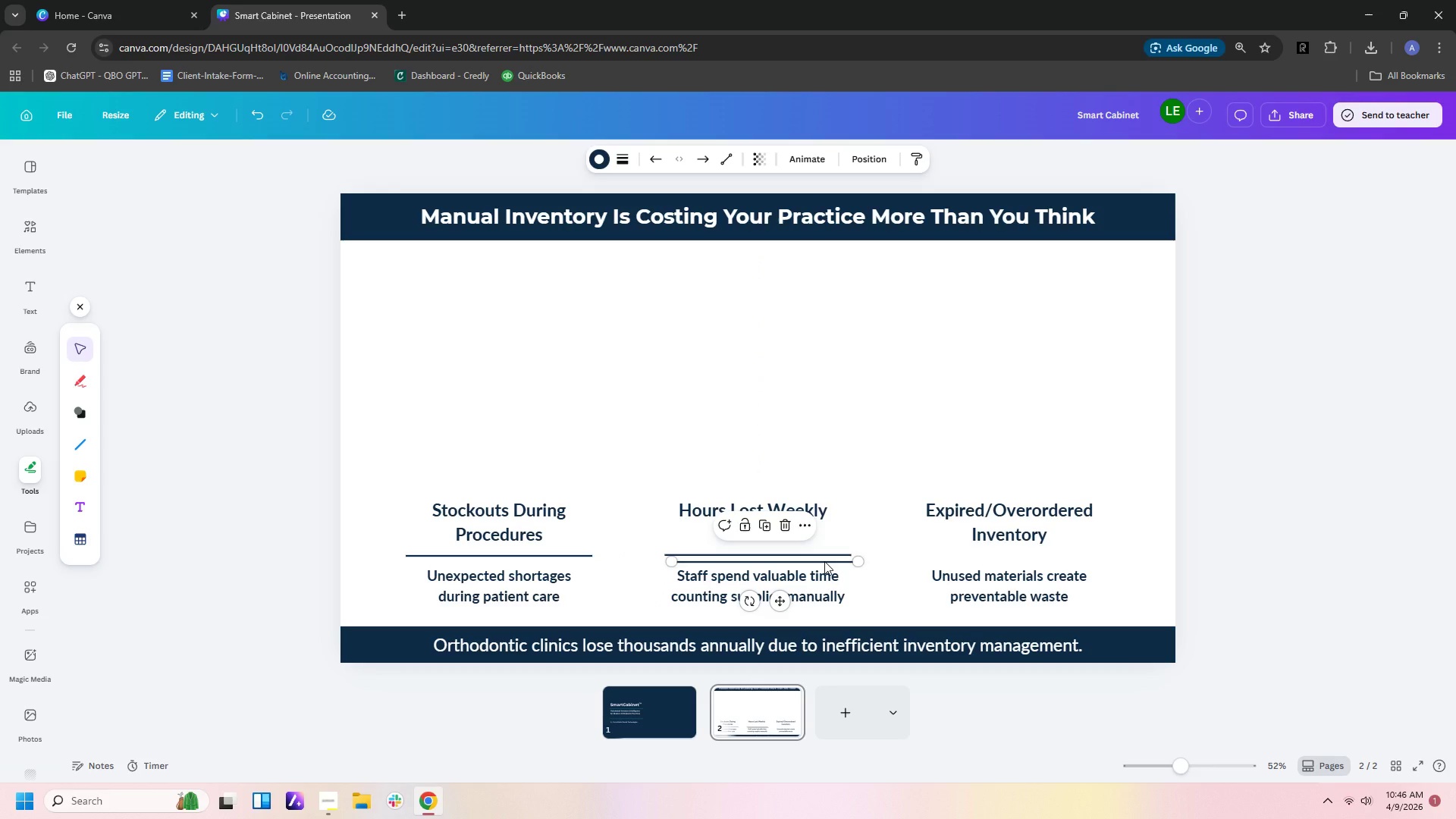 
left_click_drag(start_coordinate=[824, 561], to_coordinate=[1071, 558])
 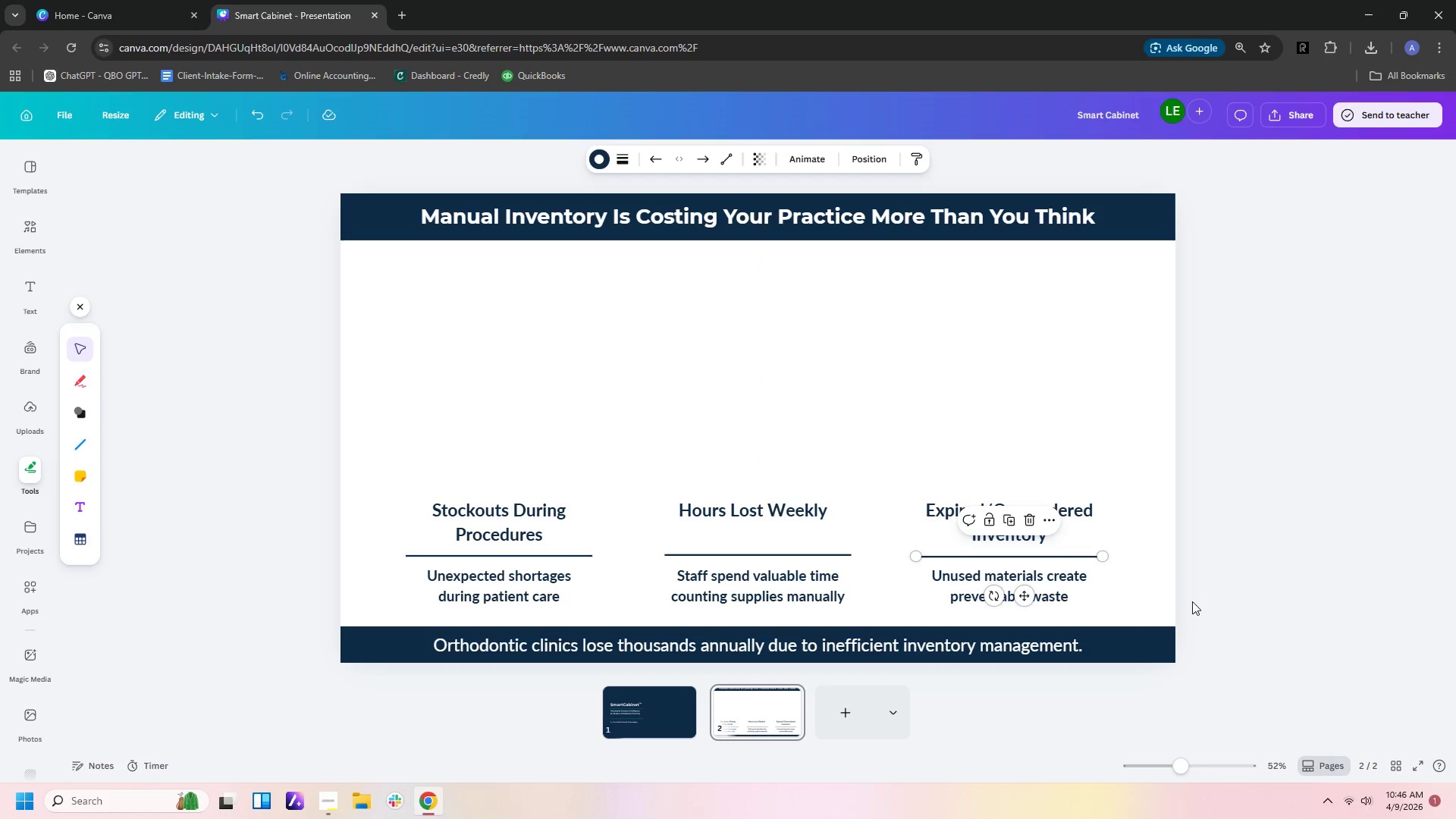 
left_click([1192, 601])
 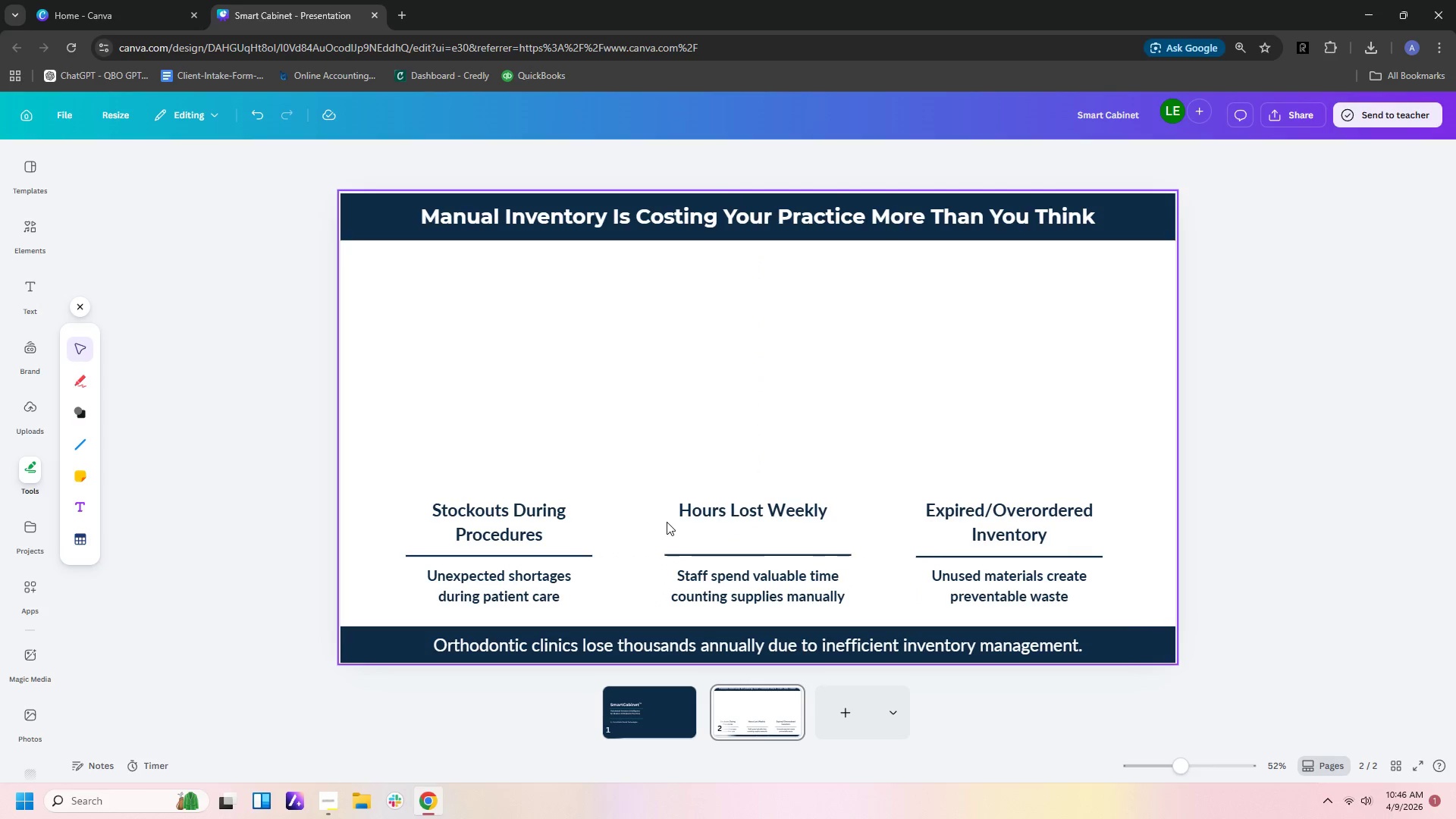 
left_click_drag(start_coordinate=[718, 513], to_coordinate=[725, 524])
 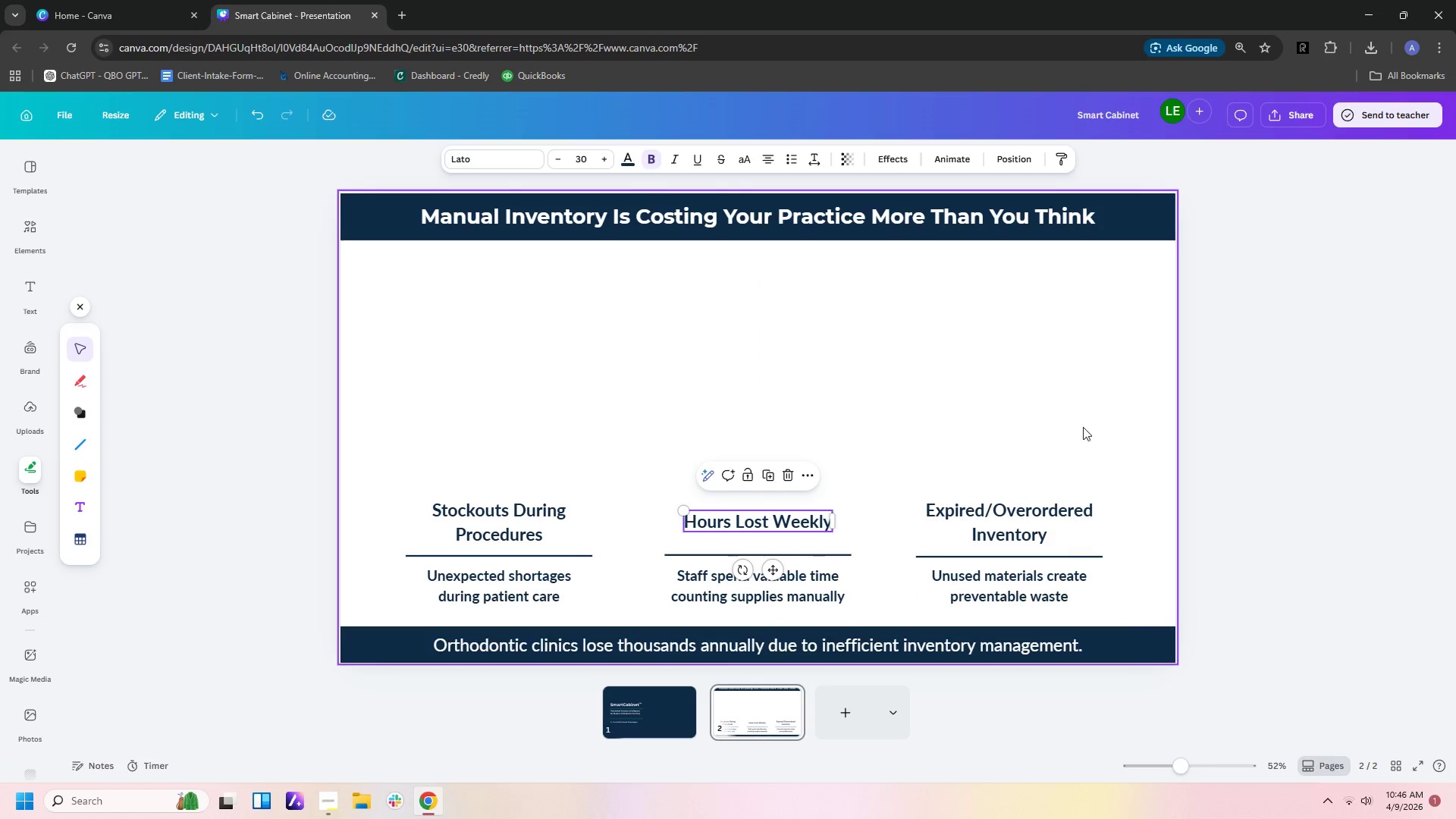 
left_click([1083, 427])
 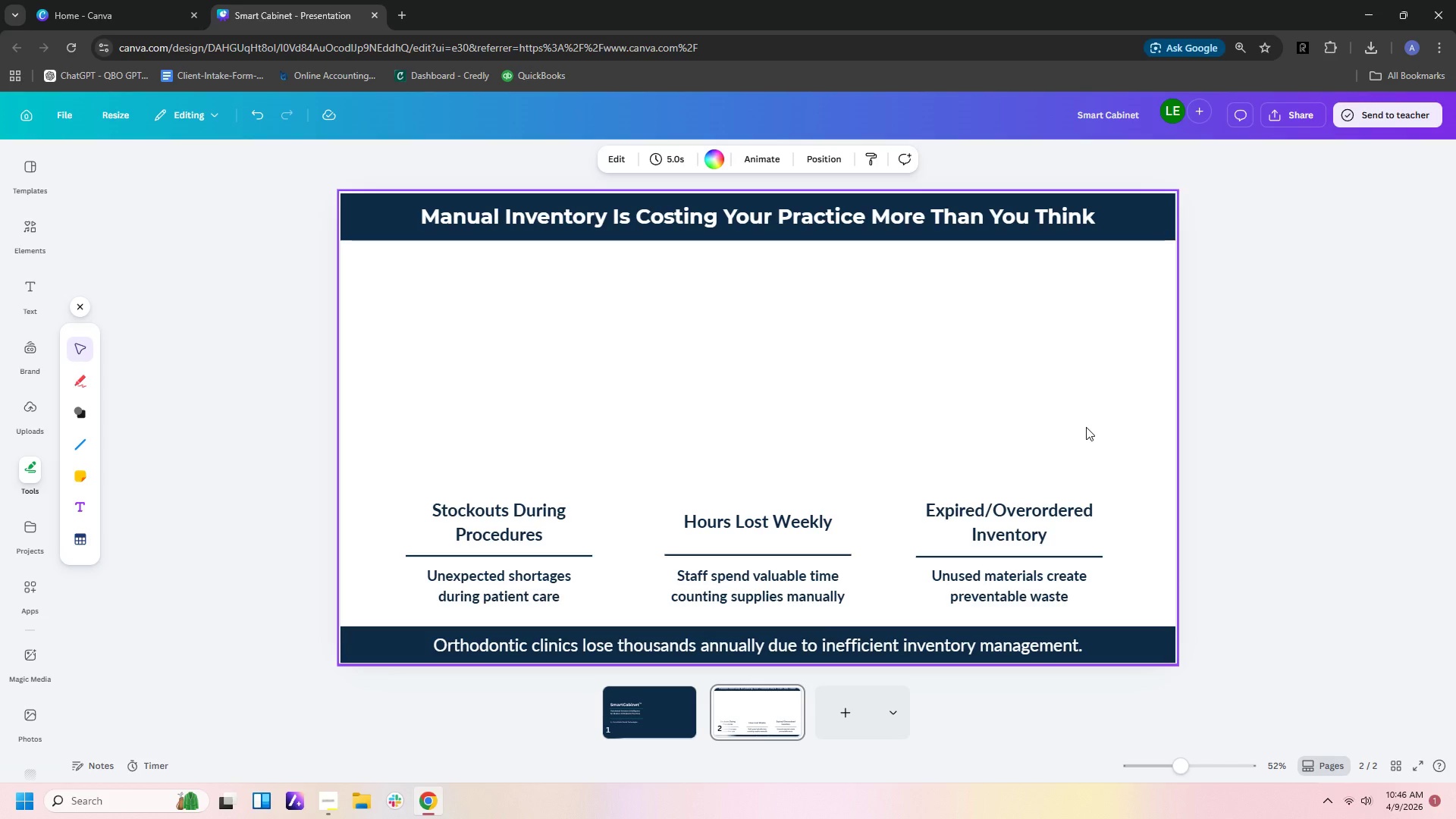 
wait(12.05)
 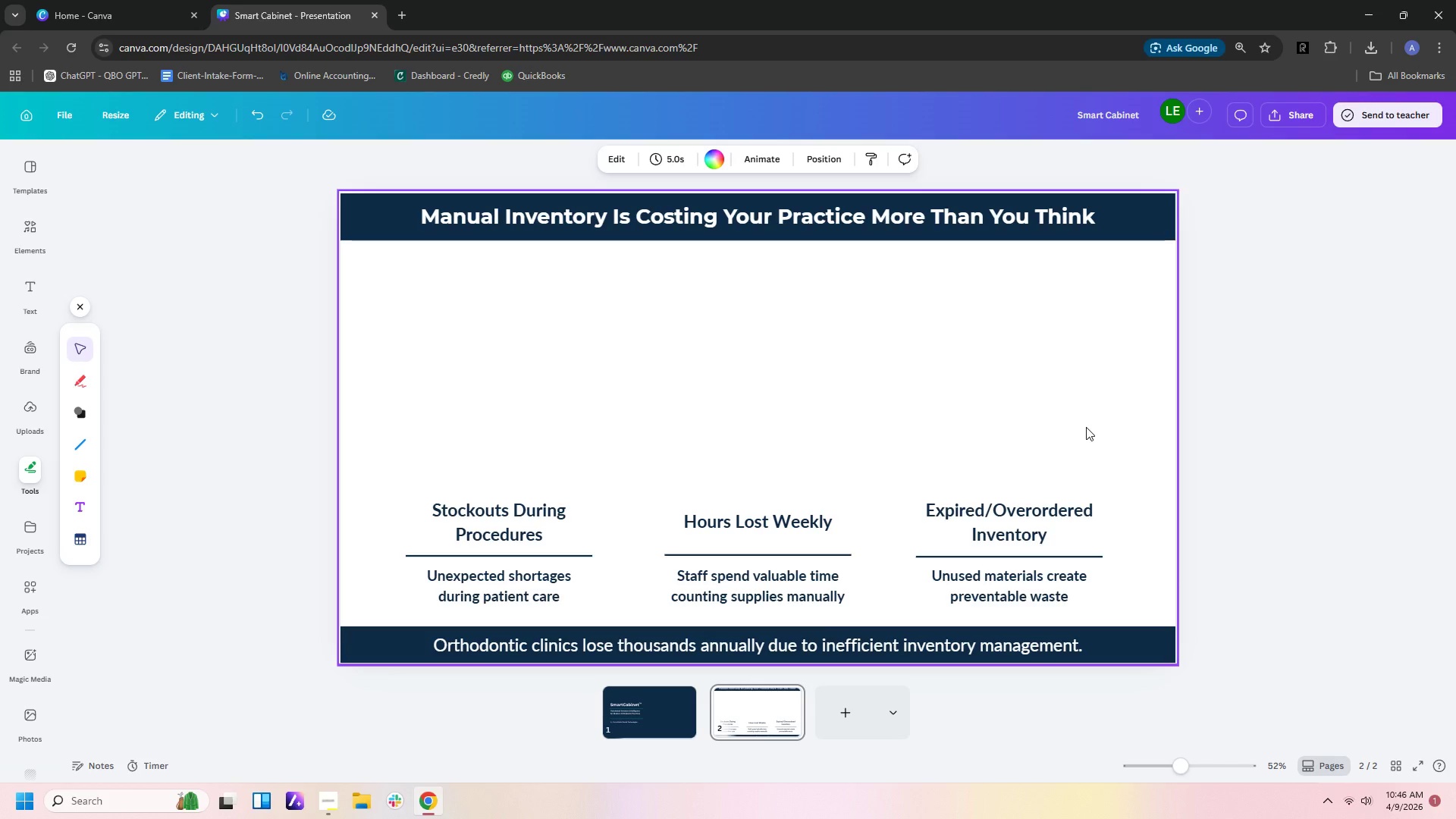 
left_click_drag(start_coordinate=[799, 519], to_coordinate=[799, 513])
 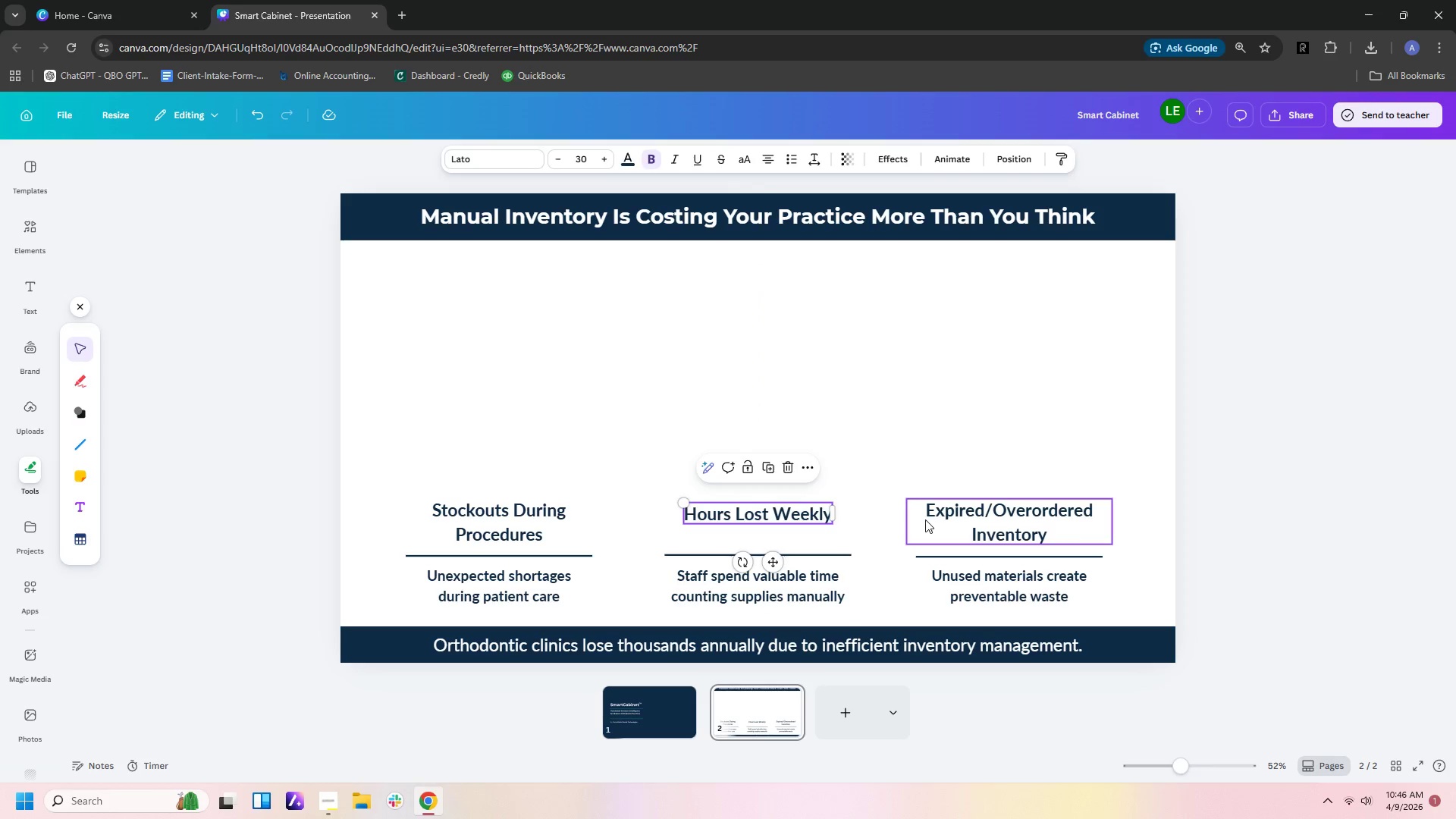 
left_click([925, 519])
 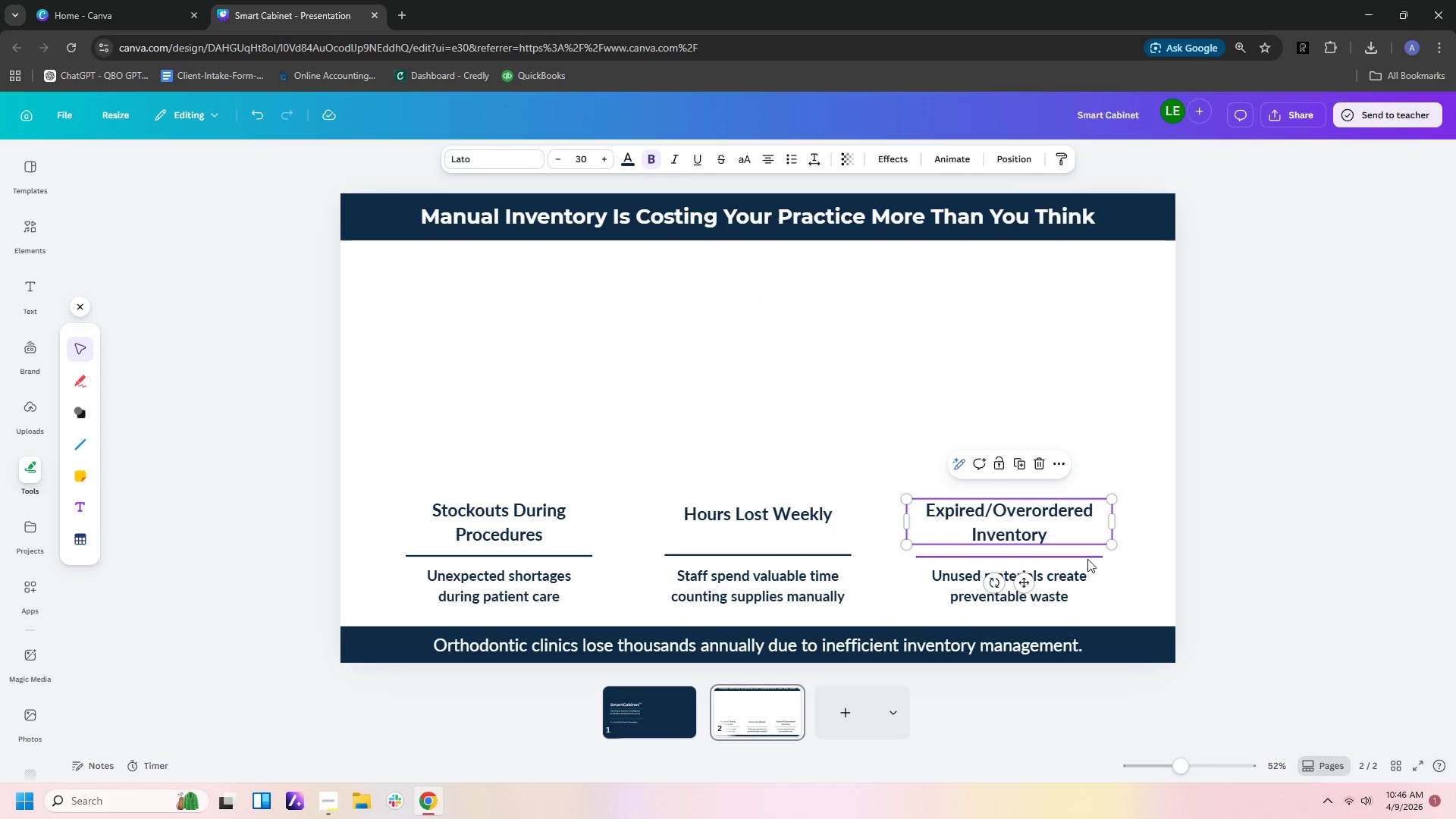 
left_click([1210, 566])
 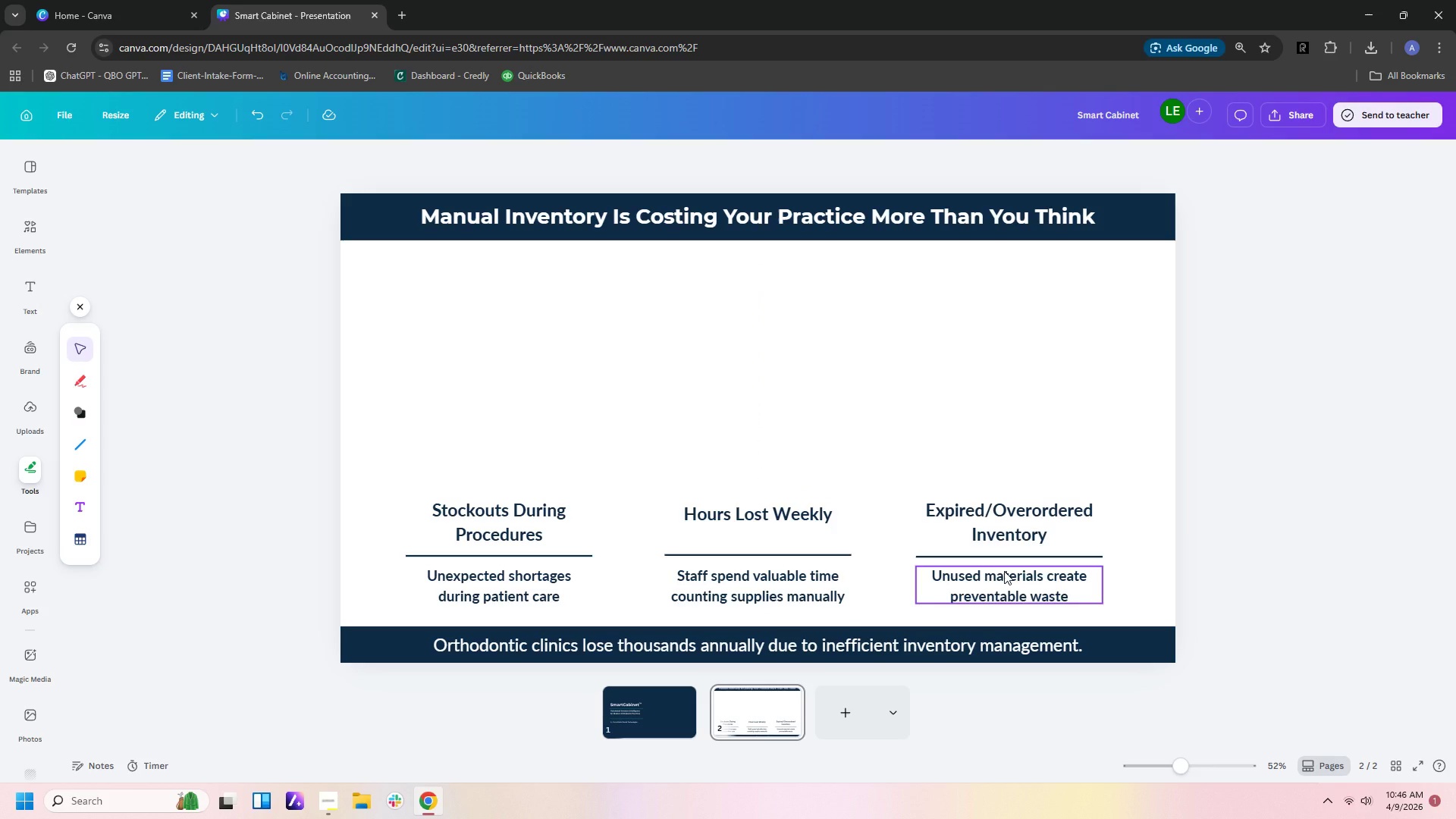 
wait(11.78)
 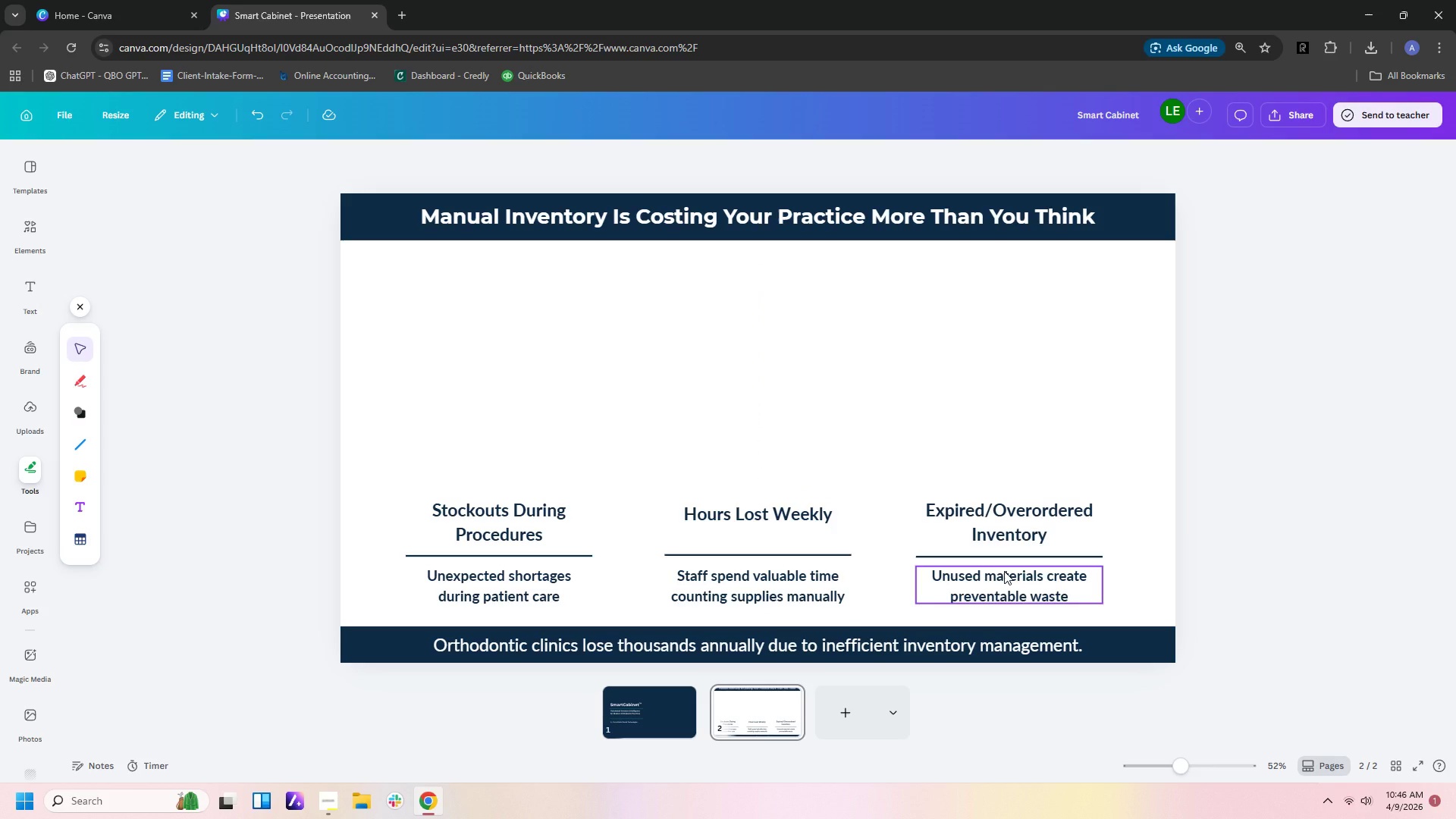 
double_click([560, 590])
 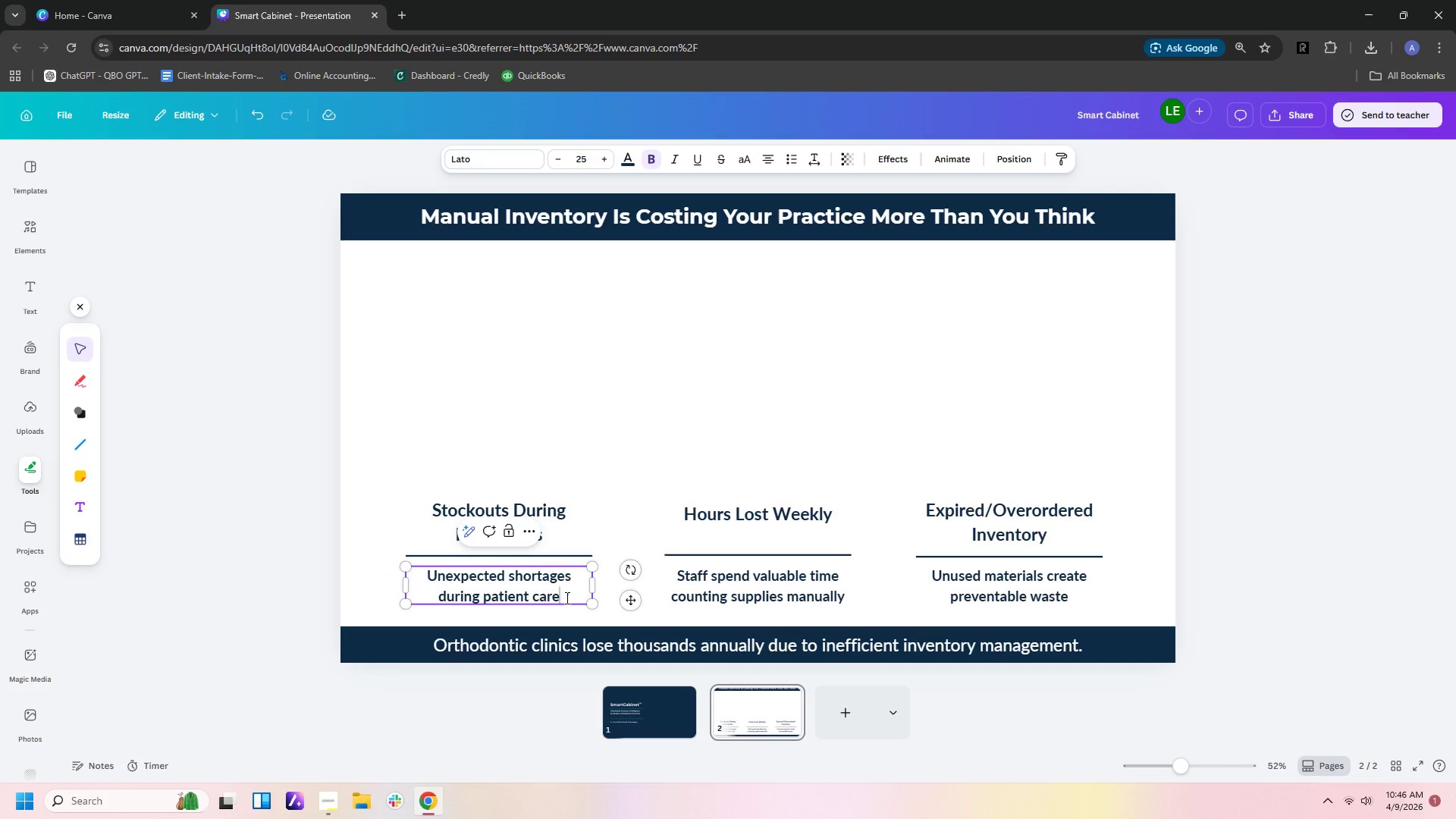 
left_click_drag(start_coordinate=[566, 598], to_coordinate=[431, 602])
 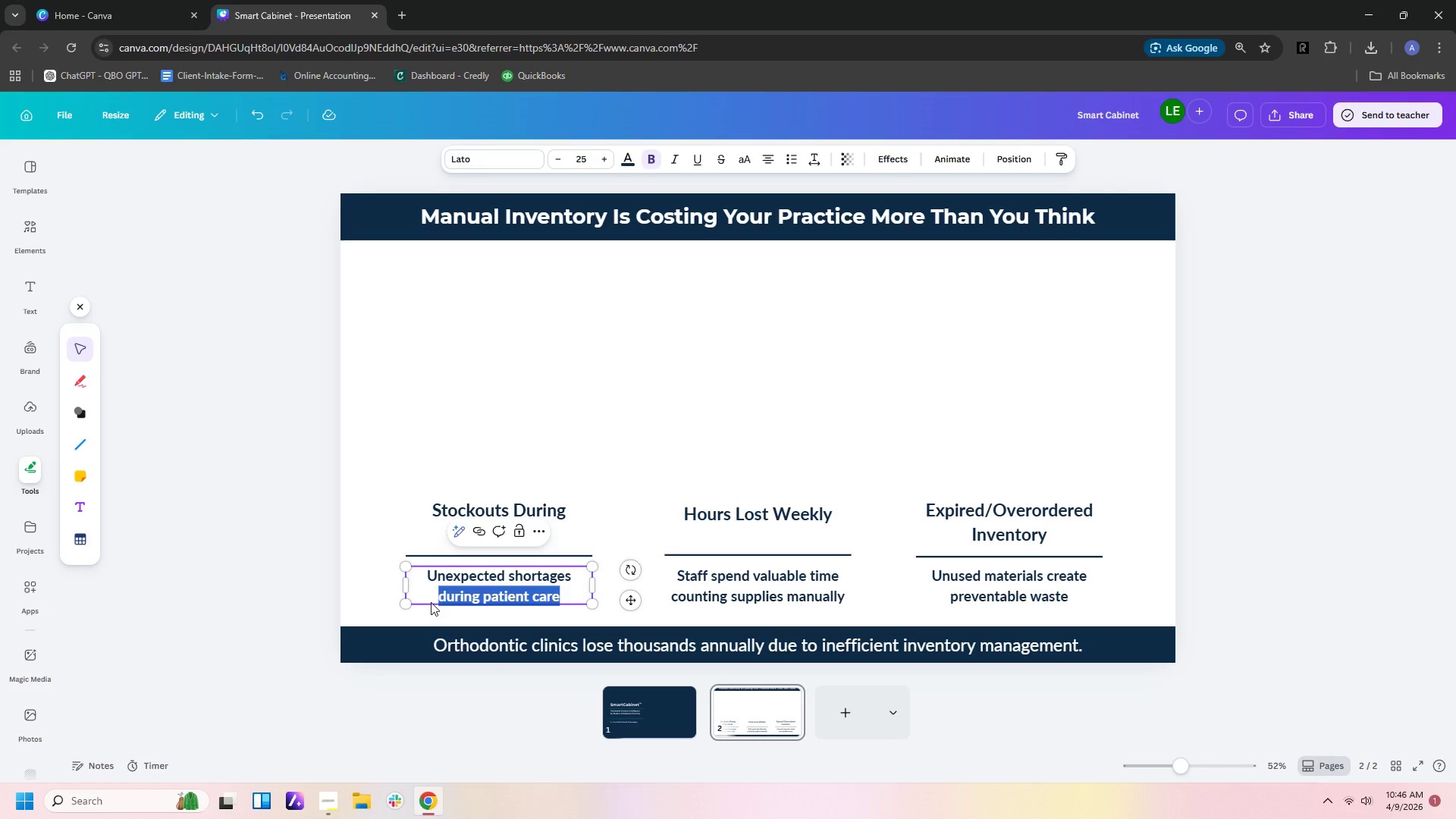 
key(Backspace)
 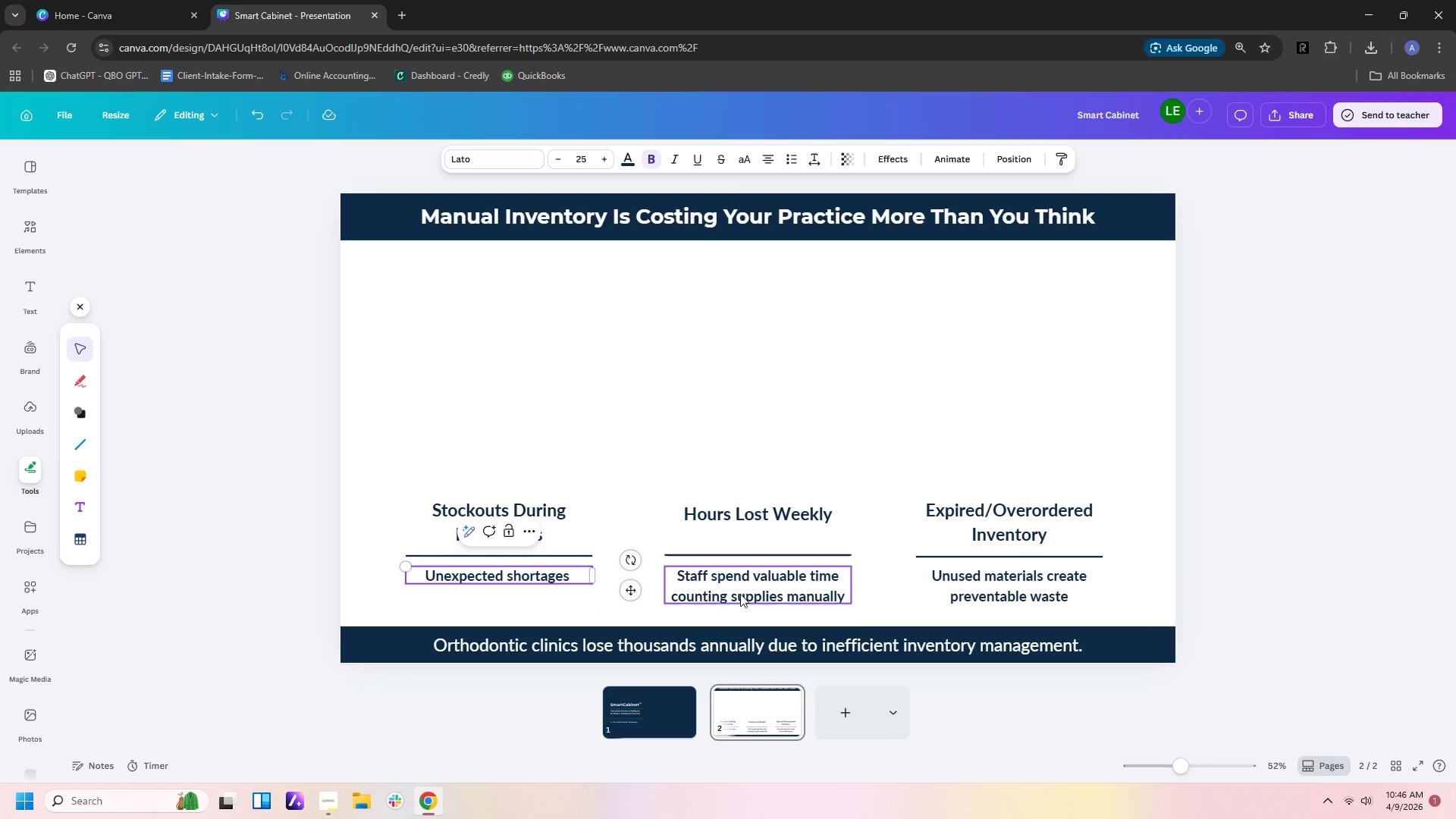 
left_click([743, 586])
 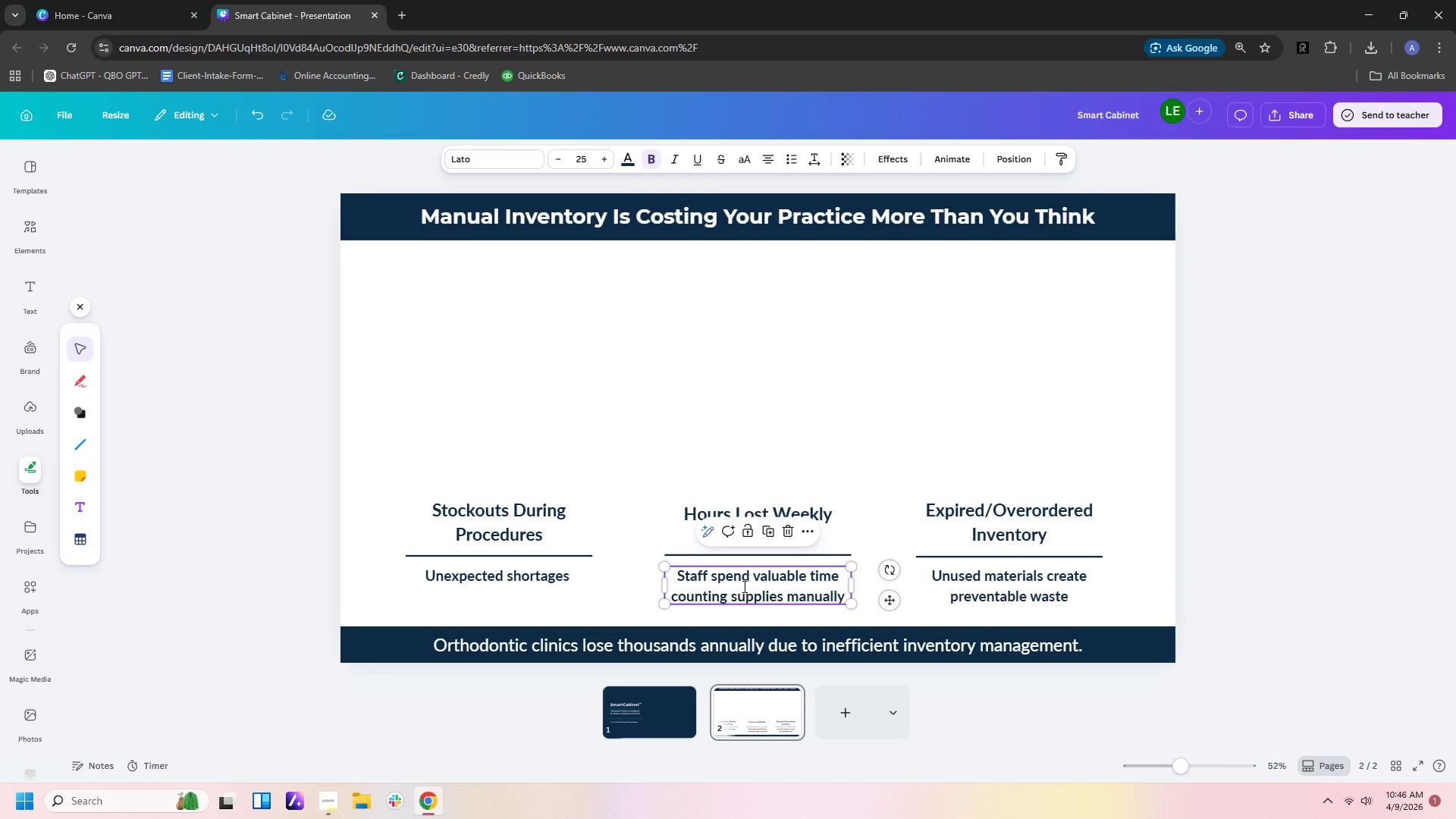 
double_click([743, 586])
 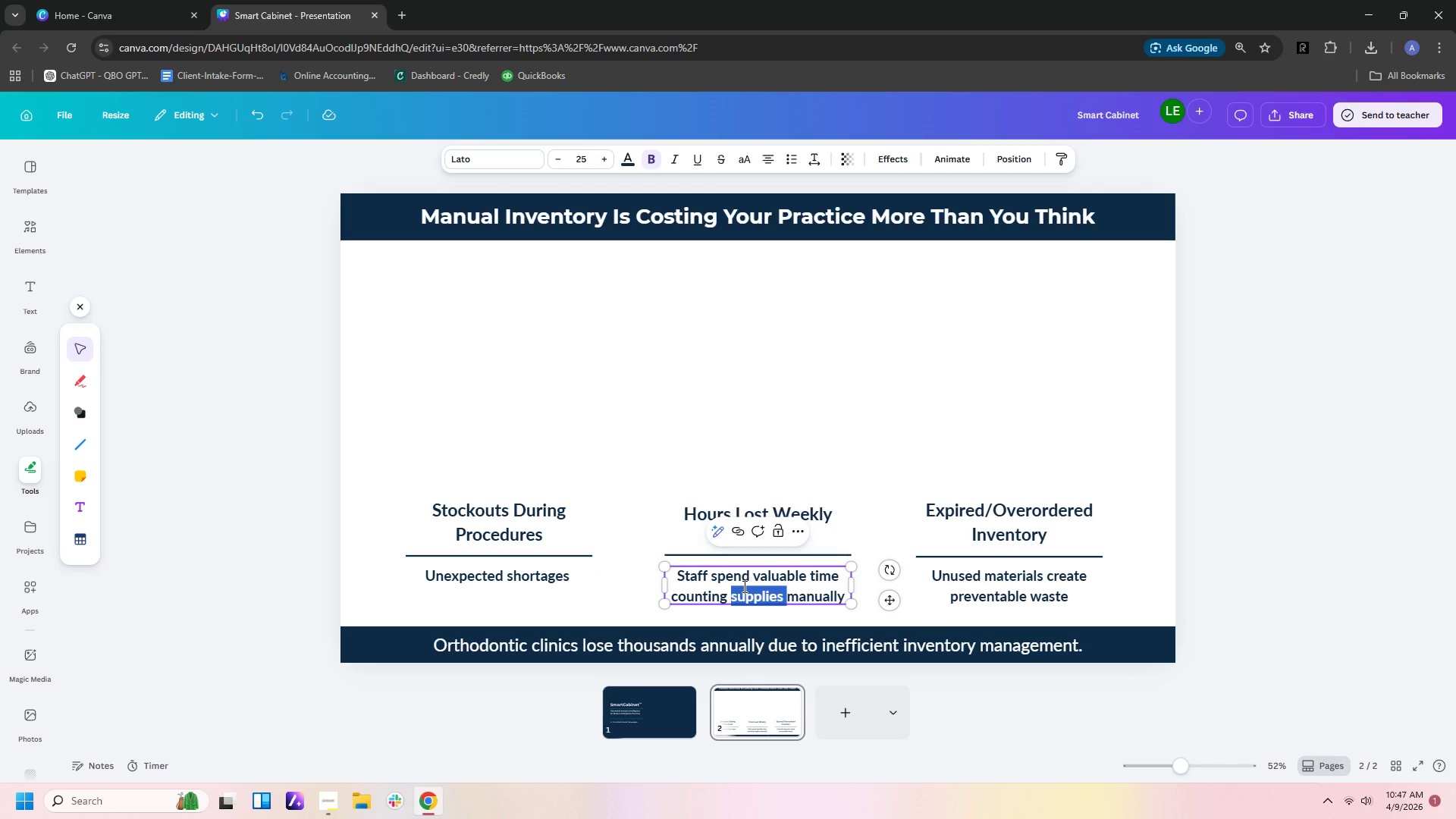 
key(Control+ControlLeft)
 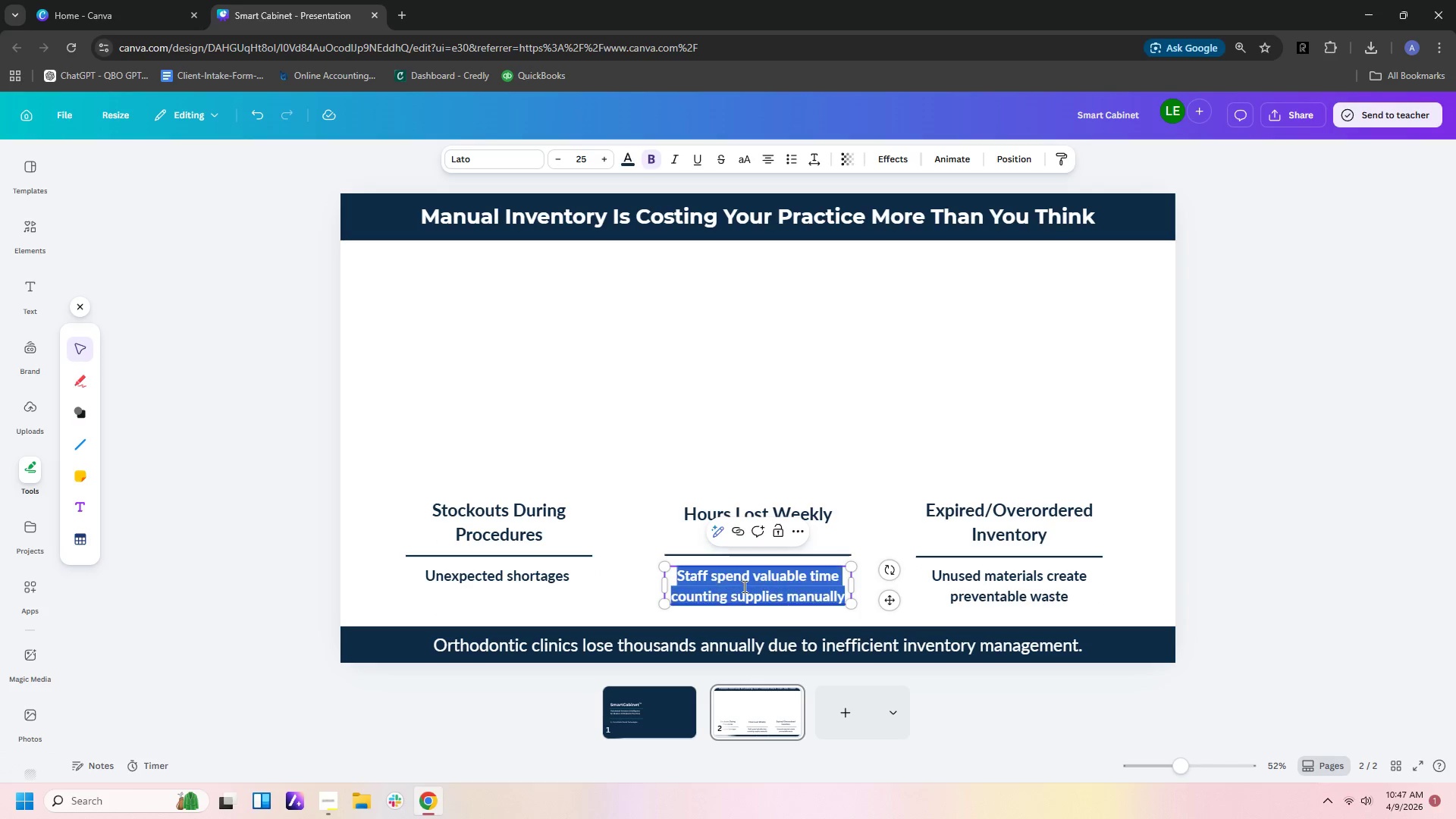 
key(Control+A)
 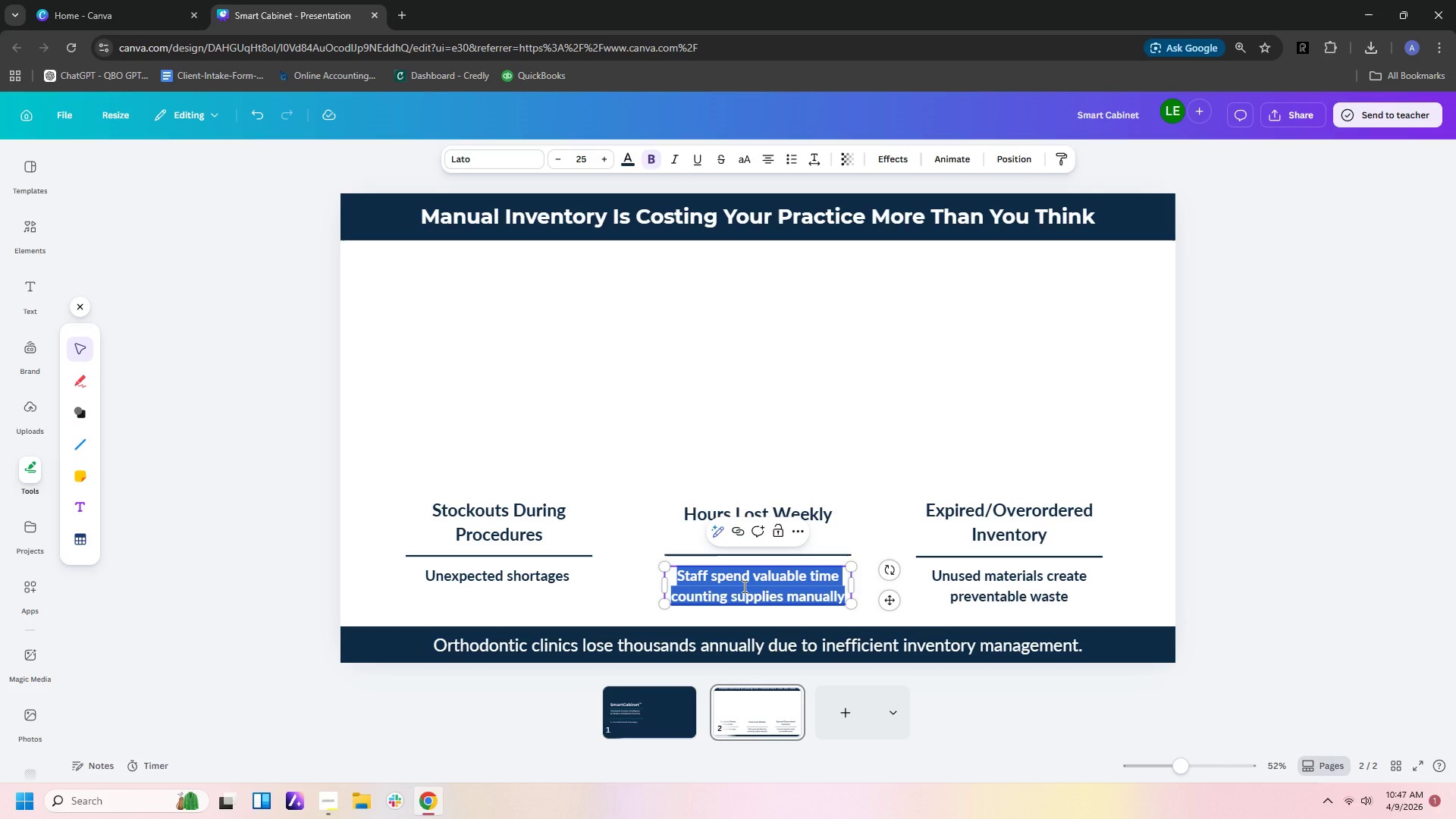 
type(Time spent counting suppp)
key(Backspace)
type(lies)
 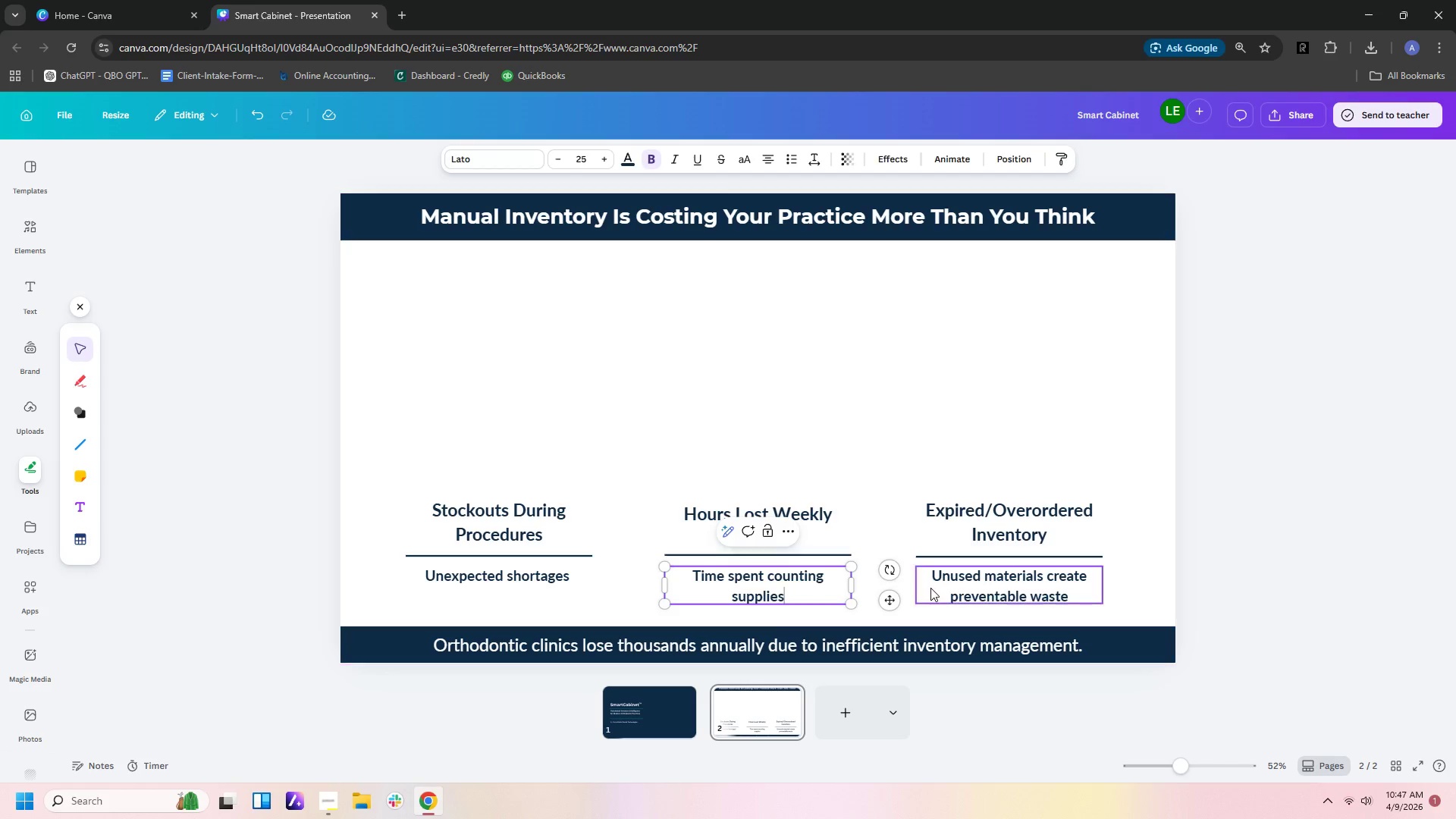 
double_click([930, 588])
 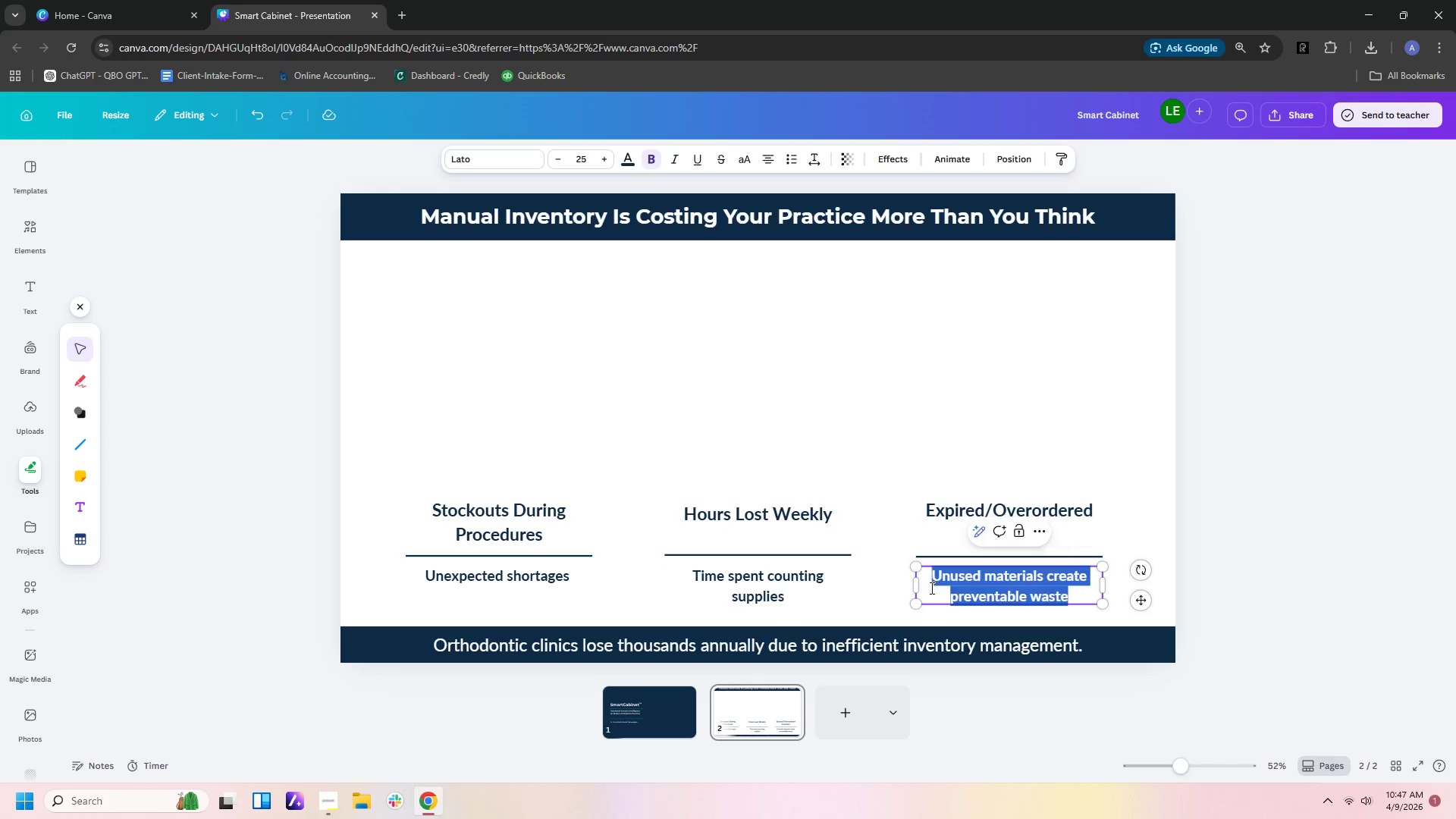 
triple_click([930, 588])
 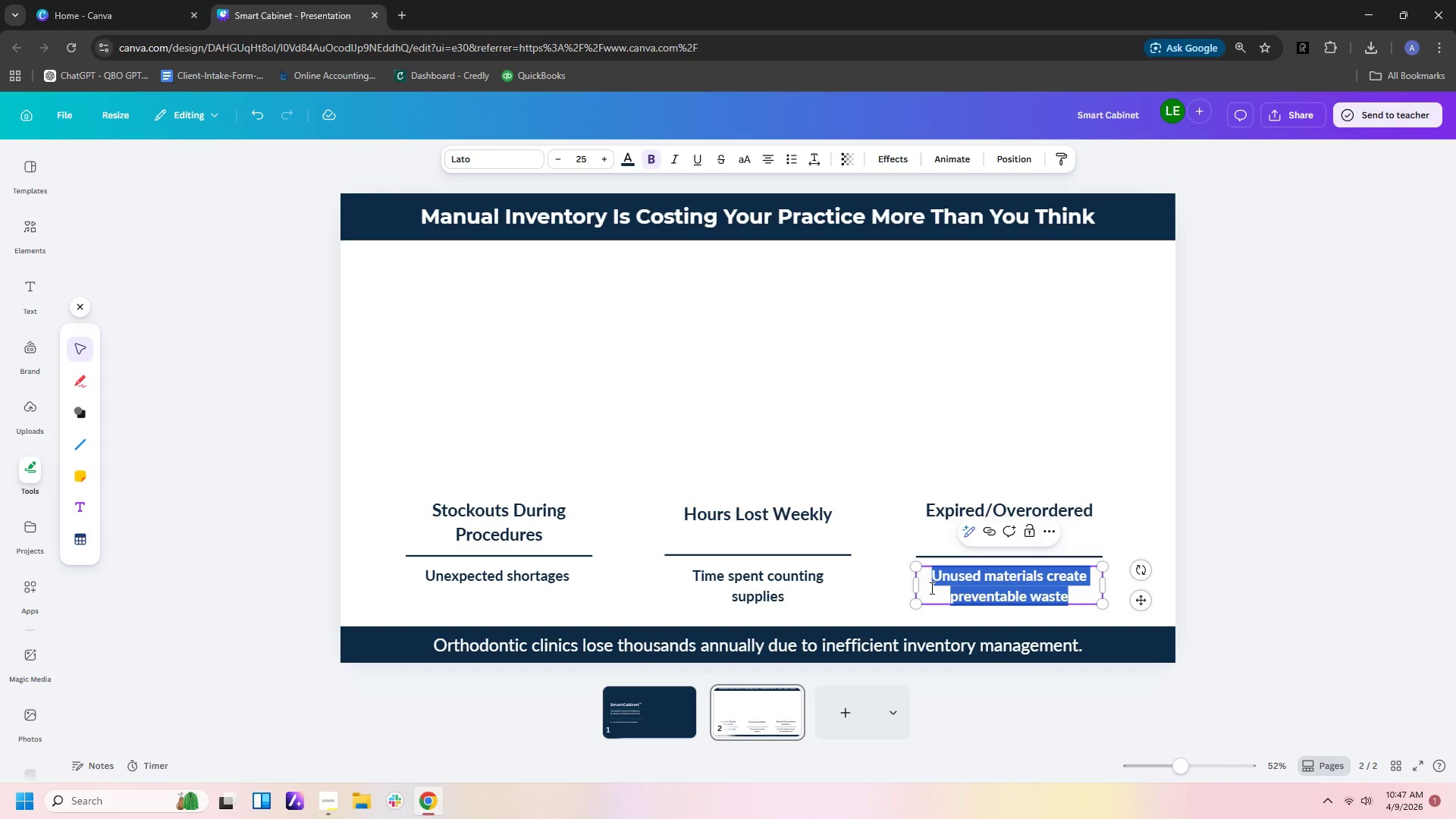 
type(Wated )
key(Backspace)
key(Backspace)
key(Backspace)
key(Backspace)
type(sted materials & revenue lost)
 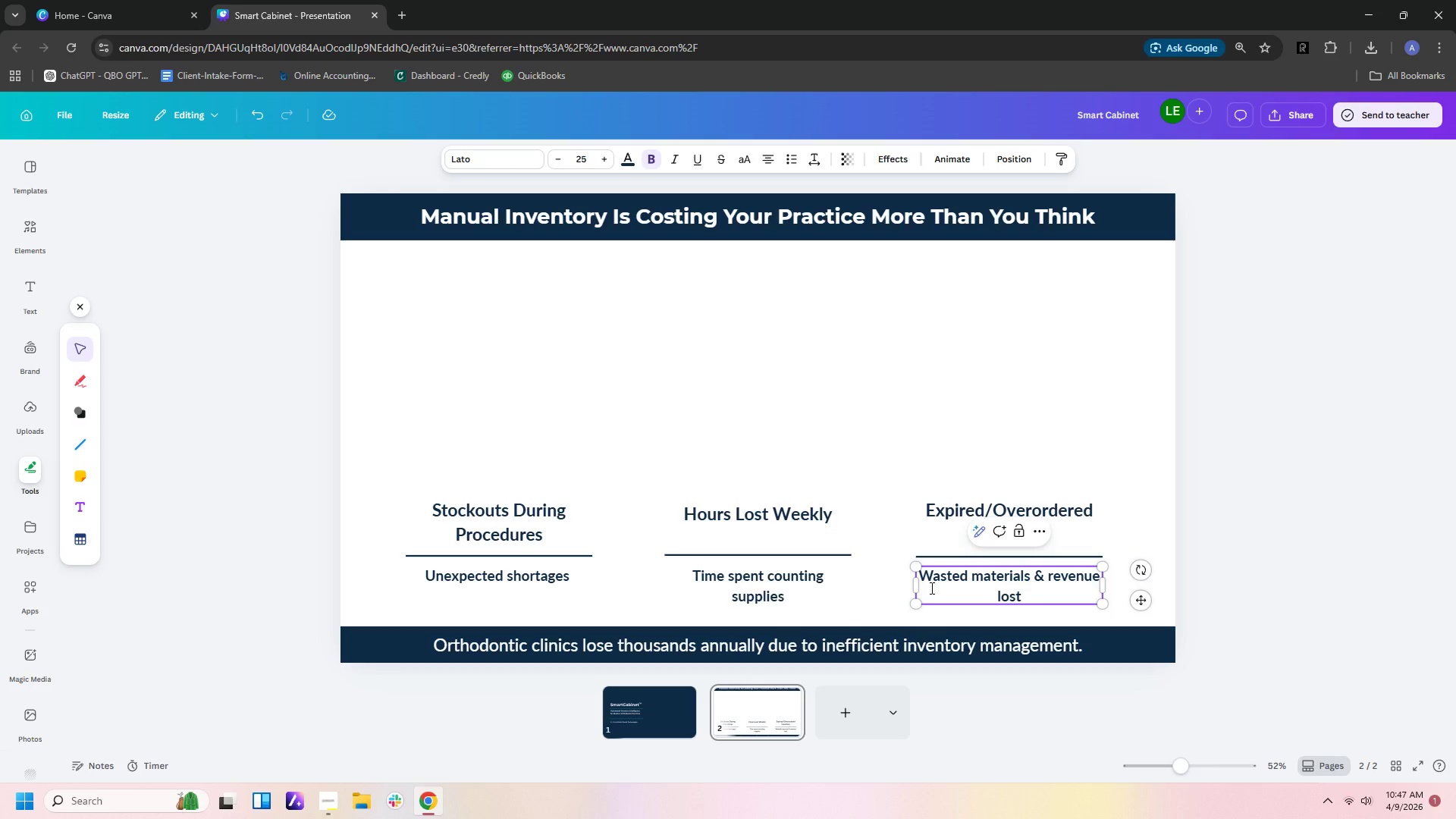 
left_click_drag(start_coordinate=[1104, 590], to_coordinate=[1094, 593])
 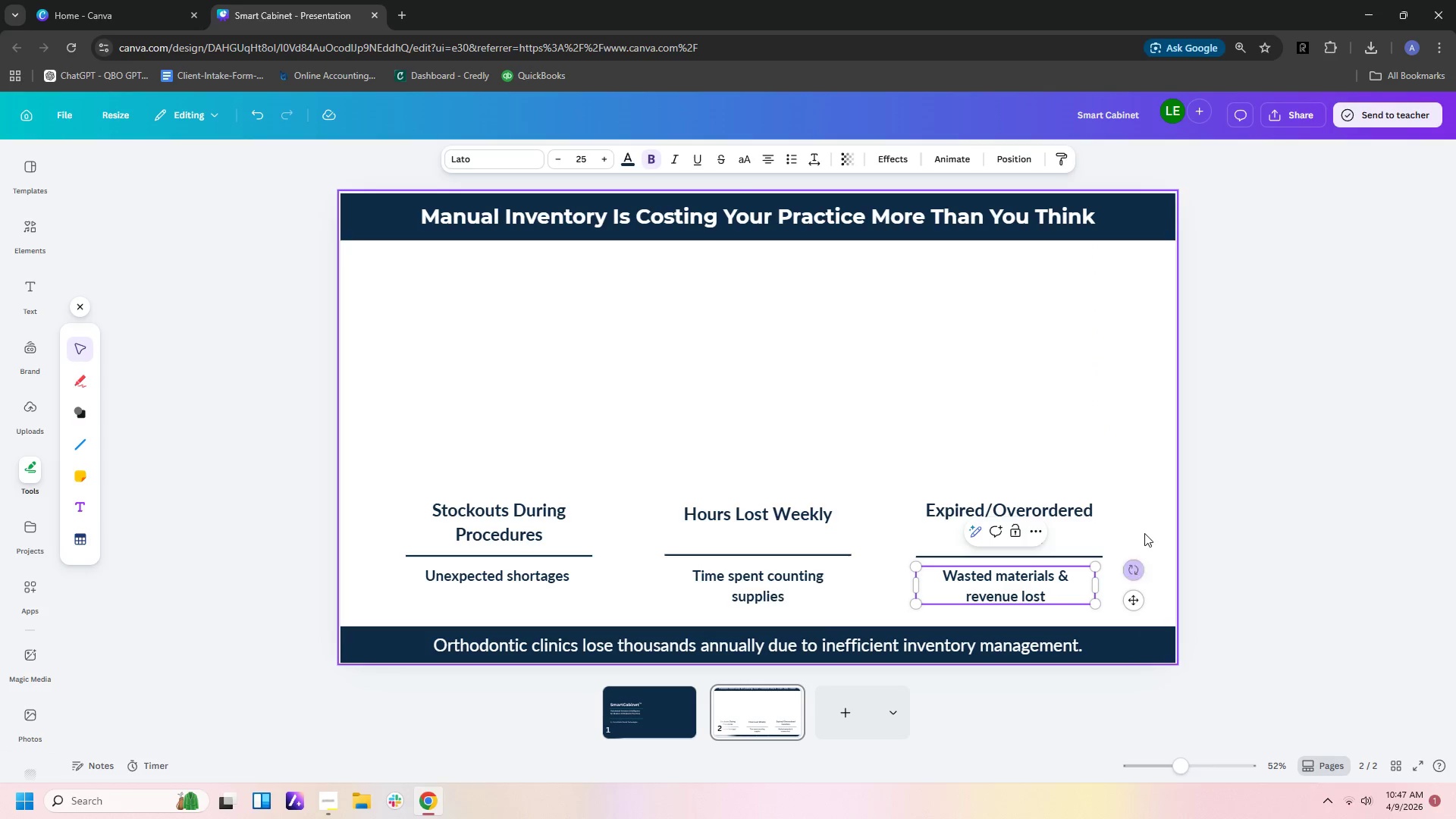 
left_click([1144, 533])
 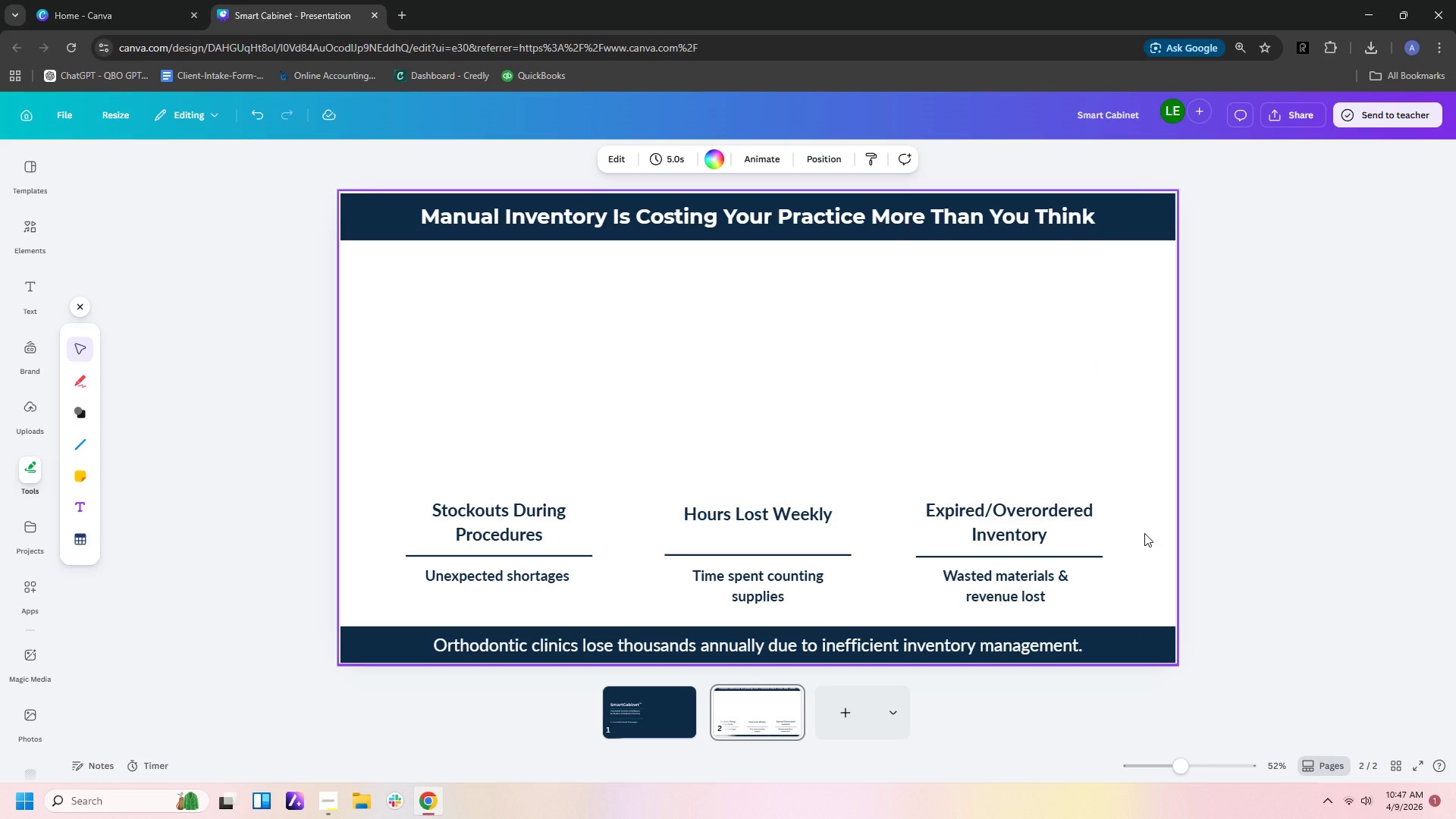 
wait(6.14)
 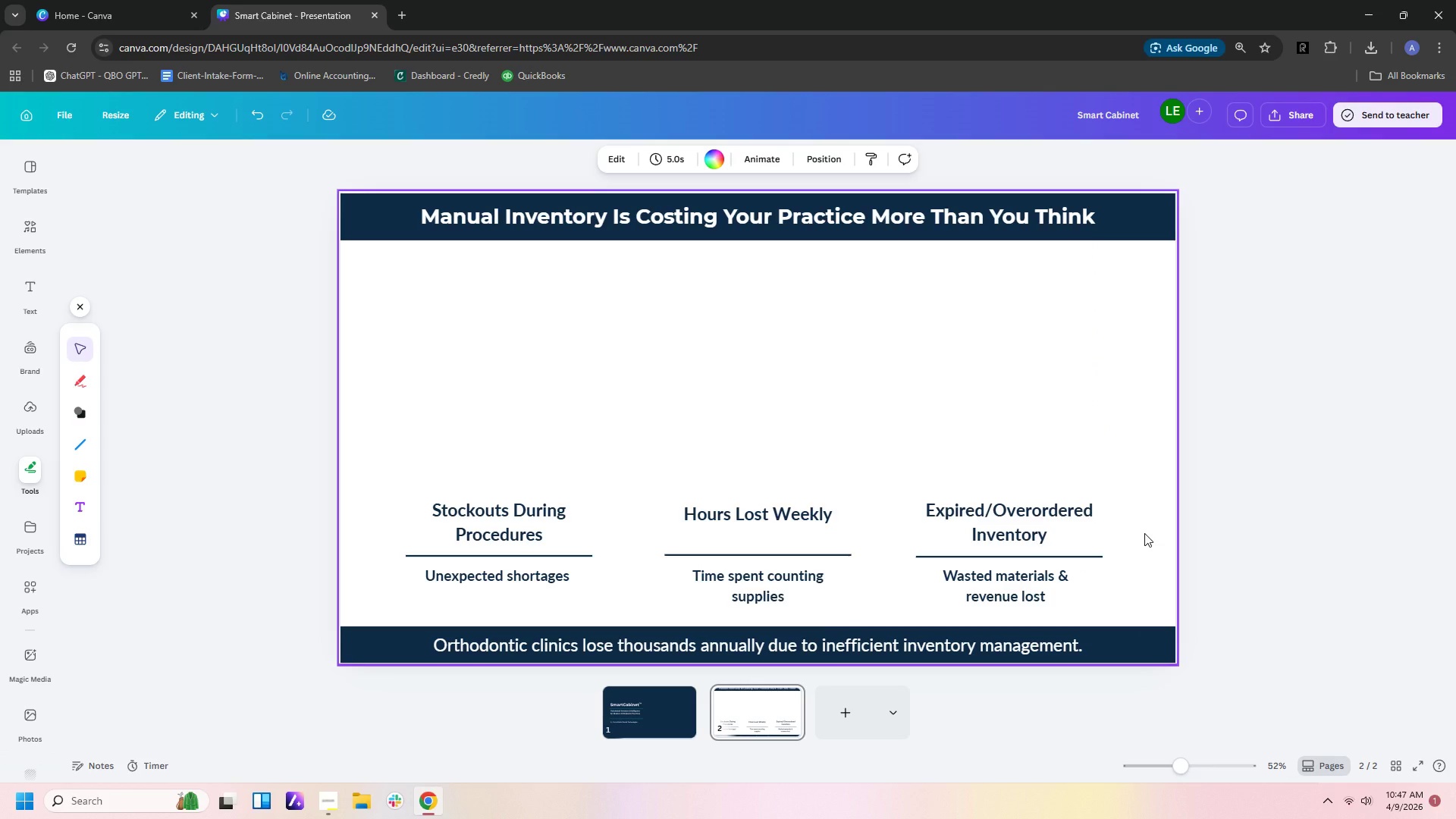 
left_click_drag(start_coordinate=[1013, 577], to_coordinate=[1020, 577])
 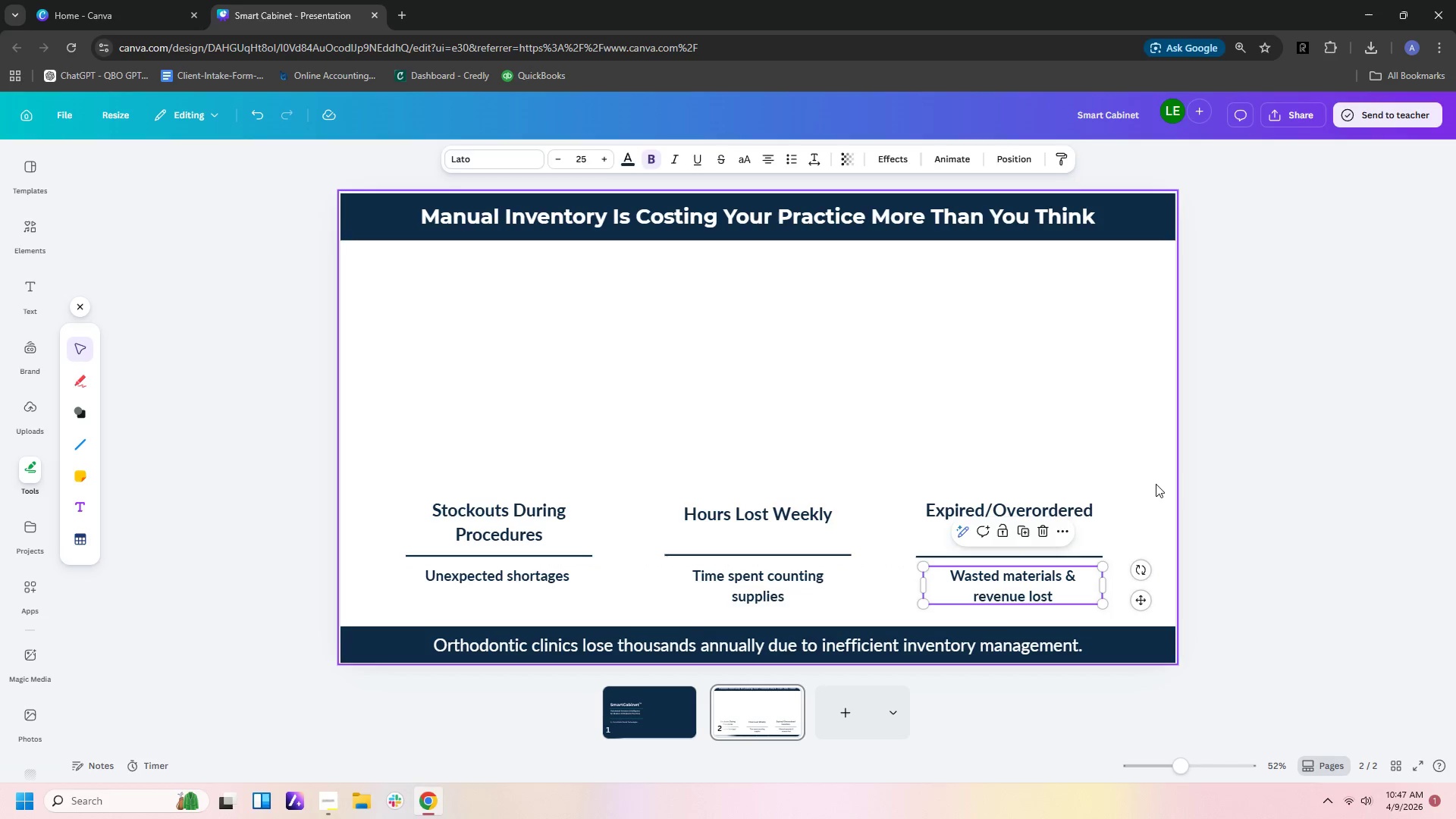 
left_click([1156, 484])
 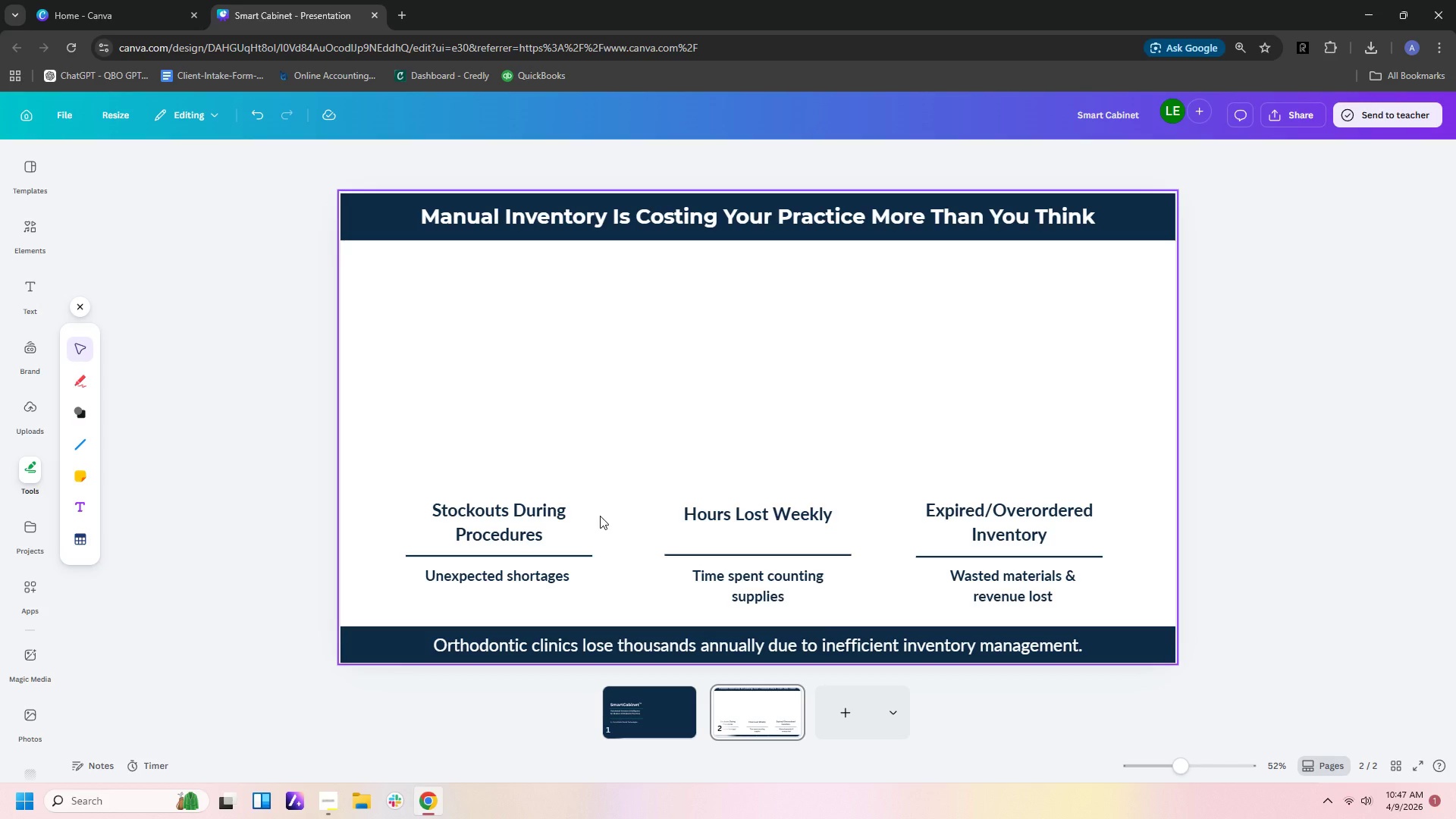 
wait(19.27)
 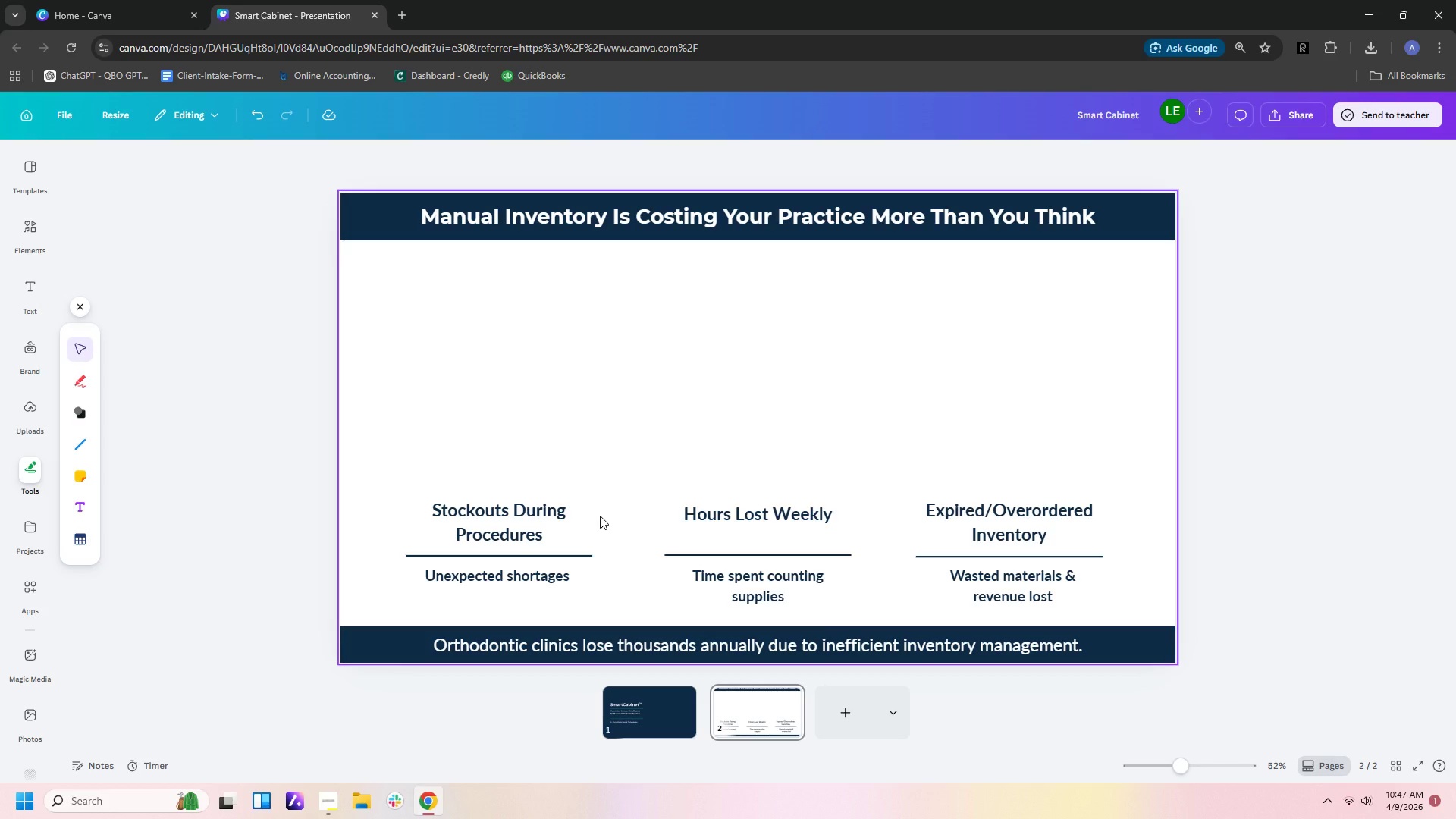 
left_click([83, 414])
 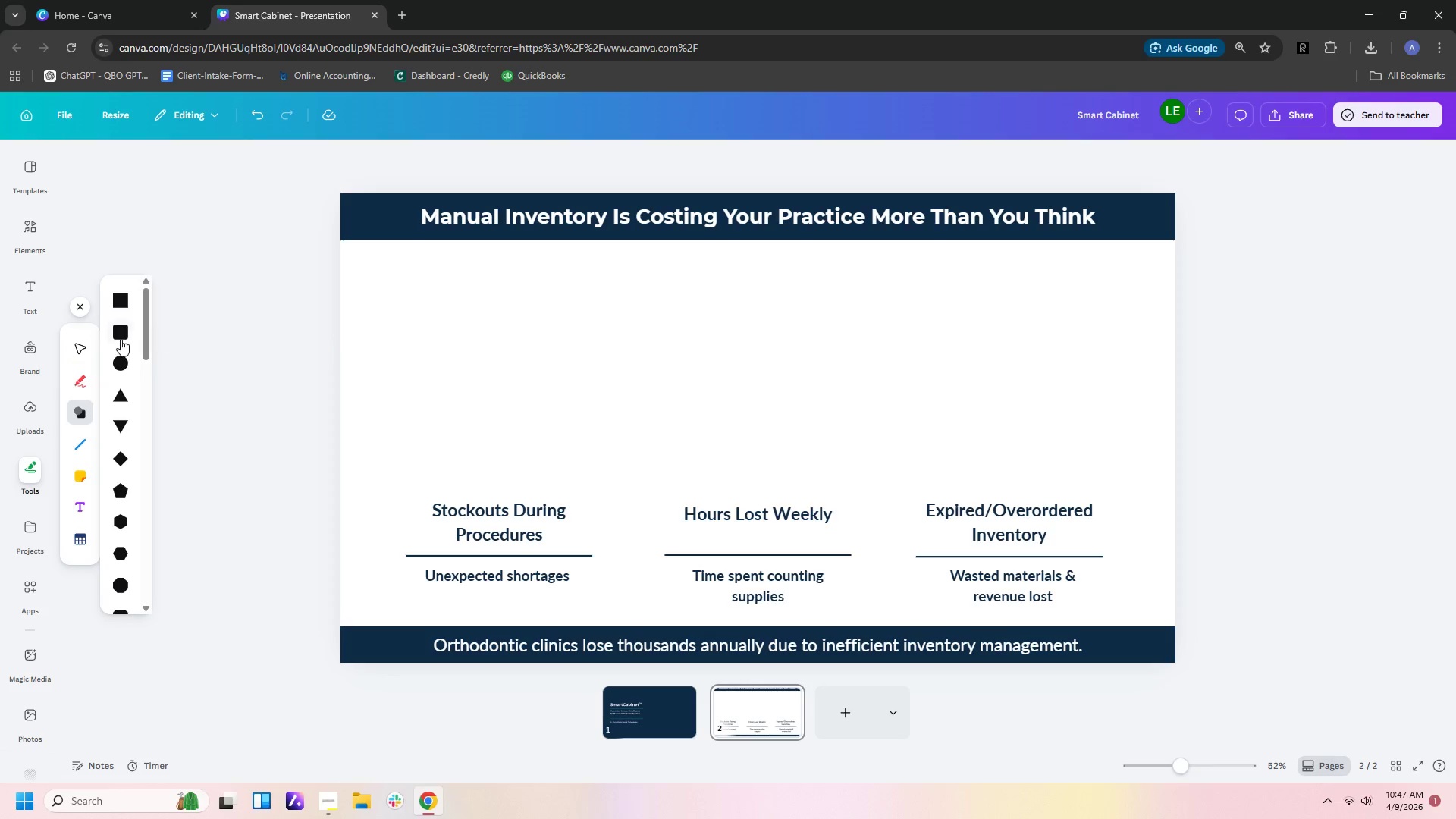 
left_click([114, 356])
 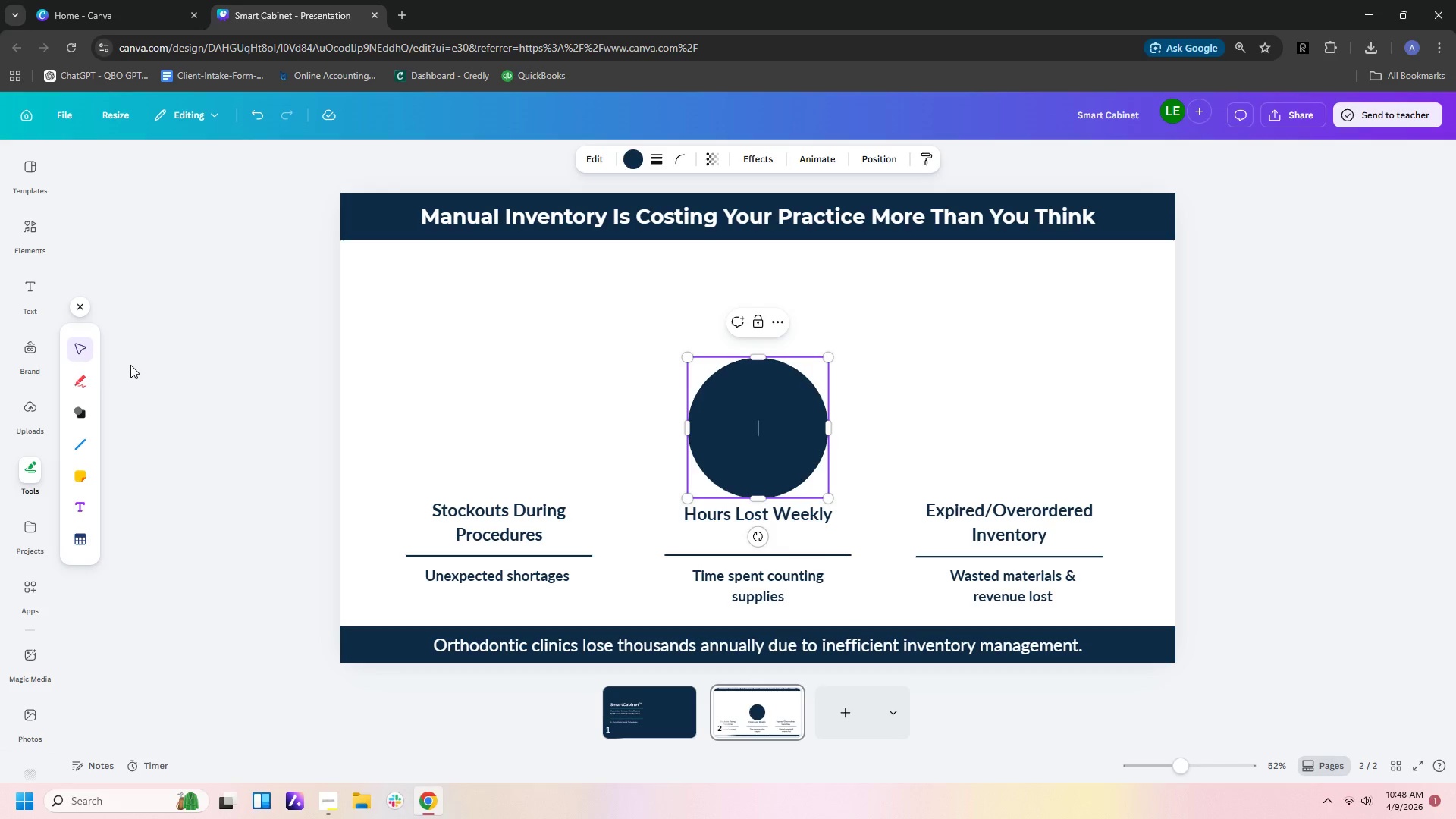 
wait(6.36)
 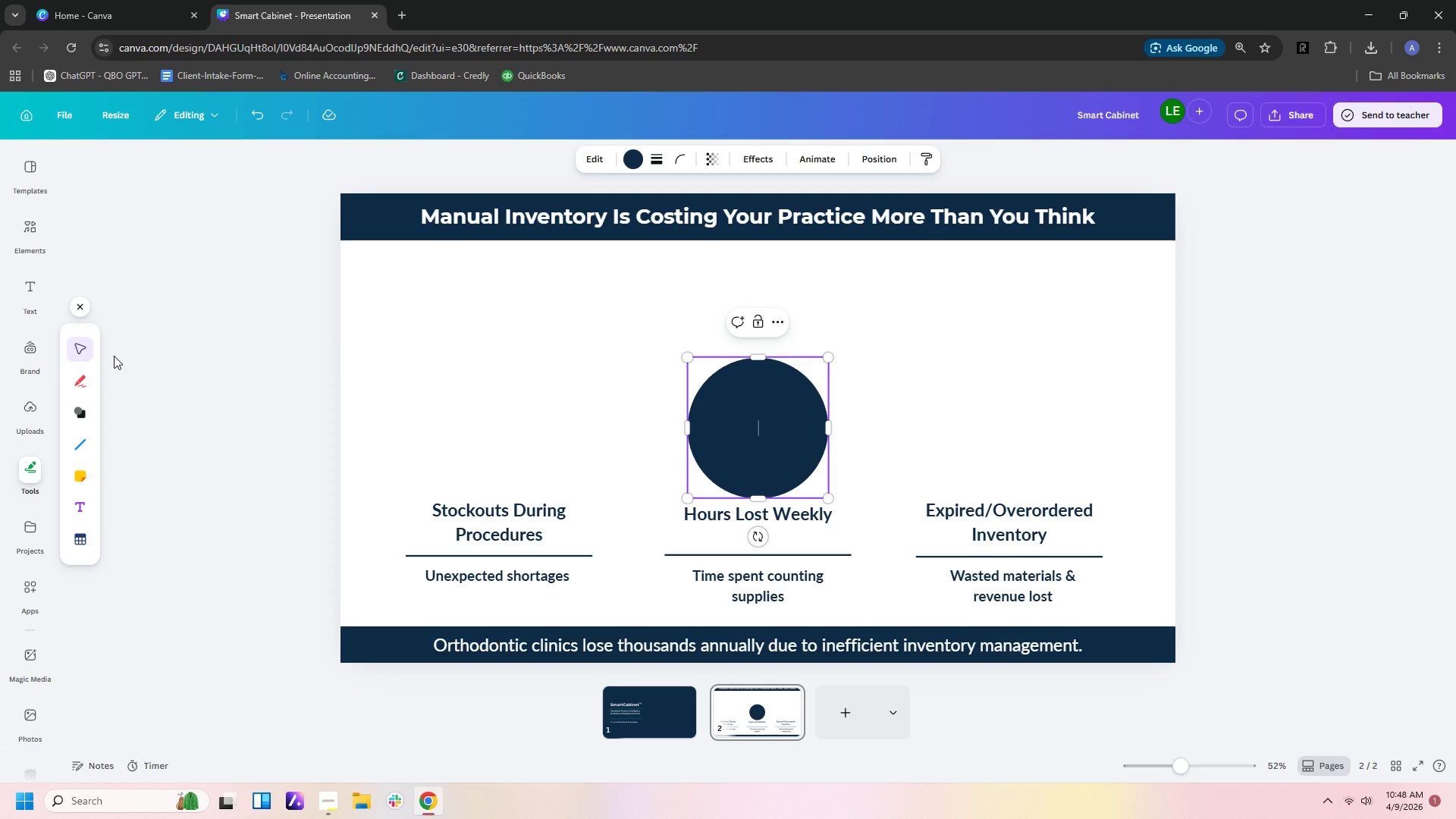 
left_click_drag(start_coordinate=[907, 410], to_coordinate=[911, 409])
 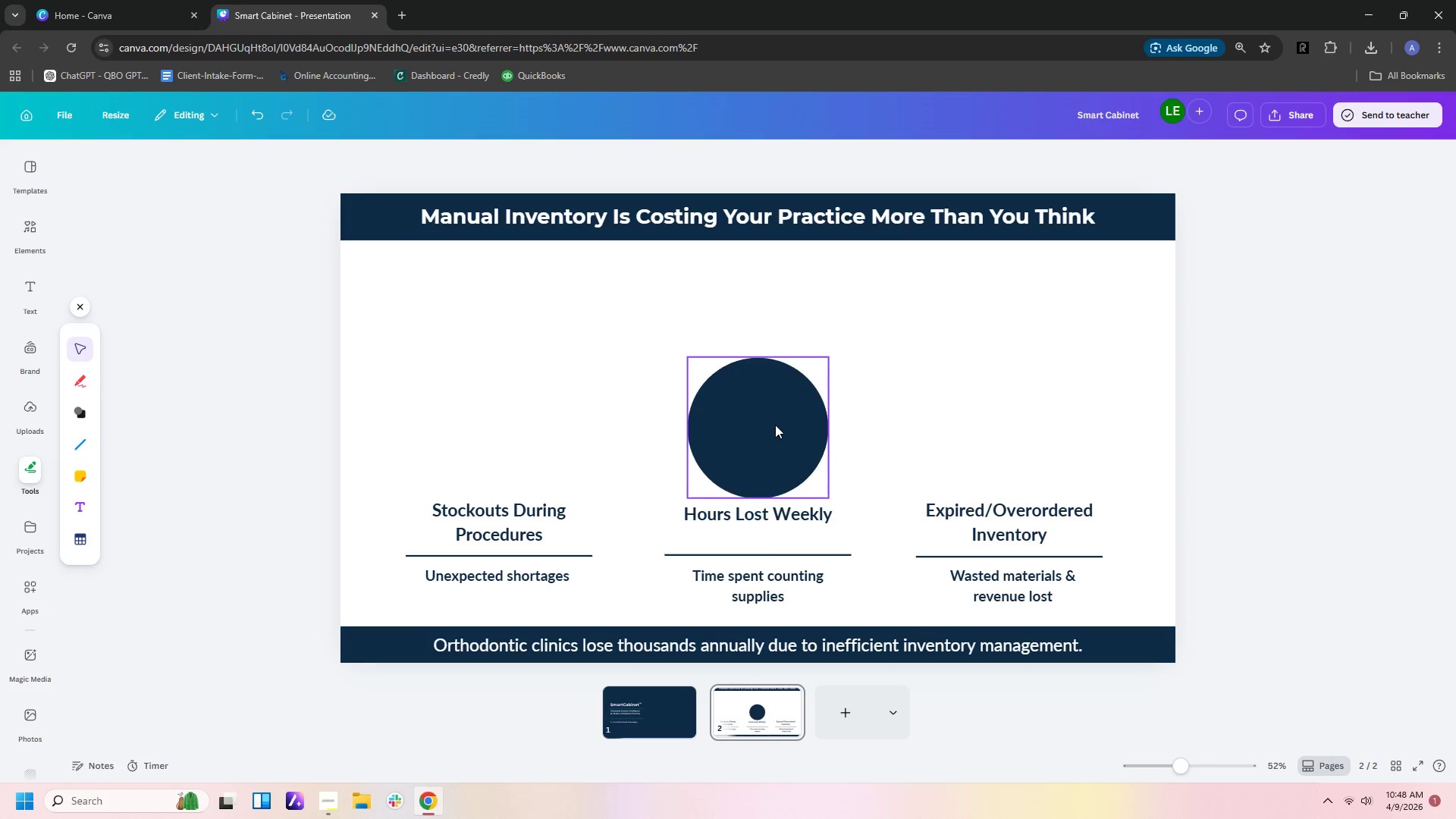 
left_click_drag(start_coordinate=[775, 425], to_coordinate=[520, 391])
 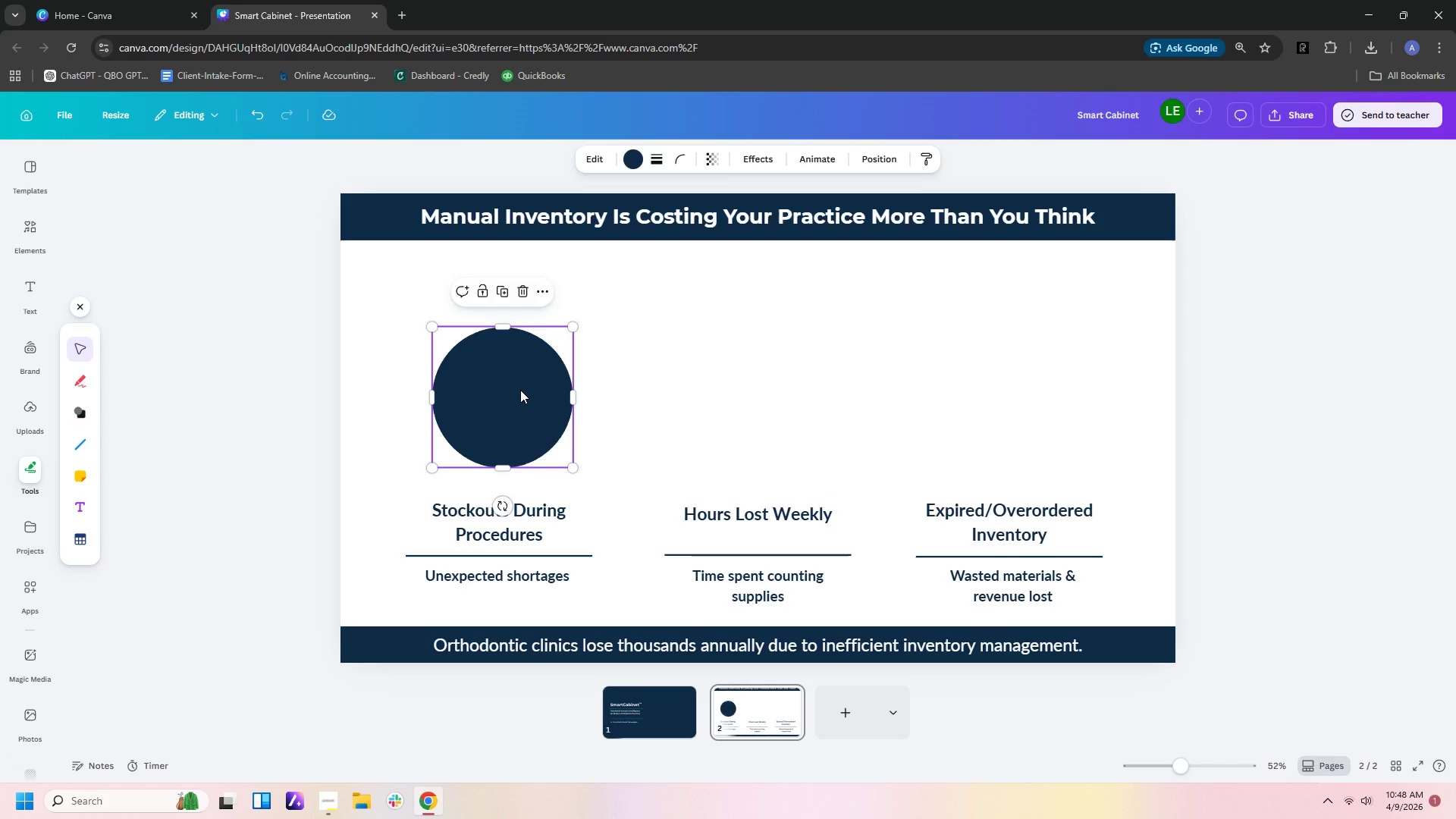 
key(Control+C)
 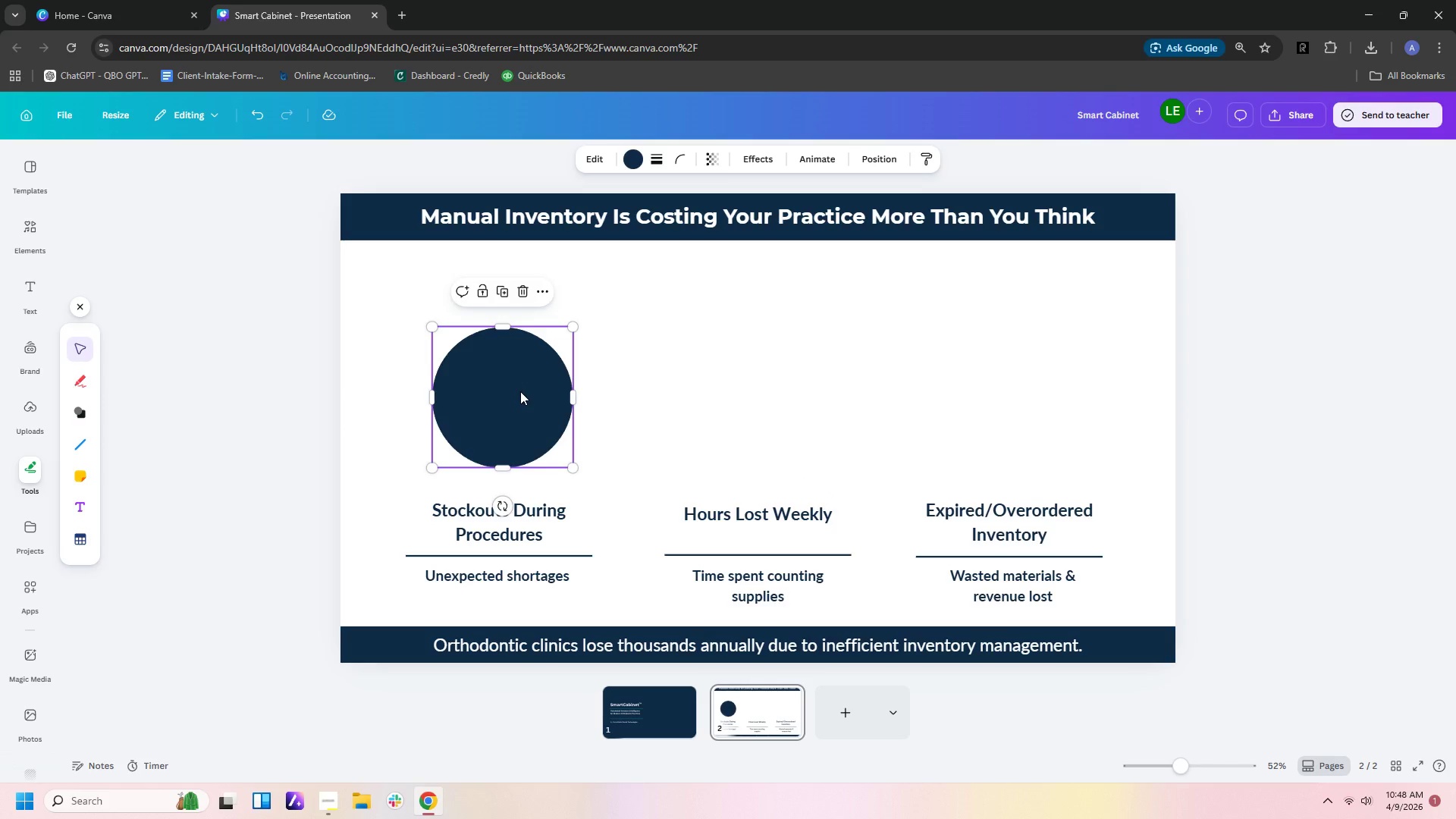 
key(Control+V)
 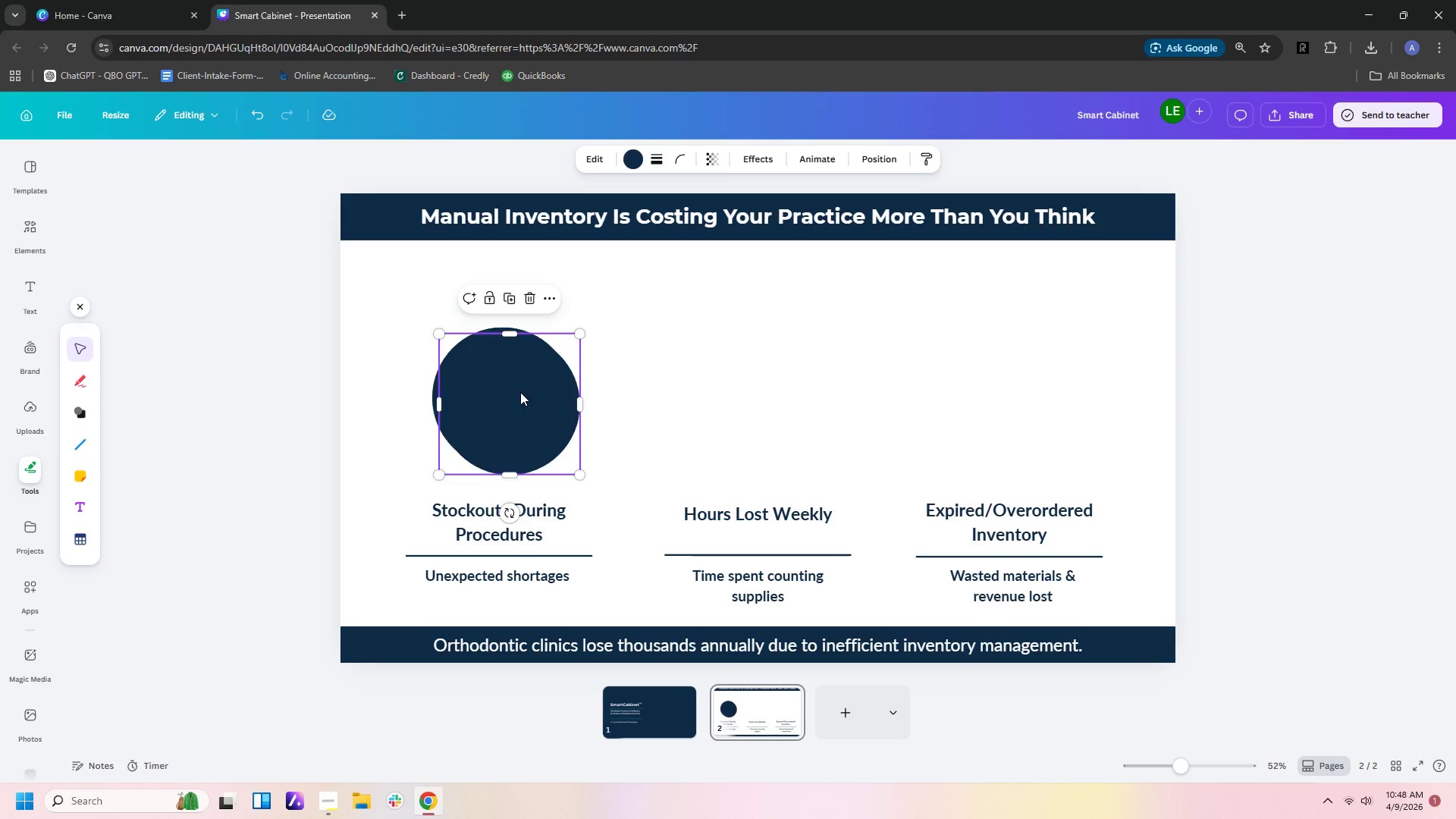 
left_click_drag(start_coordinate=[520, 392], to_coordinate=[772, 385])
 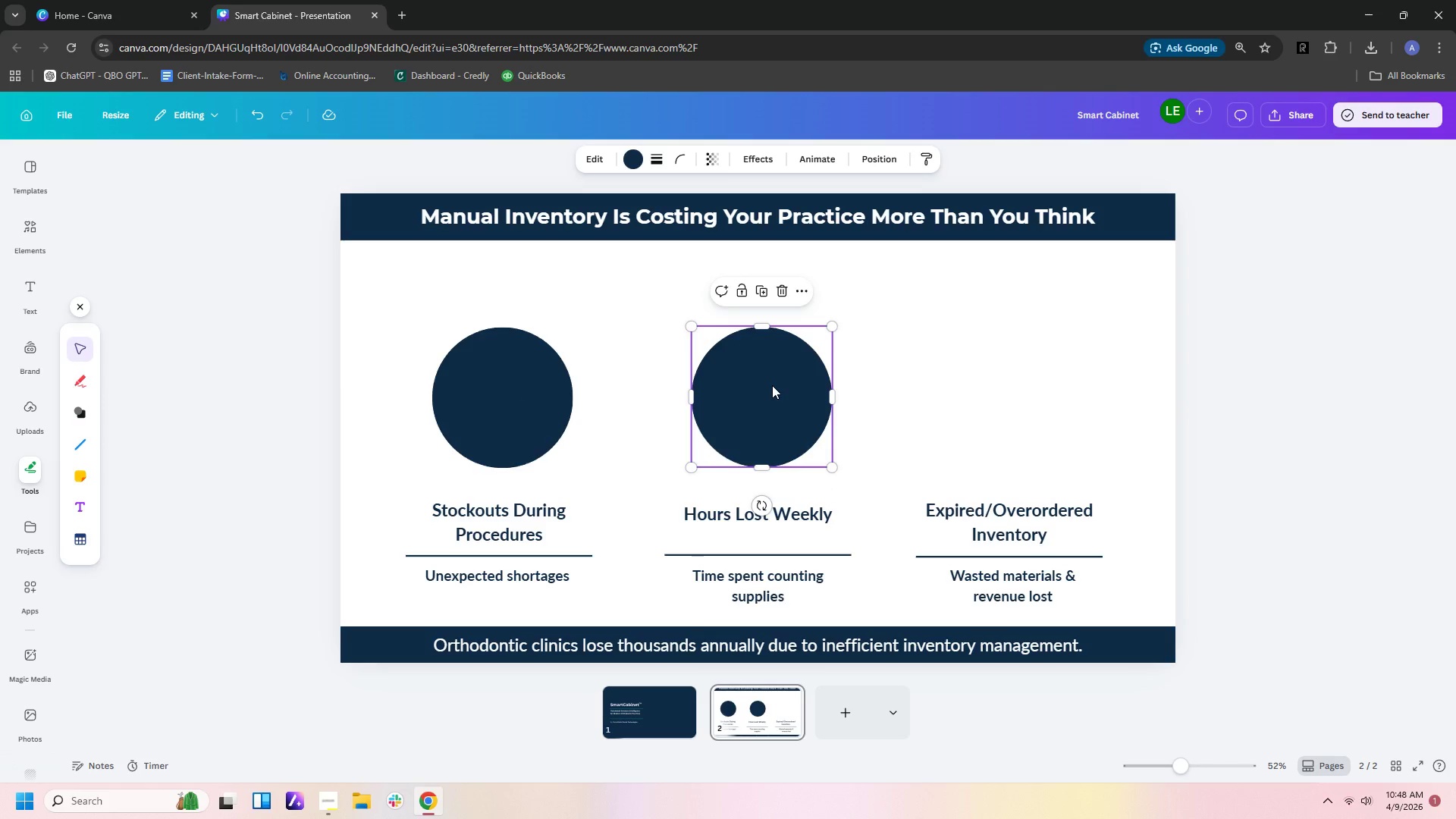 
key(Control+C)
 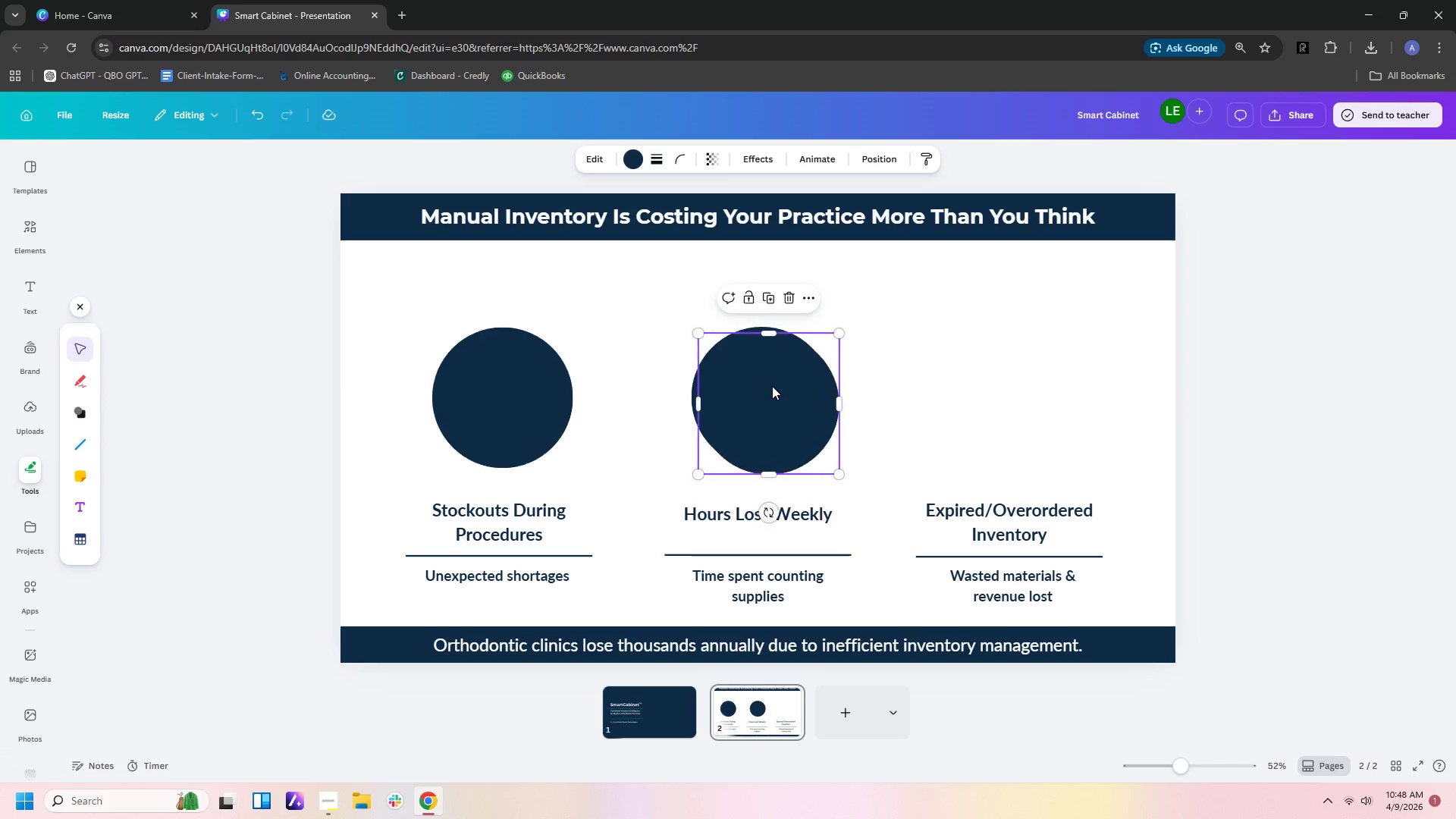 
key(Control+V)
 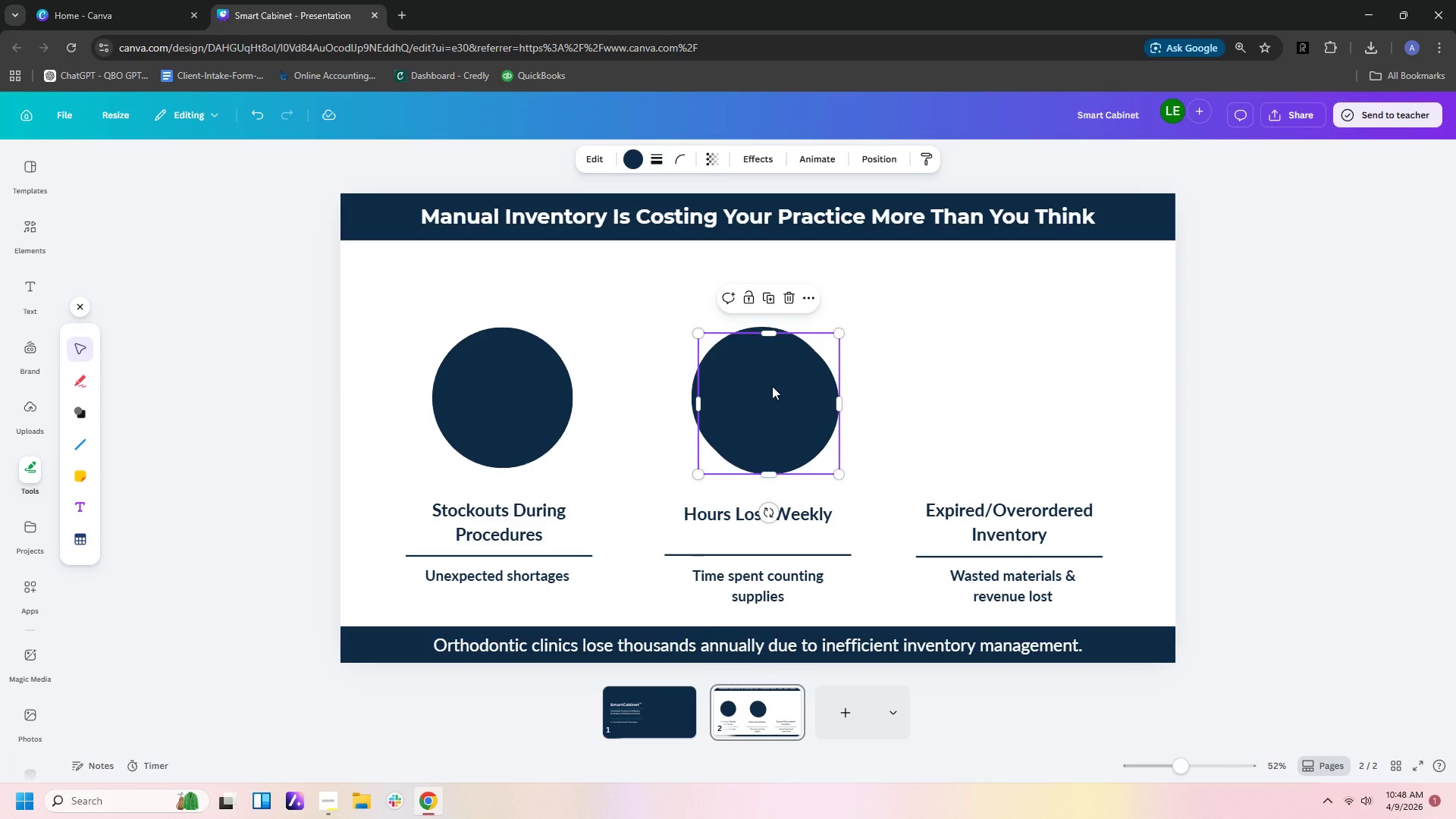 
left_click_drag(start_coordinate=[772, 386], to_coordinate=[1016, 377])
 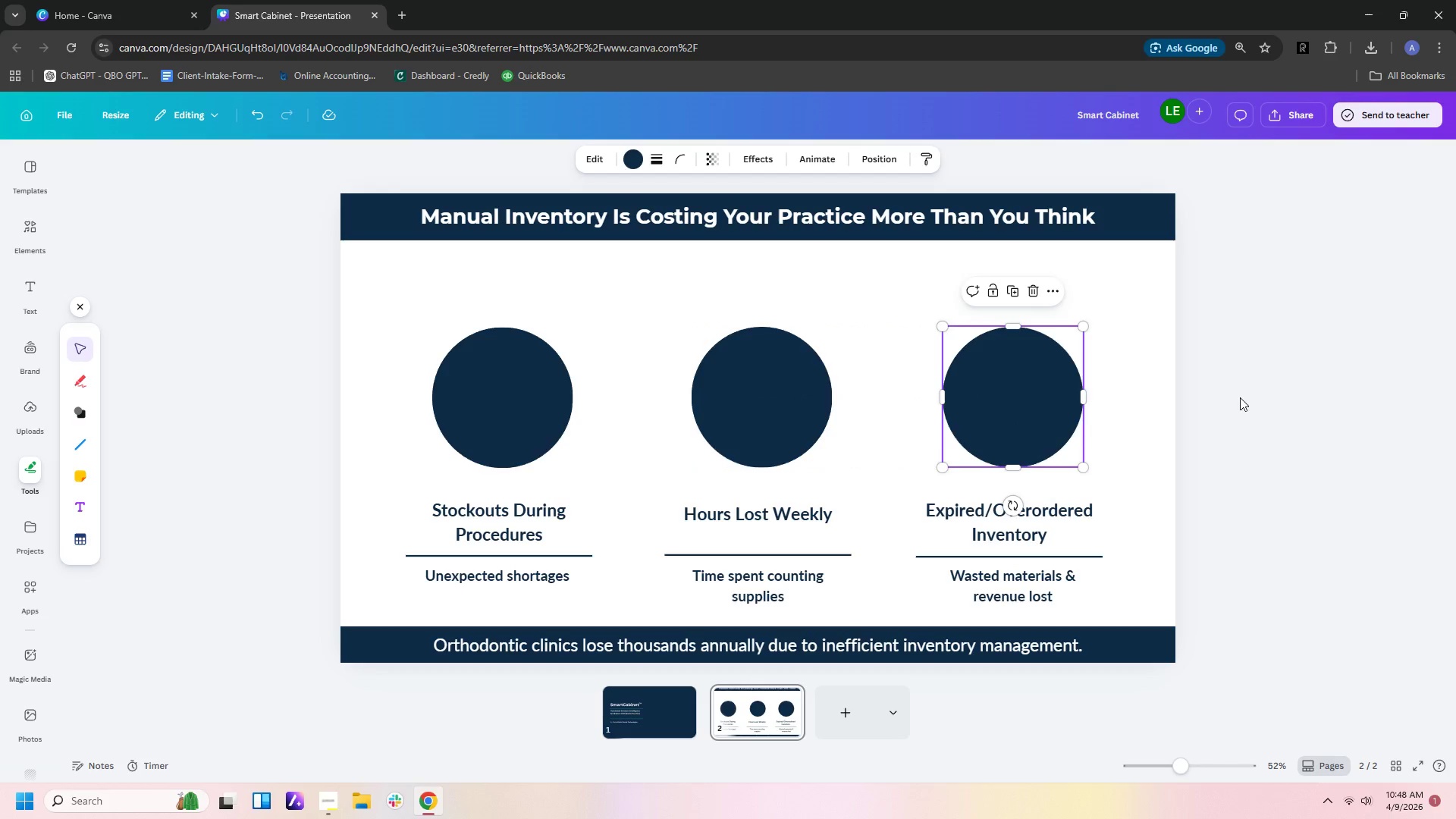 
left_click([1240, 397])
 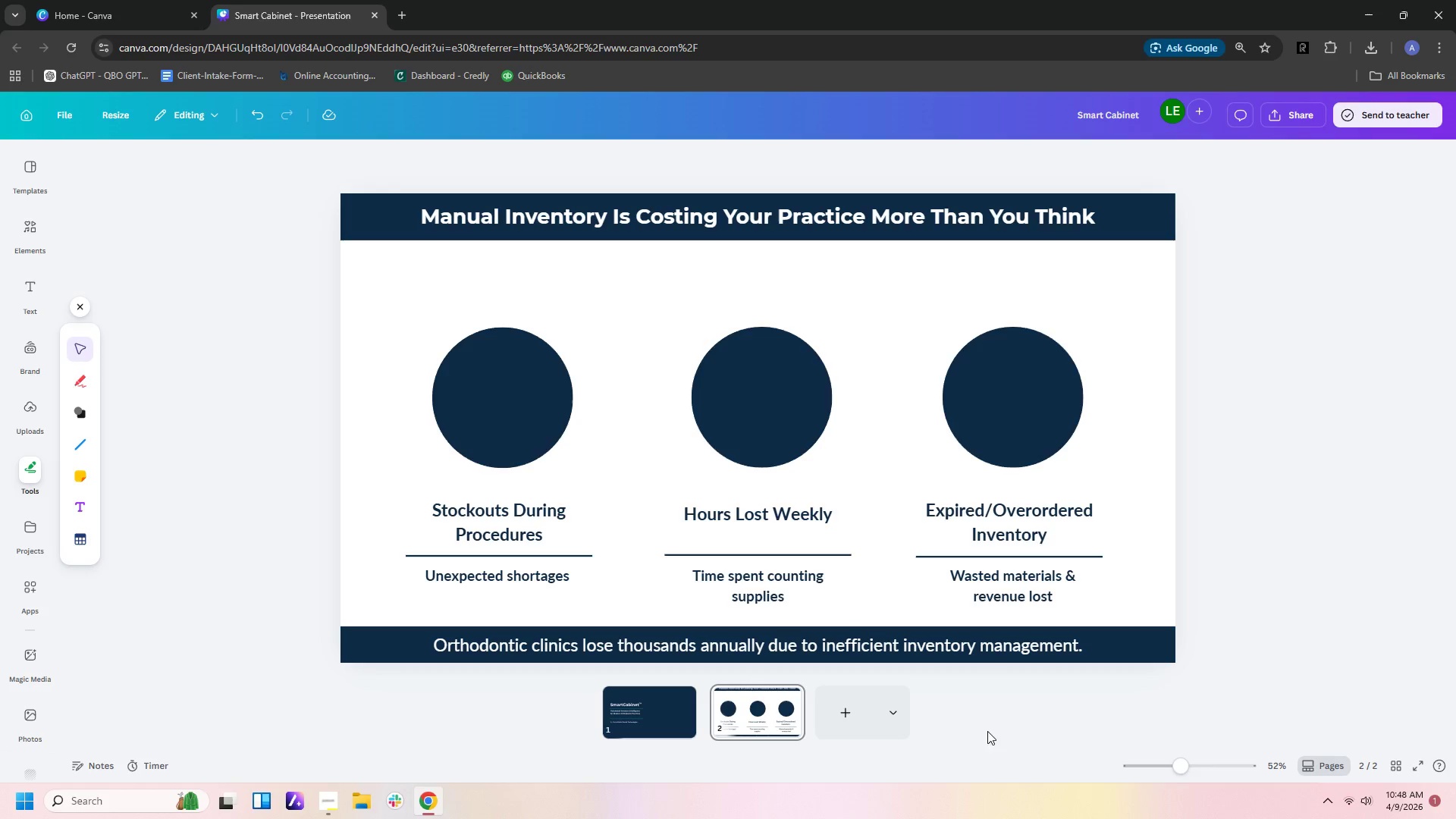 
wait(24.33)
 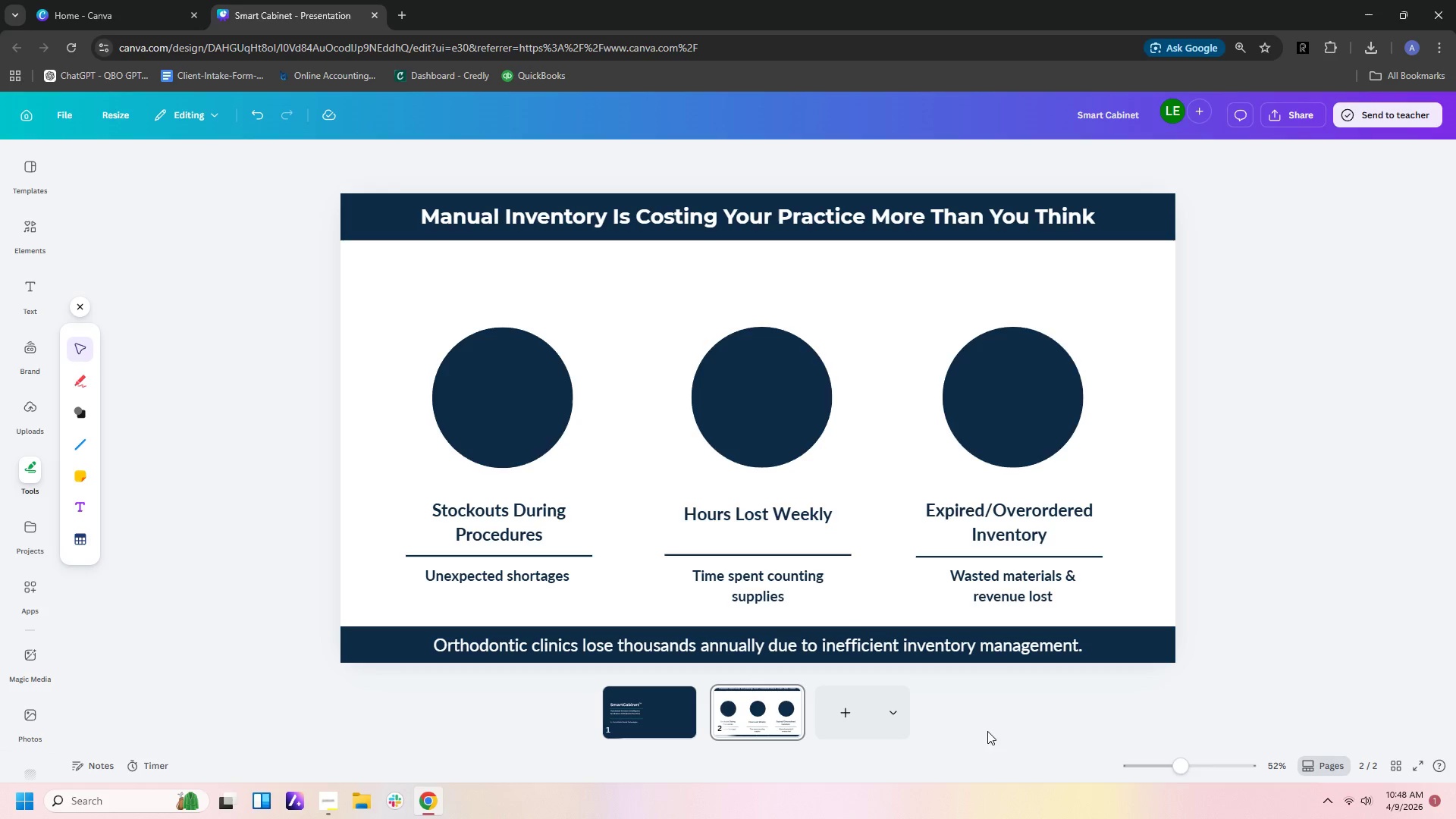 
left_click([200, 169])
 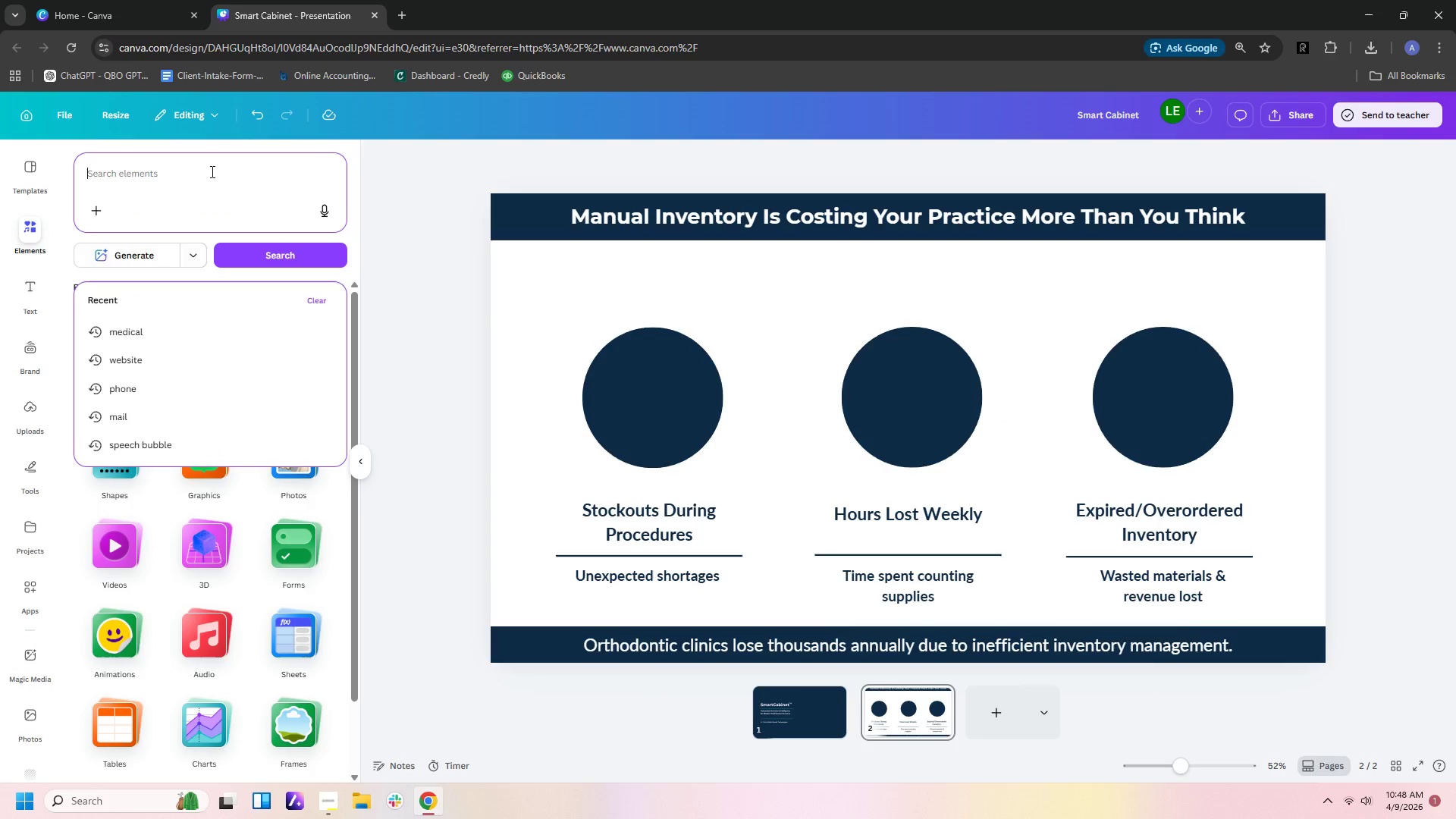 
type(clock)
 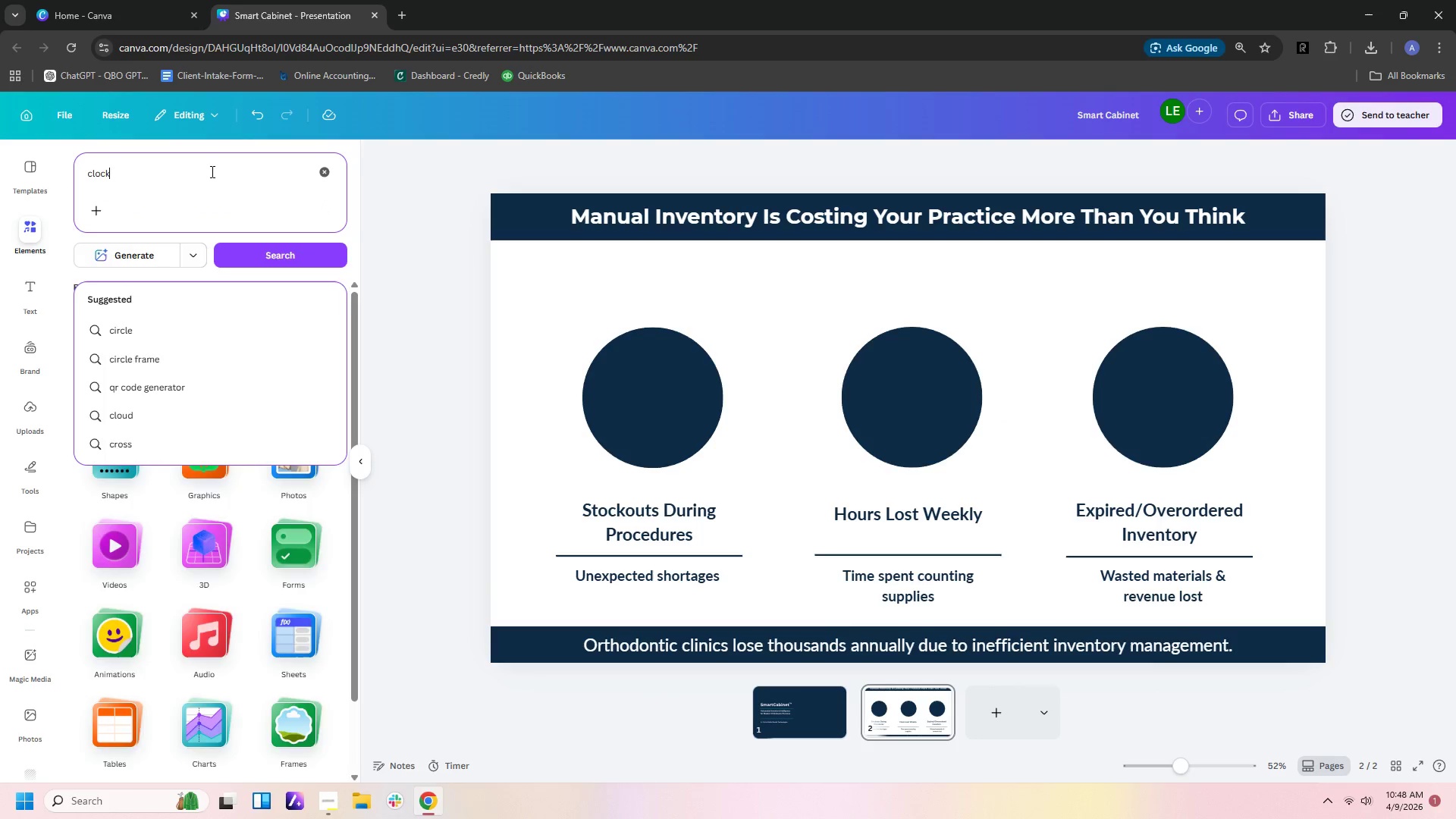 
key(Enter)
 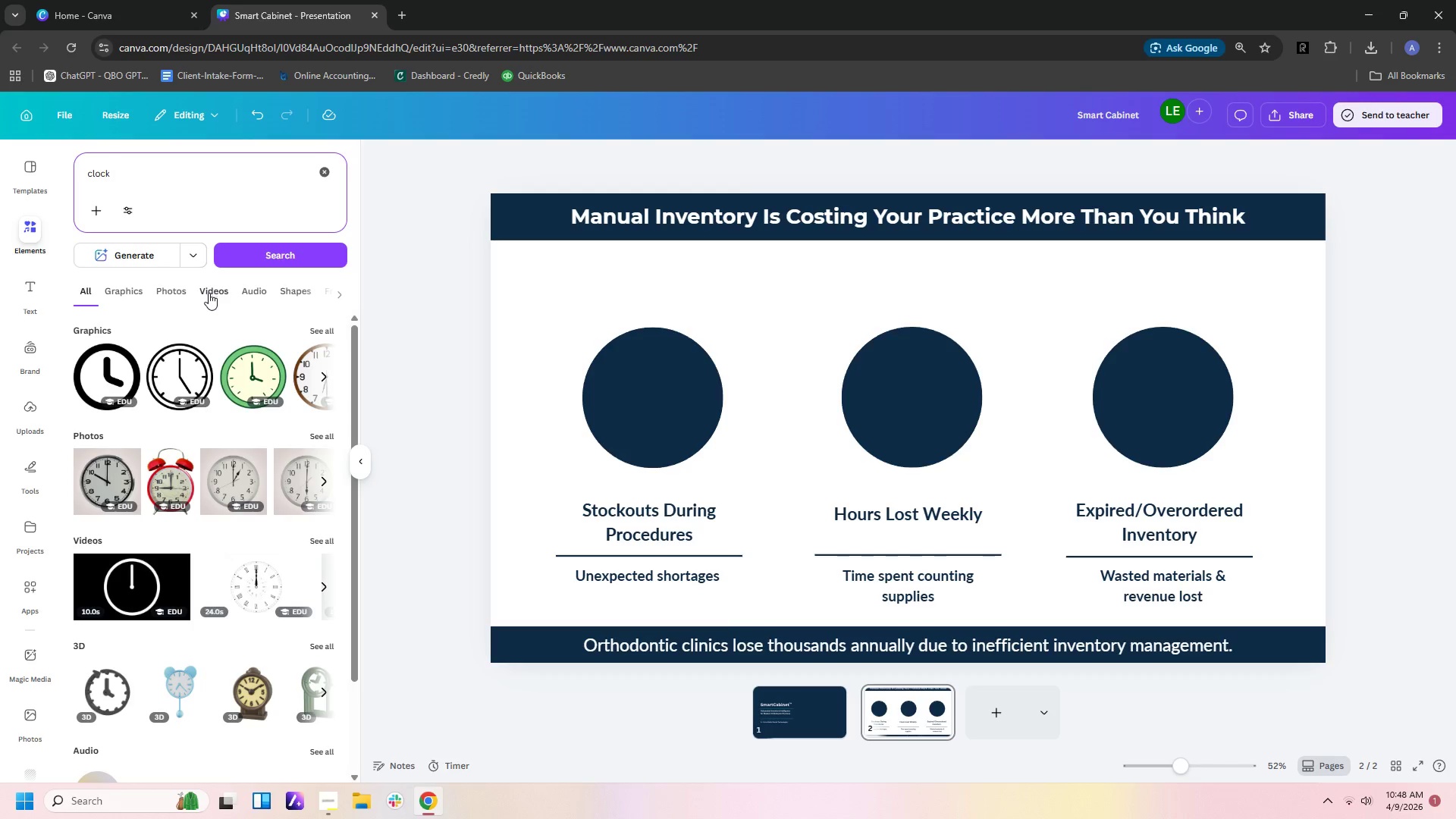 
wait(9.39)
 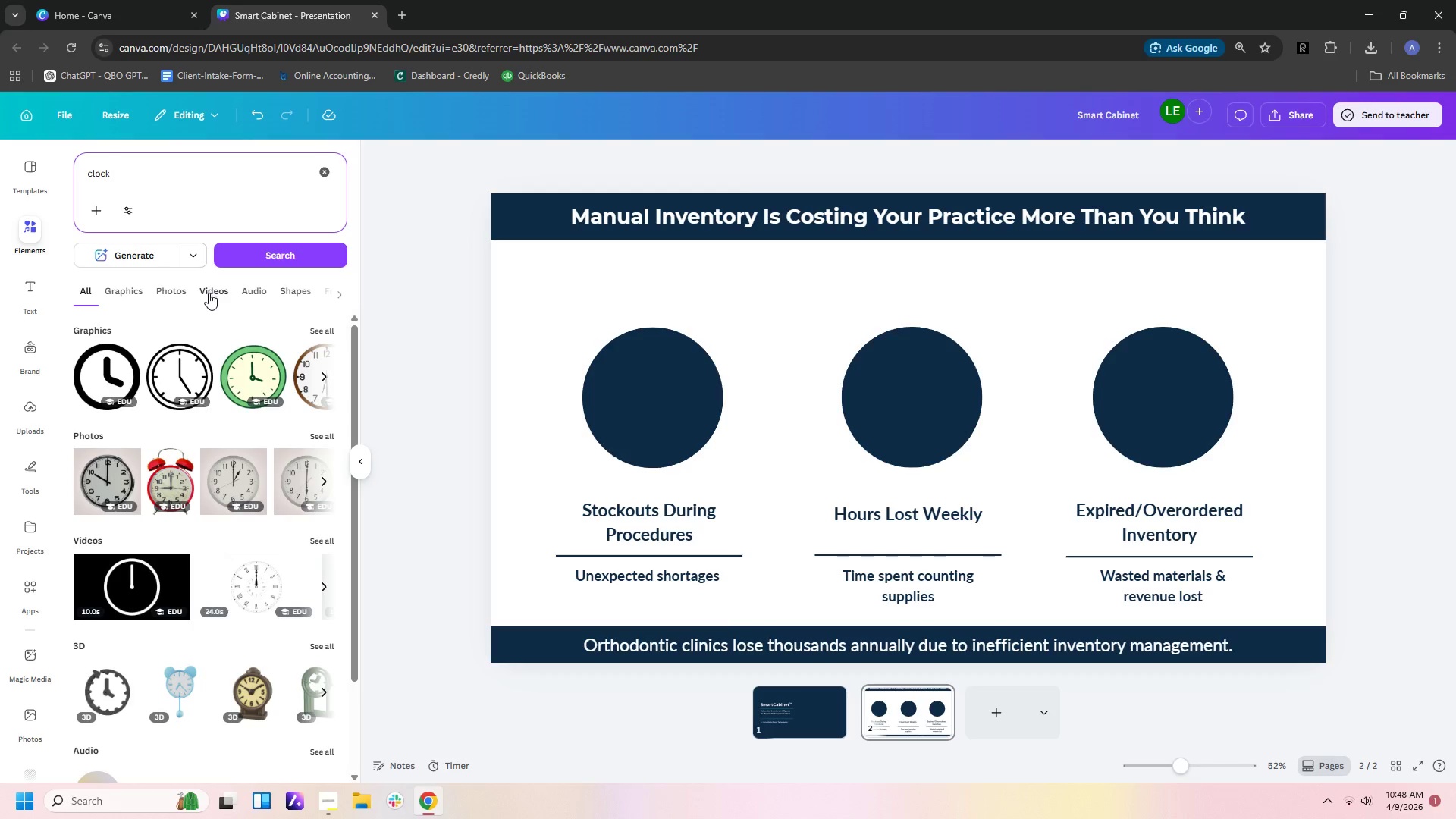 
mouse_move([214, 589])
 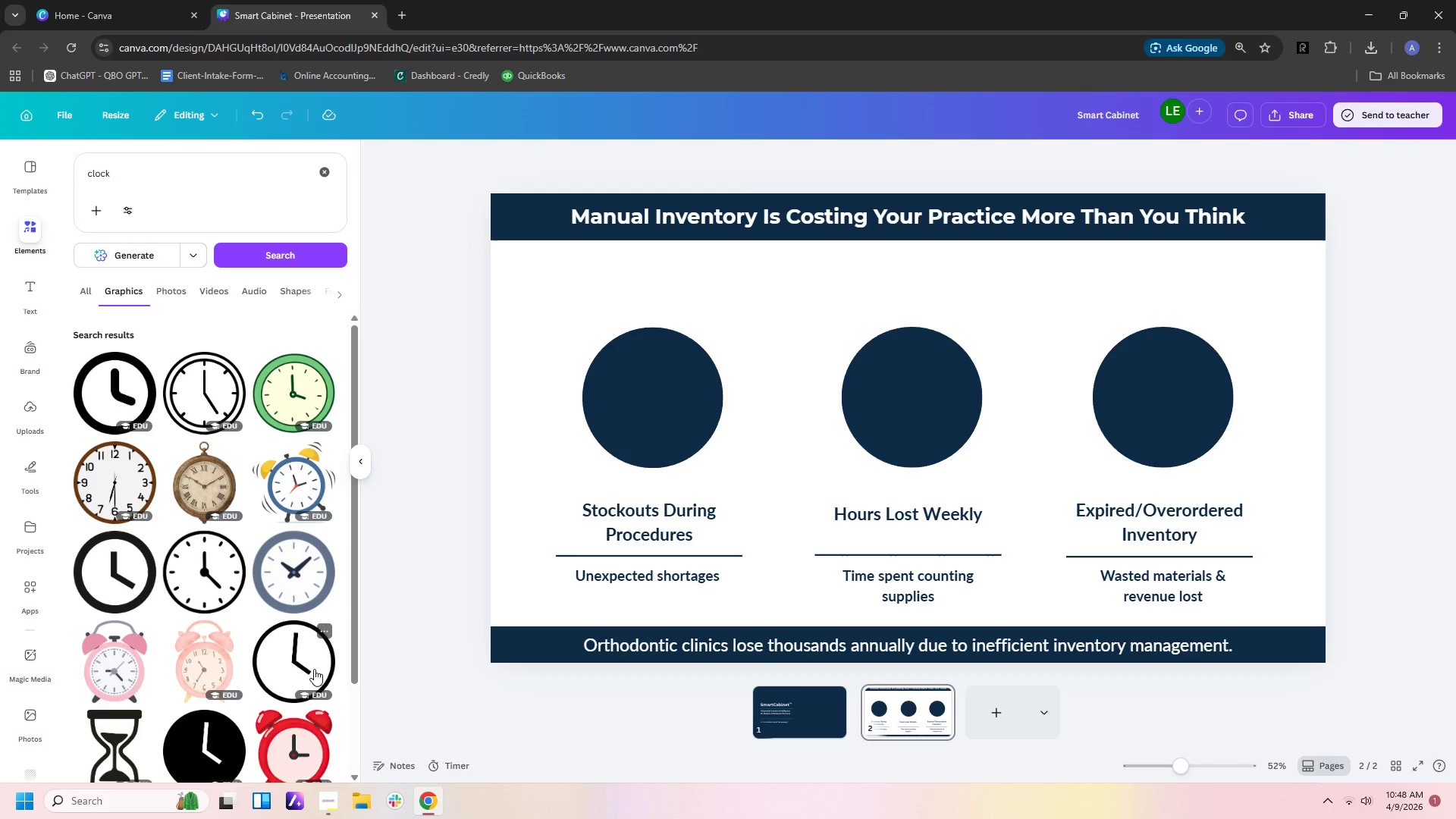 
left_click([306, 664])
 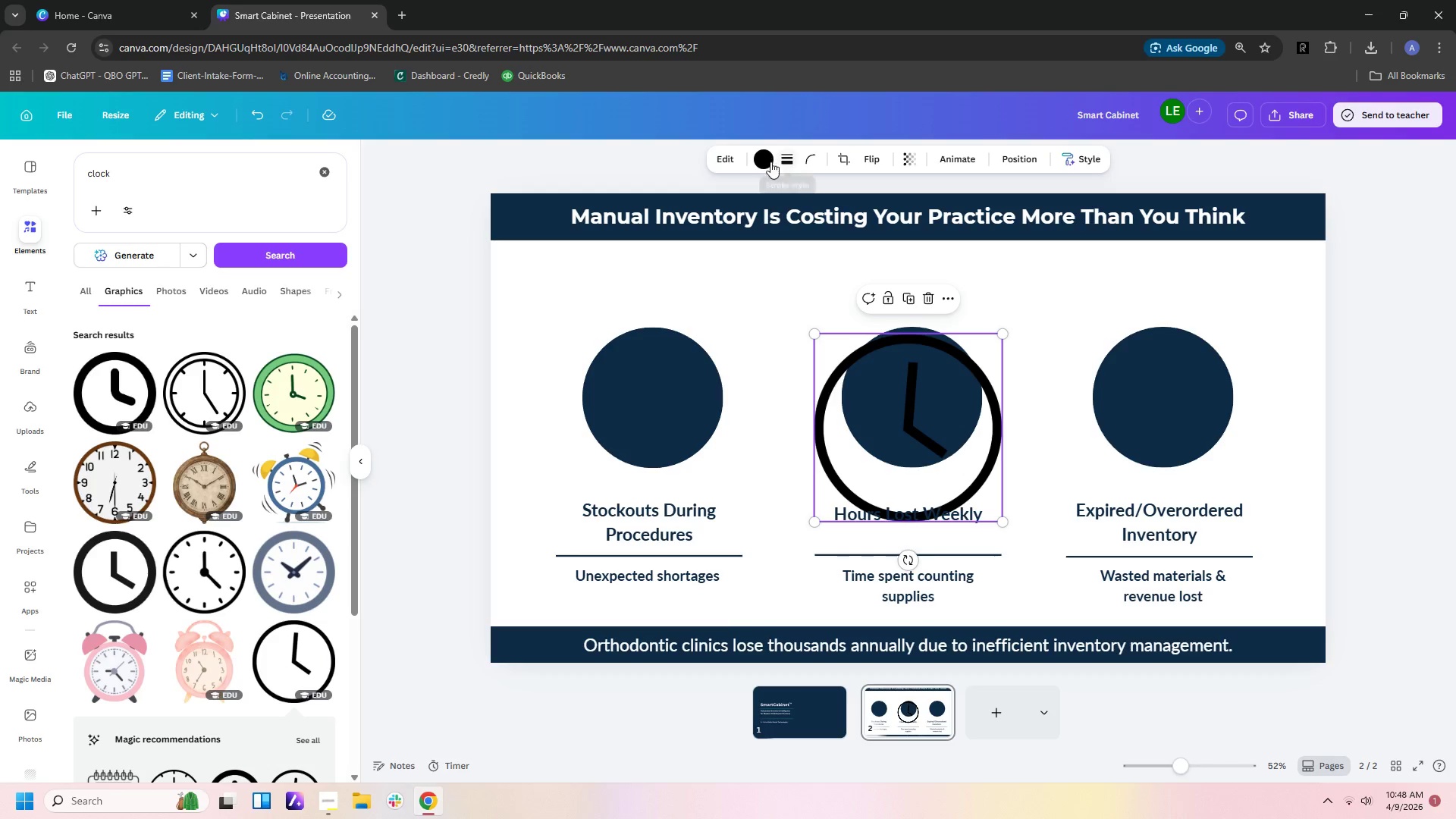 
left_click([760, 161])
 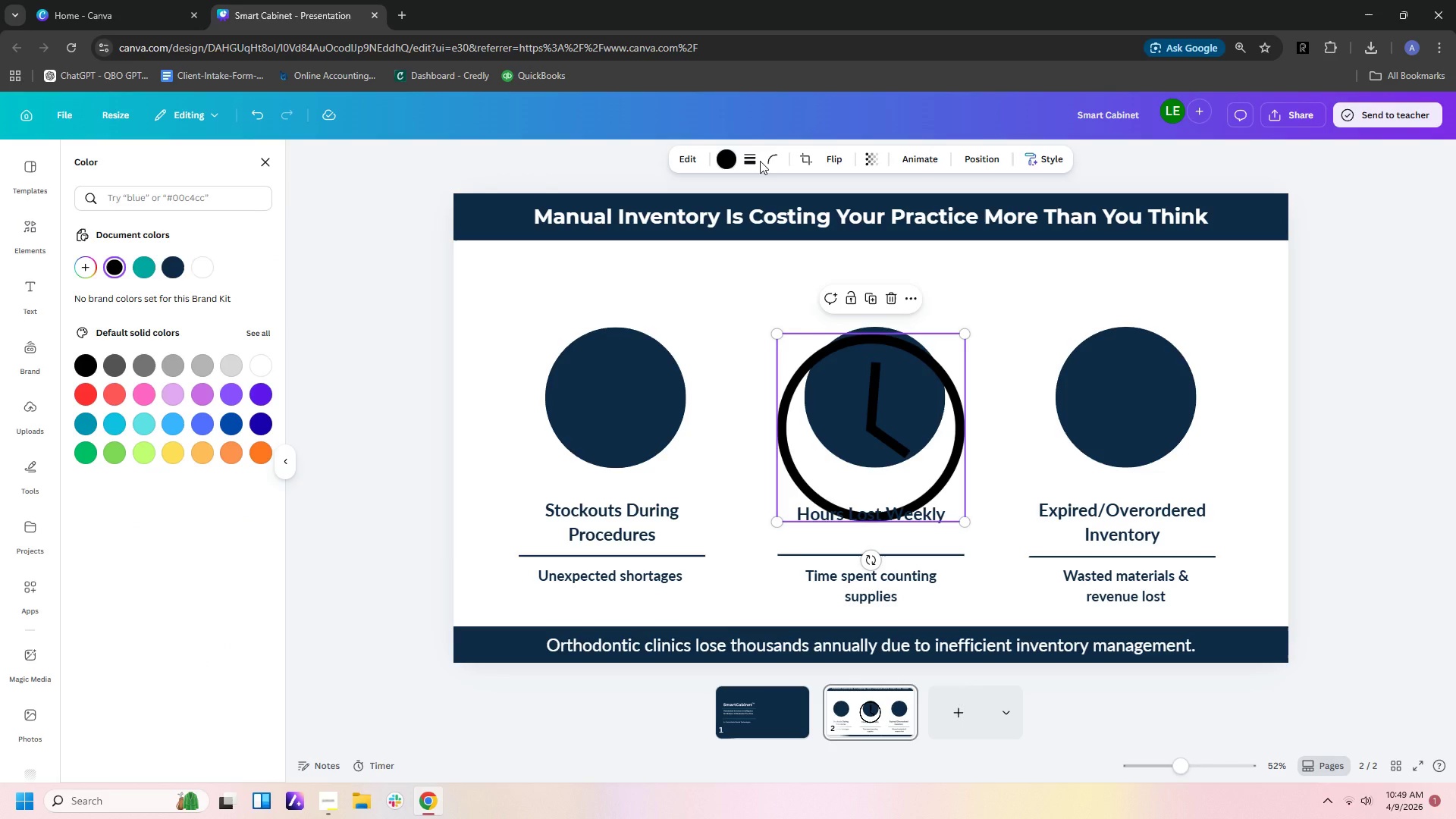 
wait(9.11)
 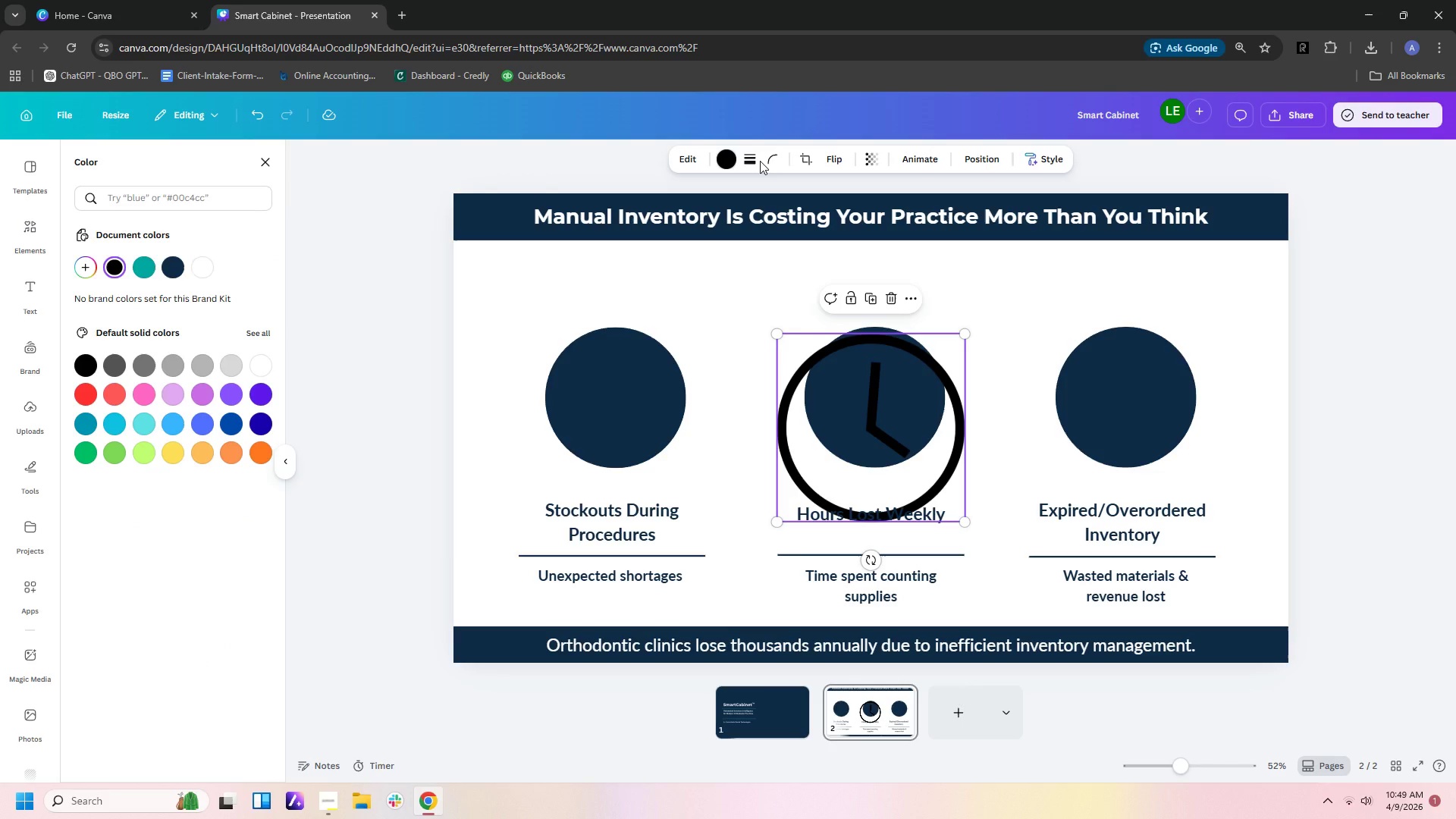 
left_click([720, 161])
 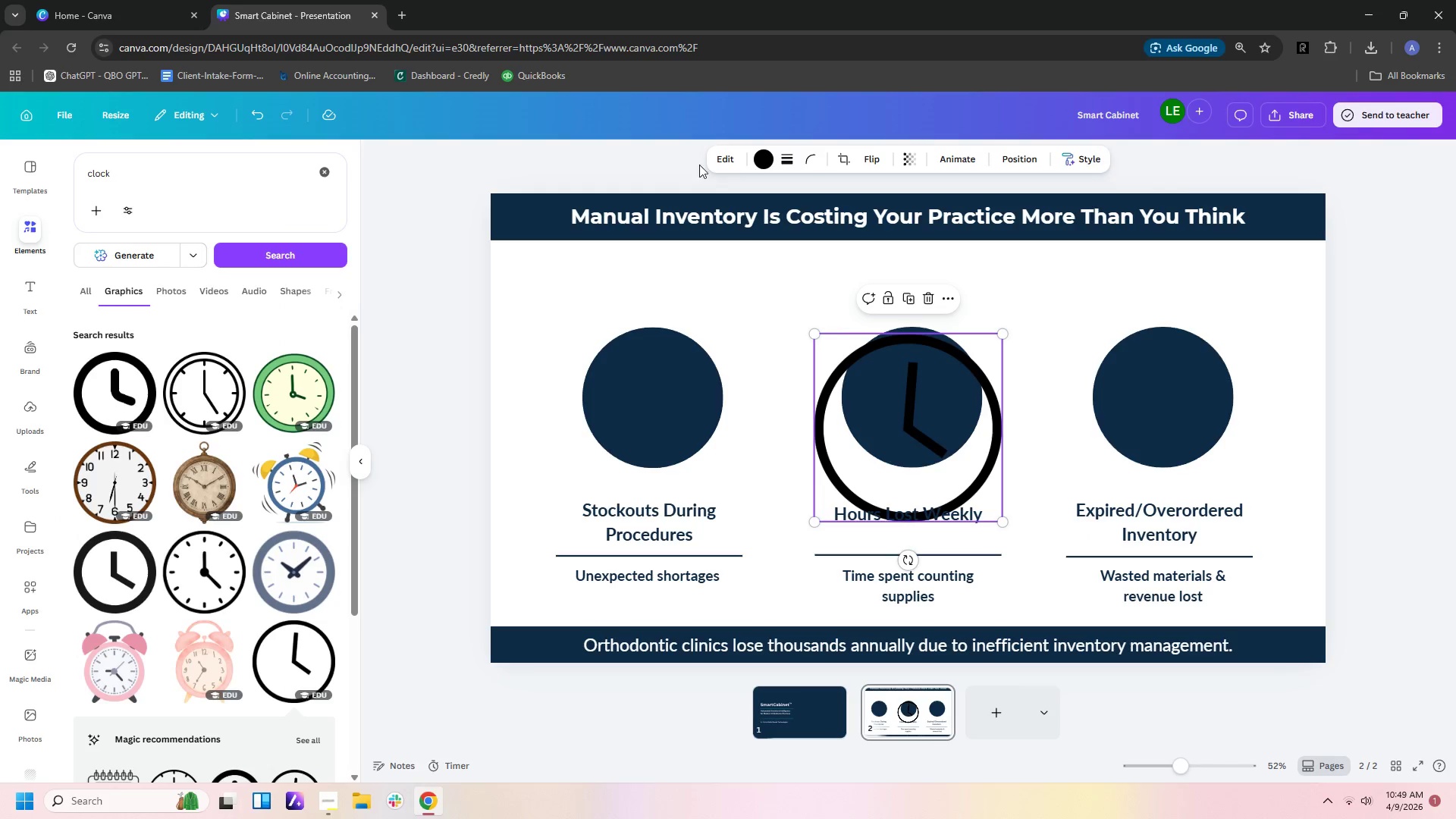 
left_click([761, 155])
 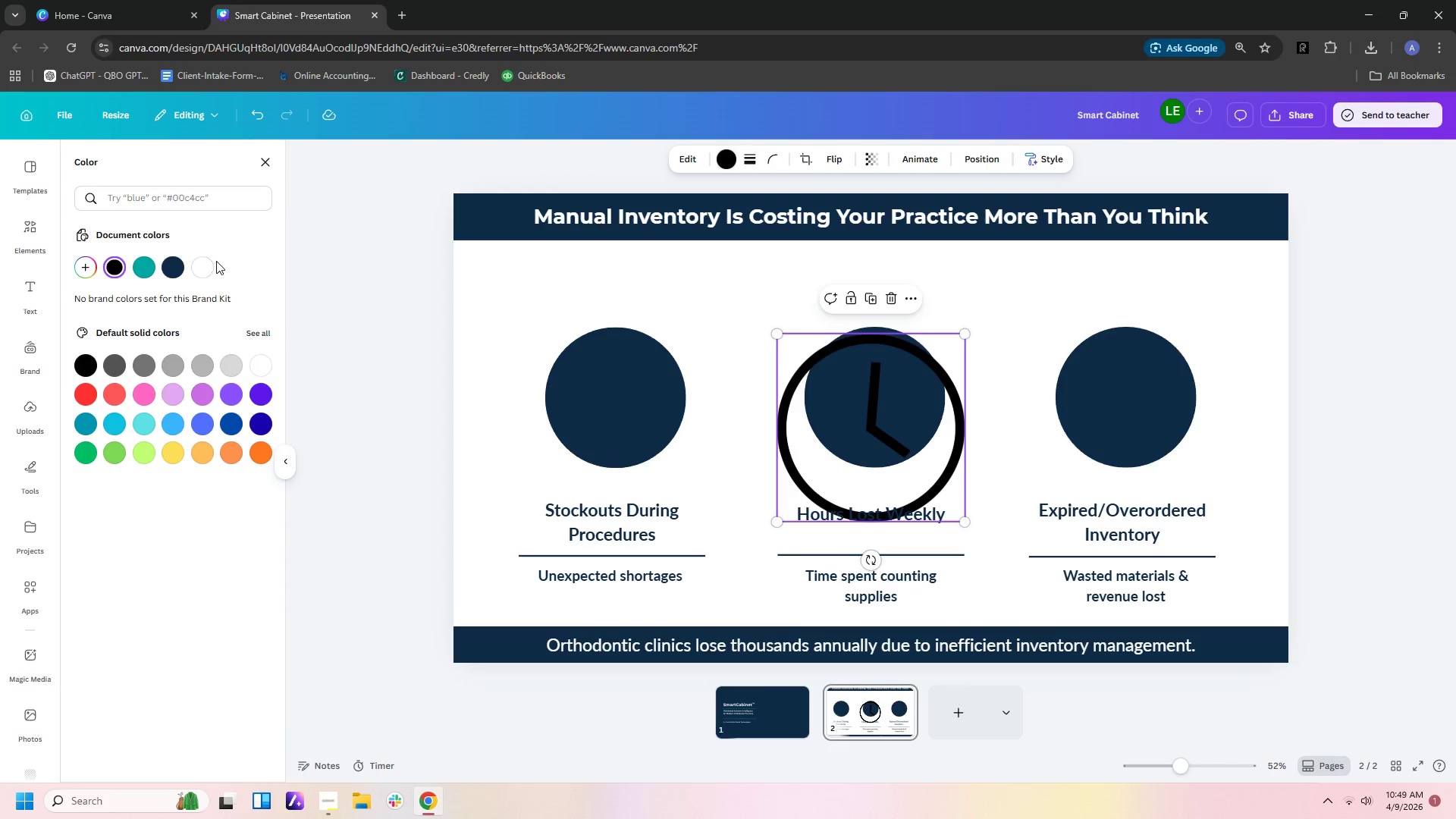 
left_click([205, 266])
 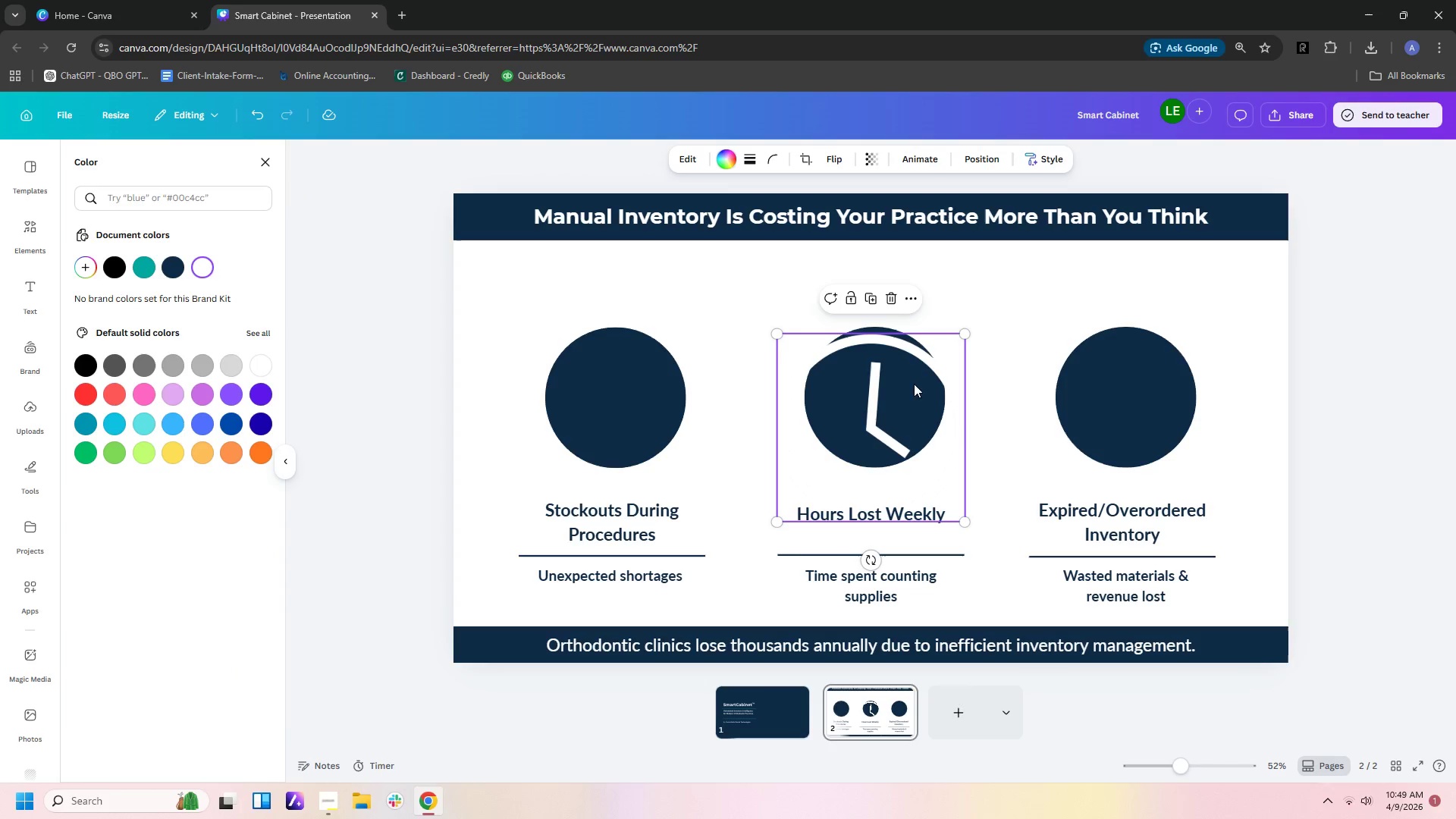 
left_click_drag(start_coordinate=[965, 332], to_coordinate=[892, 416])
 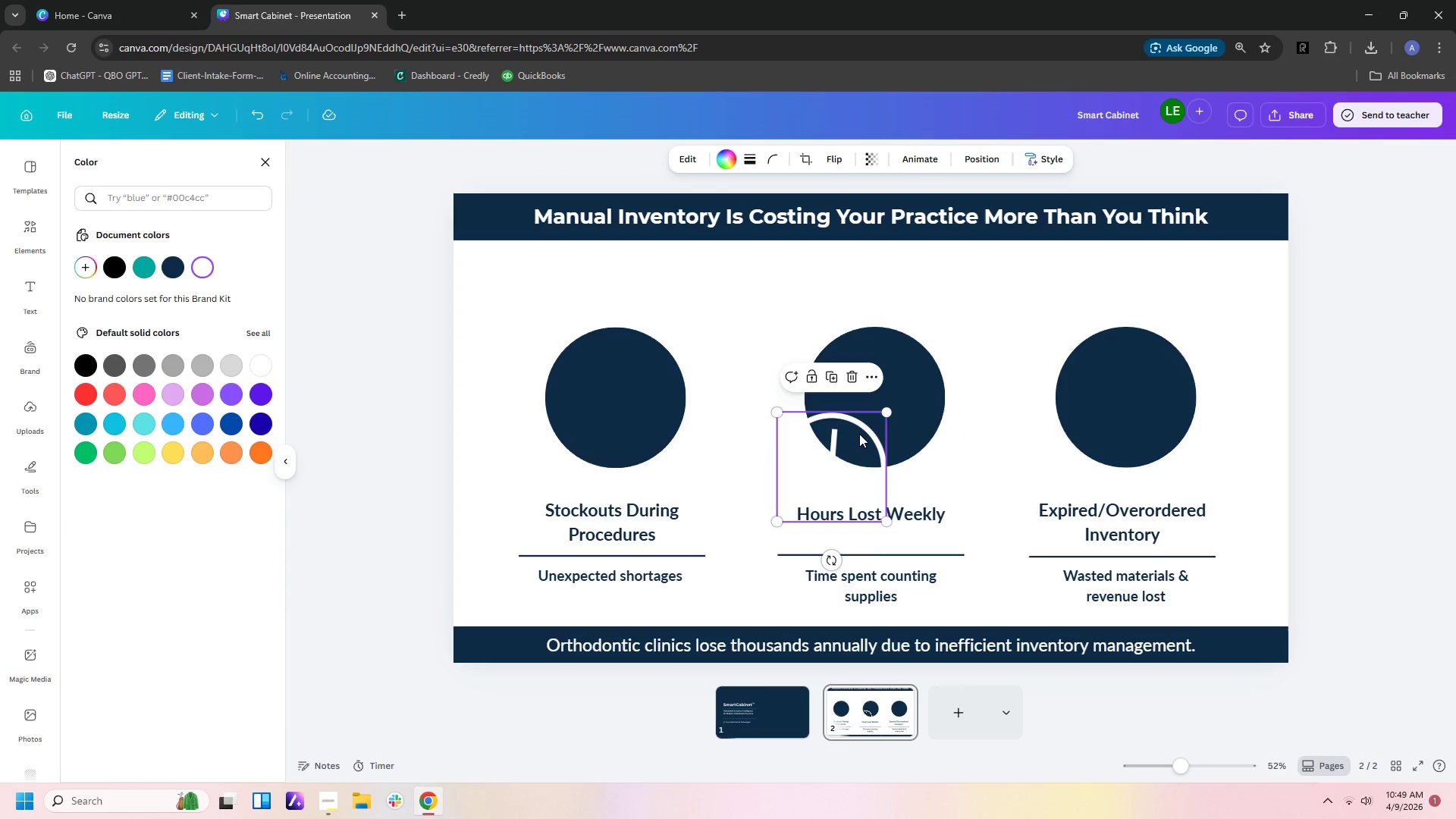 
left_click_drag(start_coordinate=[859, 434], to_coordinate=[903, 369])
 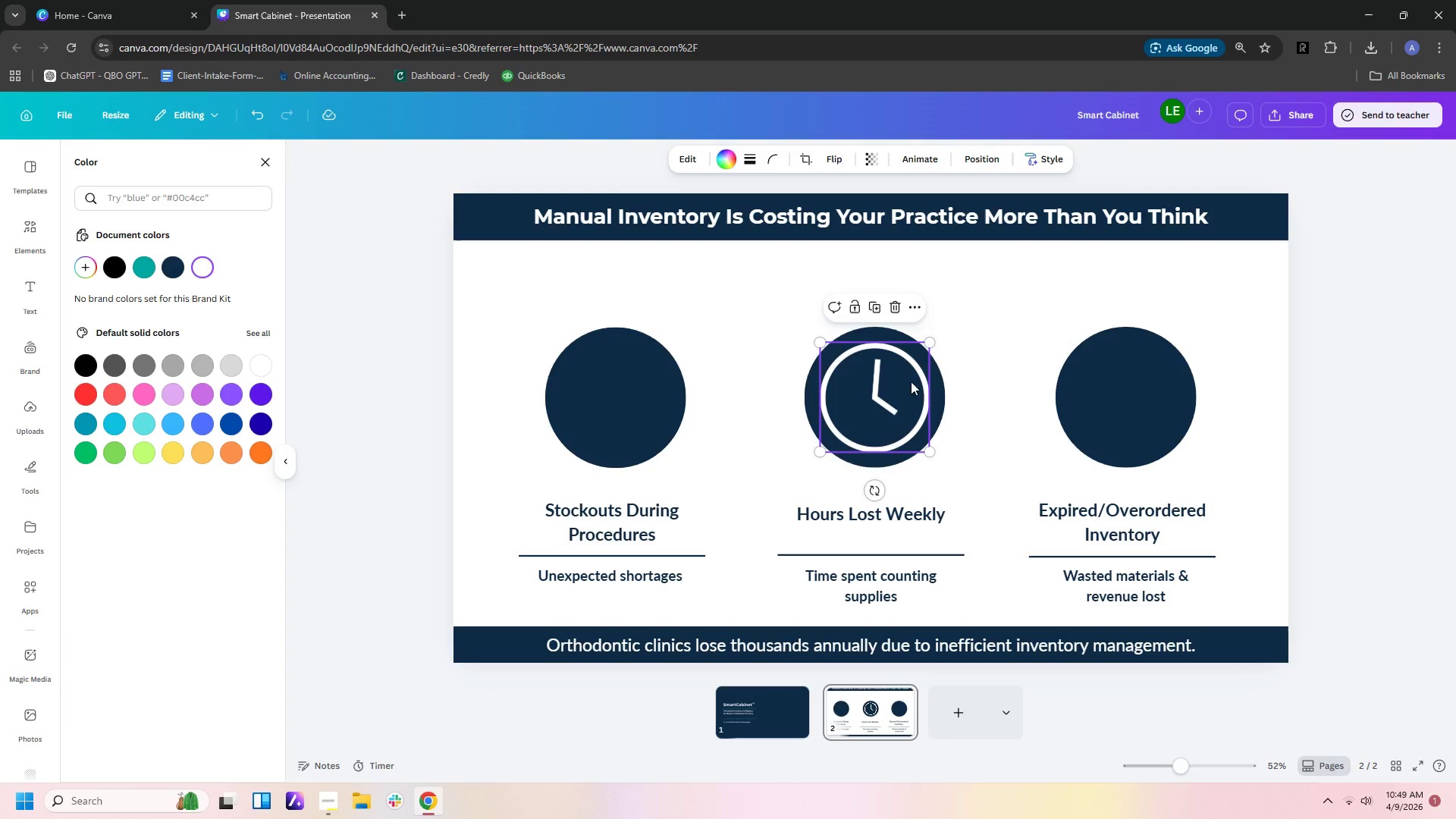 
left_click([959, 394])
 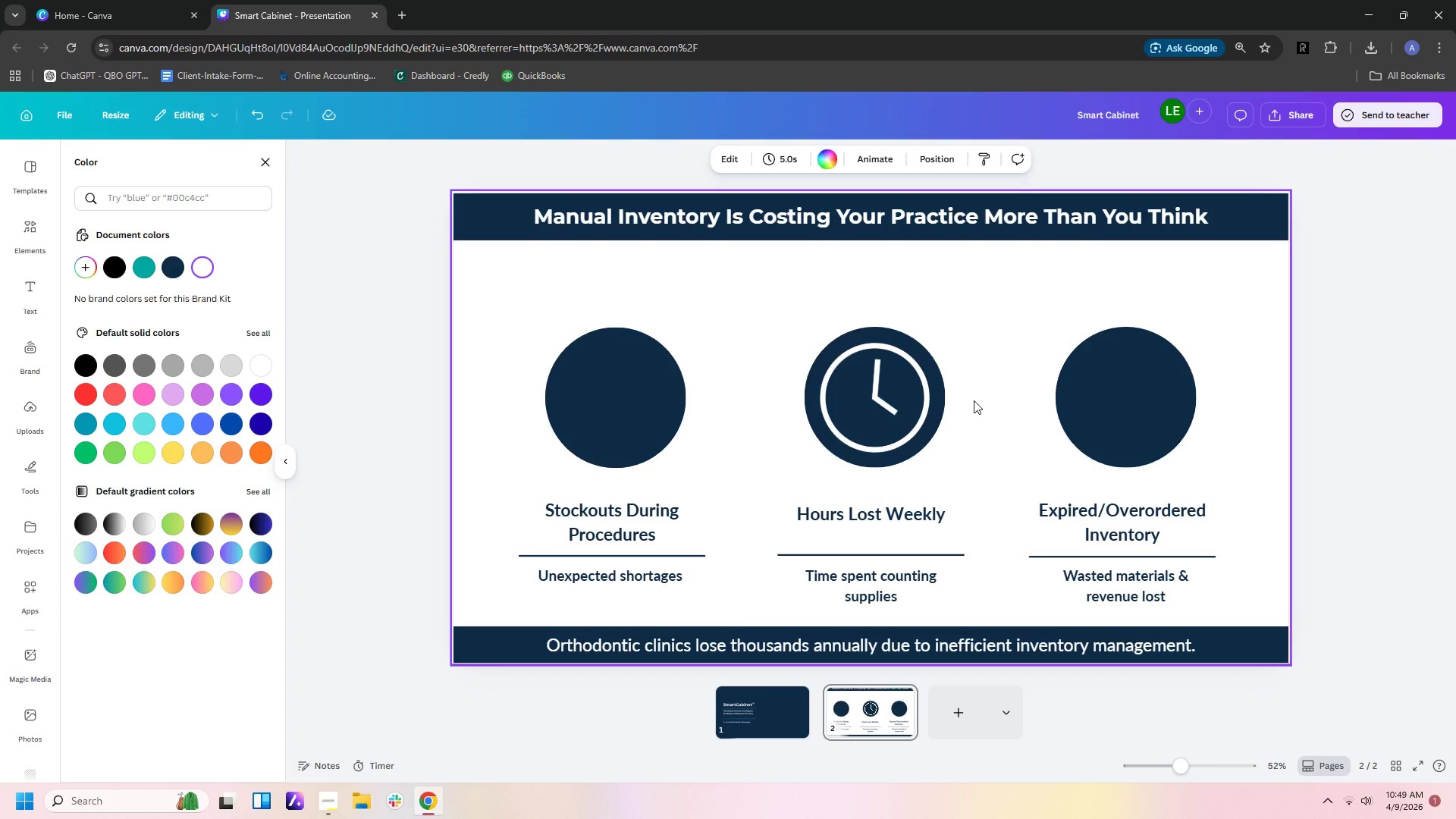 
left_click([855, 396])
 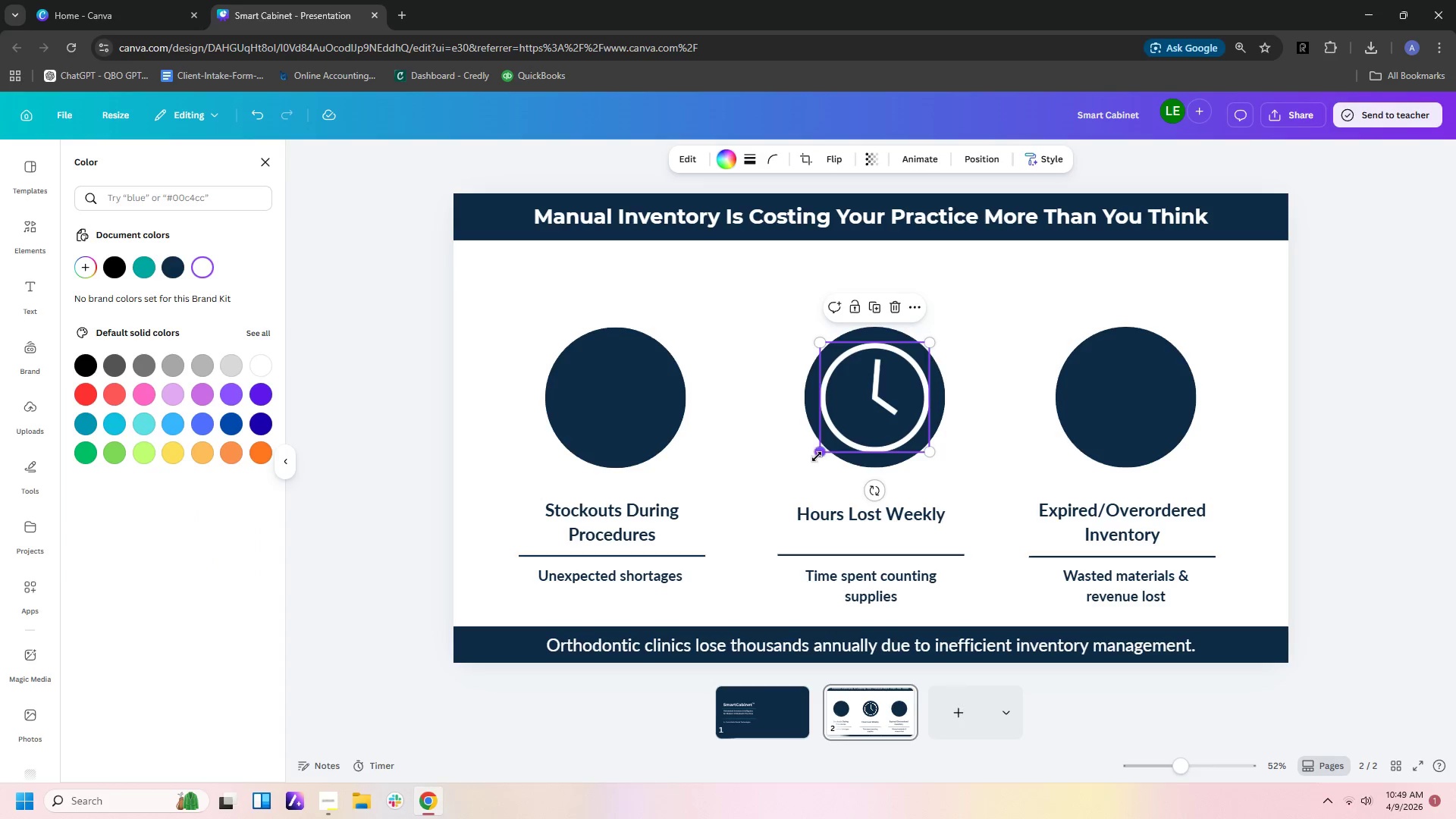 
left_click_drag(start_coordinate=[817, 456], to_coordinate=[824, 447])
 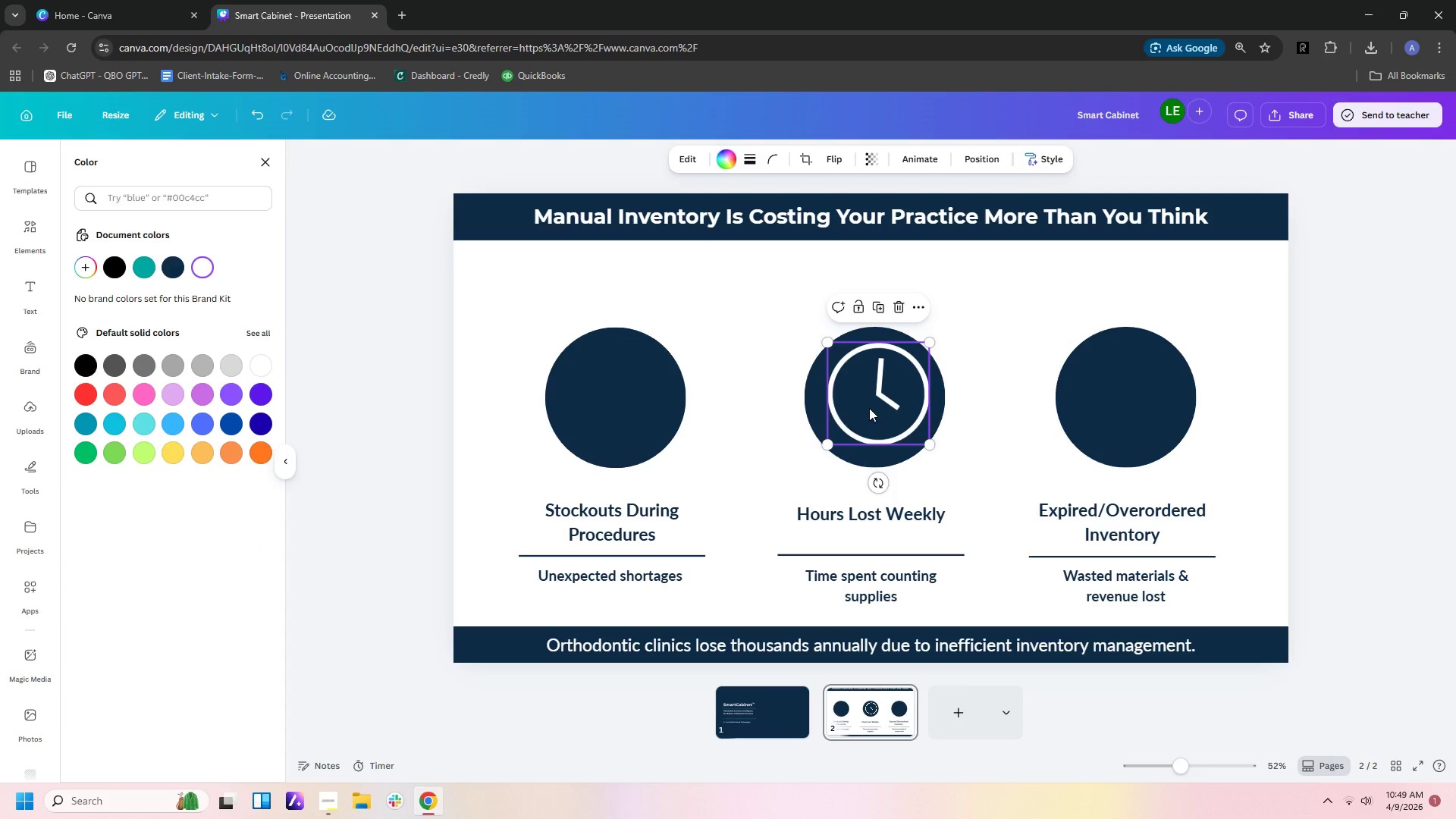 
left_click_drag(start_coordinate=[869, 408], to_coordinate=[867, 413])
 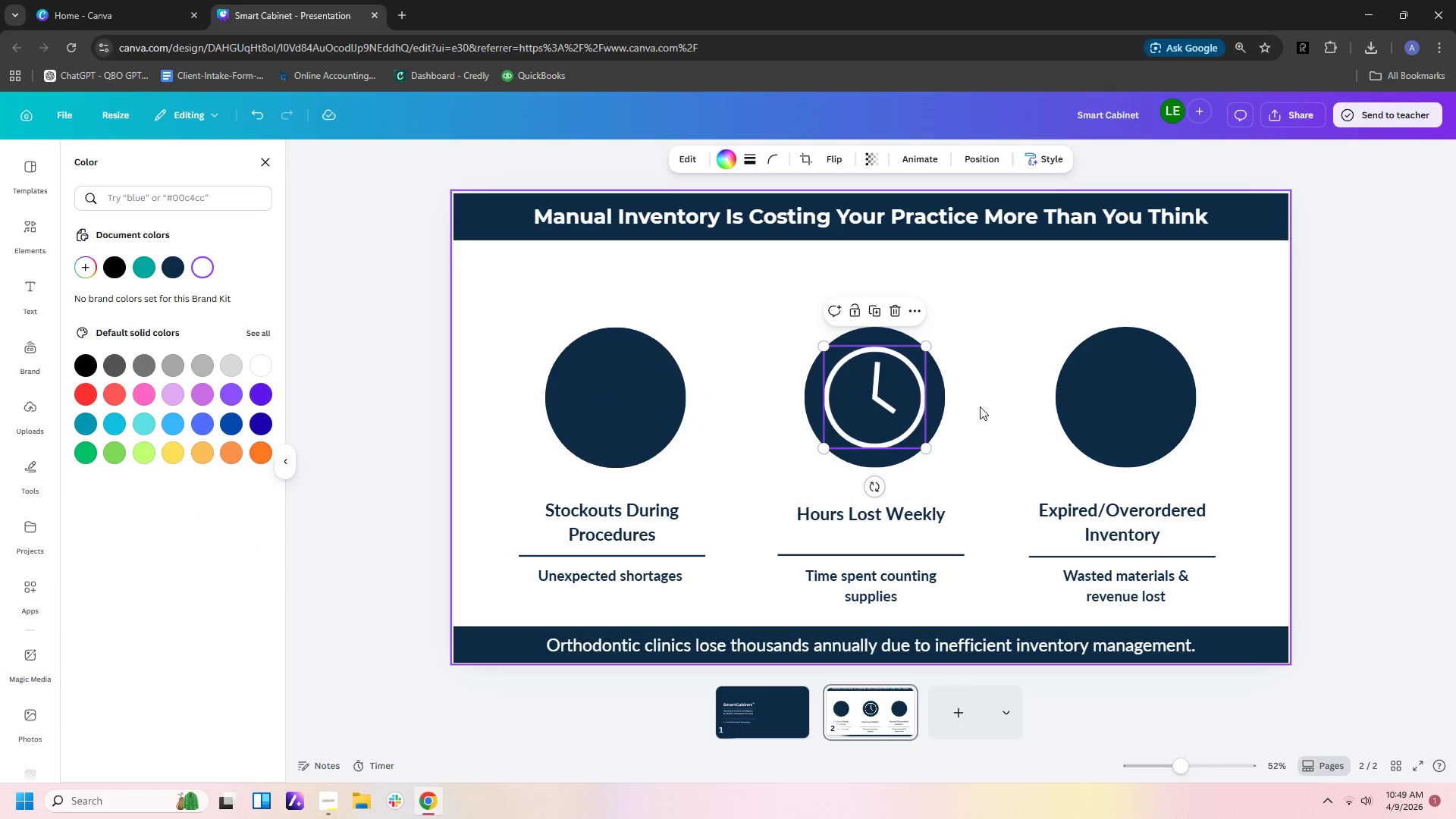 
left_click([980, 406])
 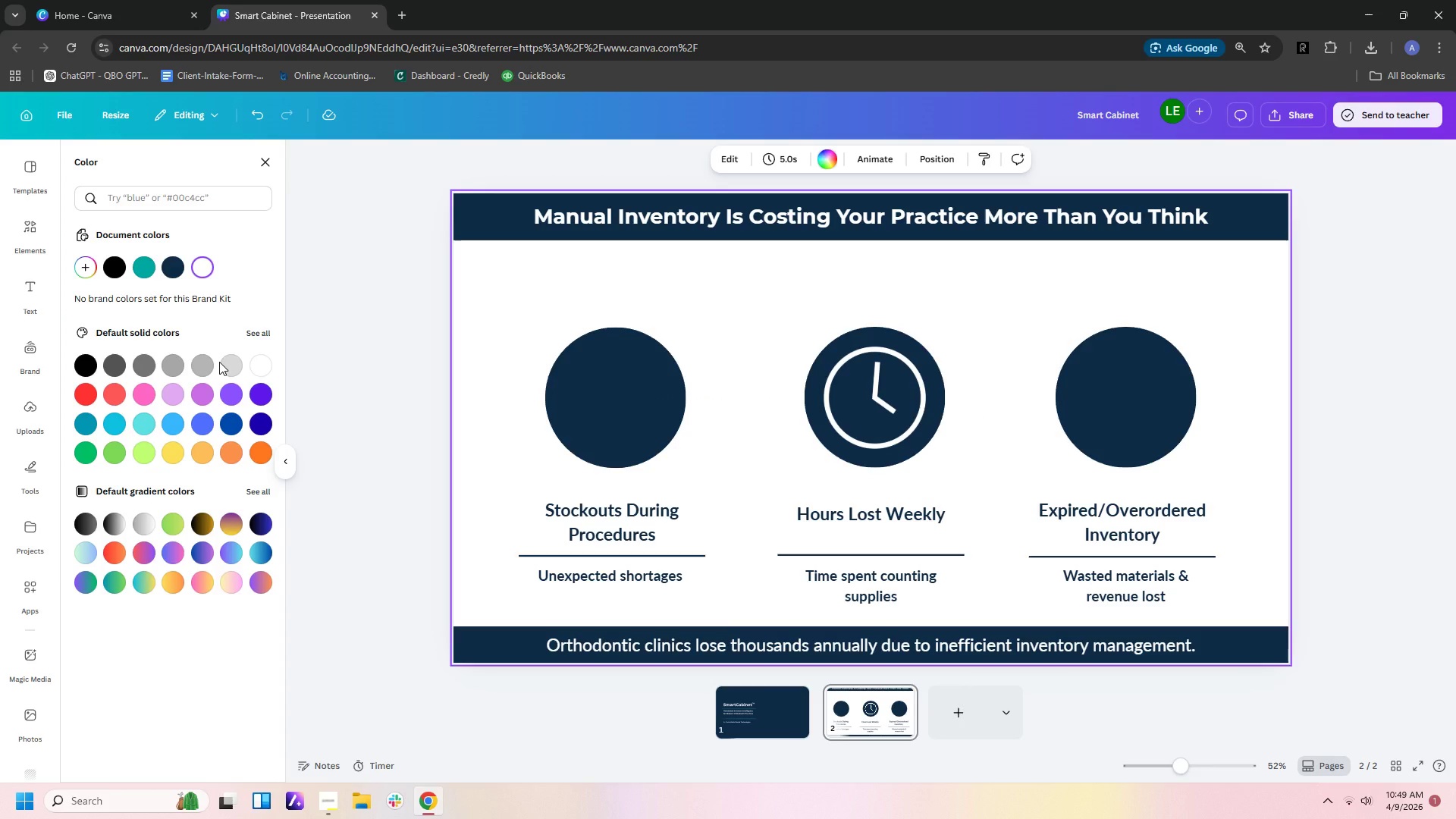 
wait(5.64)
 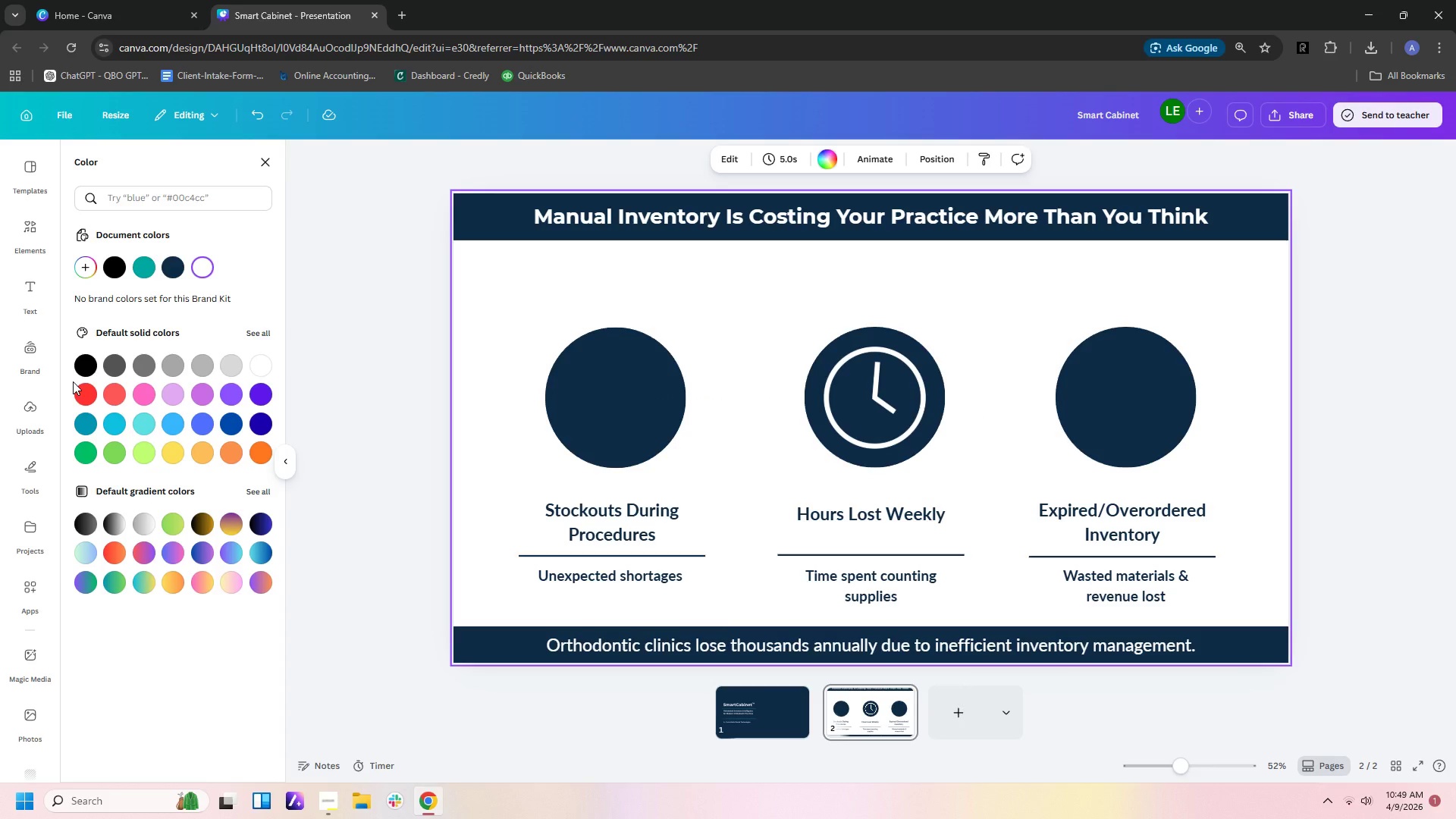 
left_click([35, 241])
 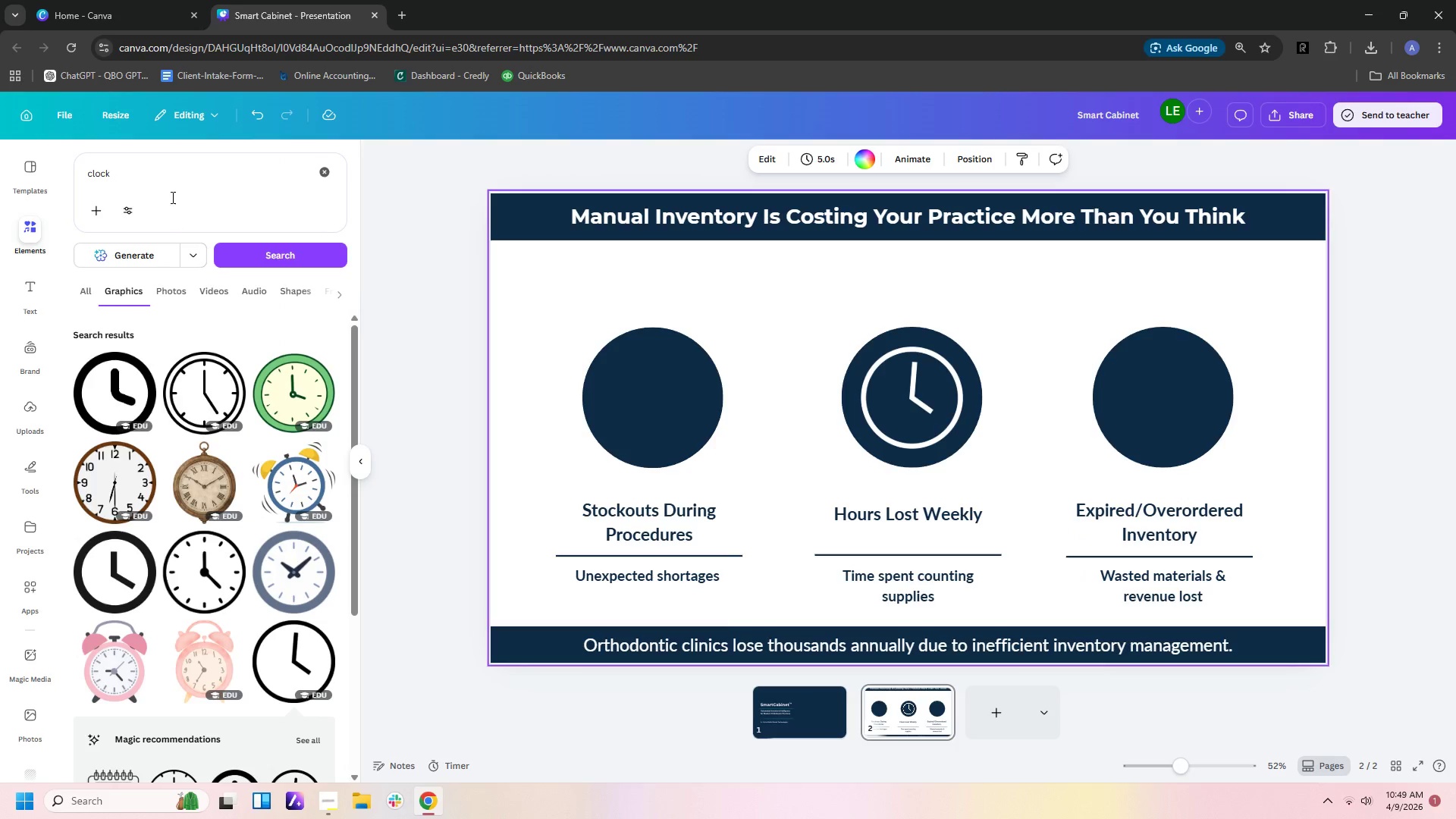 
left_click_drag(start_coordinate=[161, 172], to_coordinate=[7, 165])
 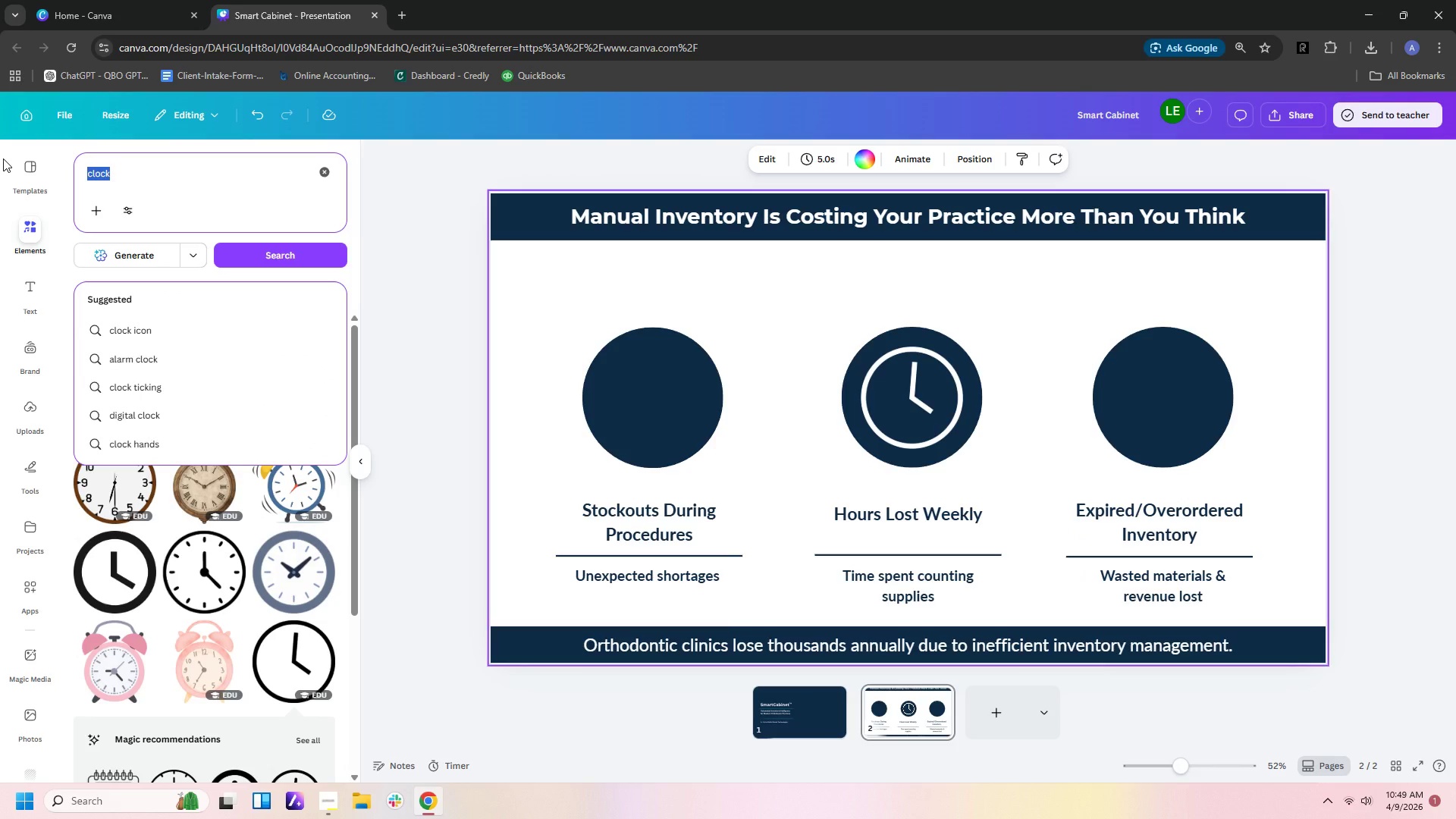 
type(overordered)
 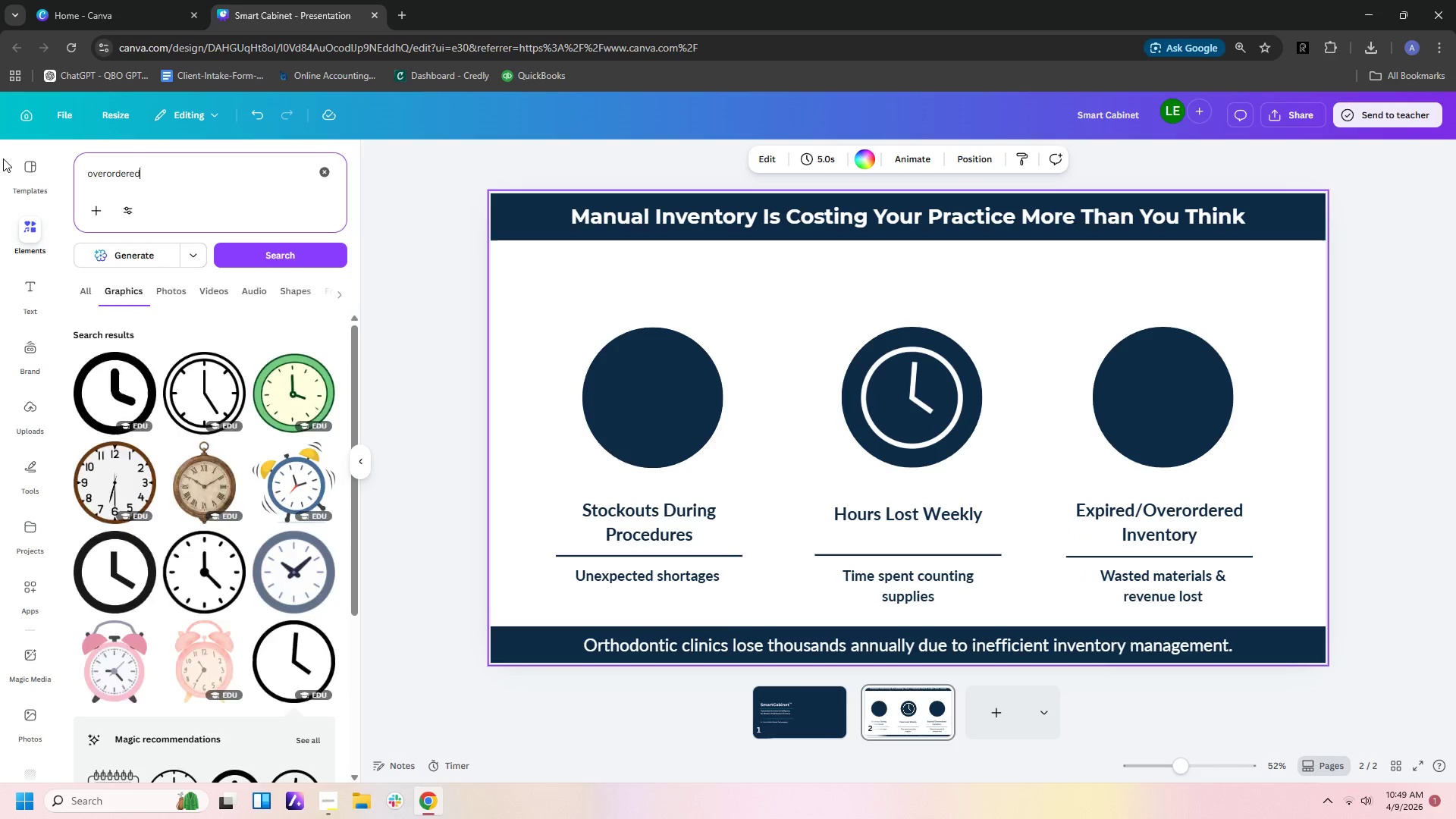 
key(Enter)
 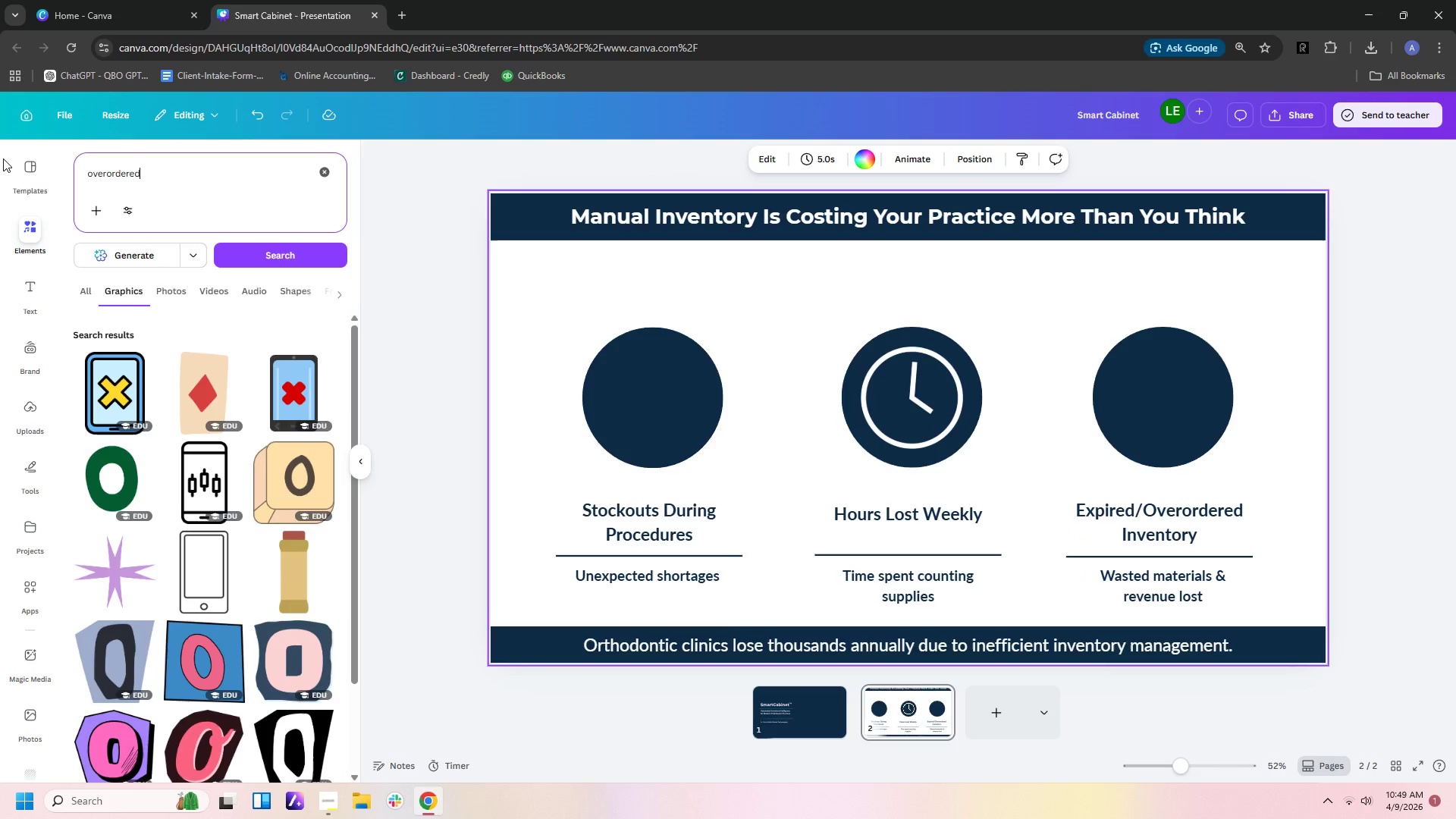 
scroll: coordinate [127, 377], scroll_direction: down, amount: 4.0
 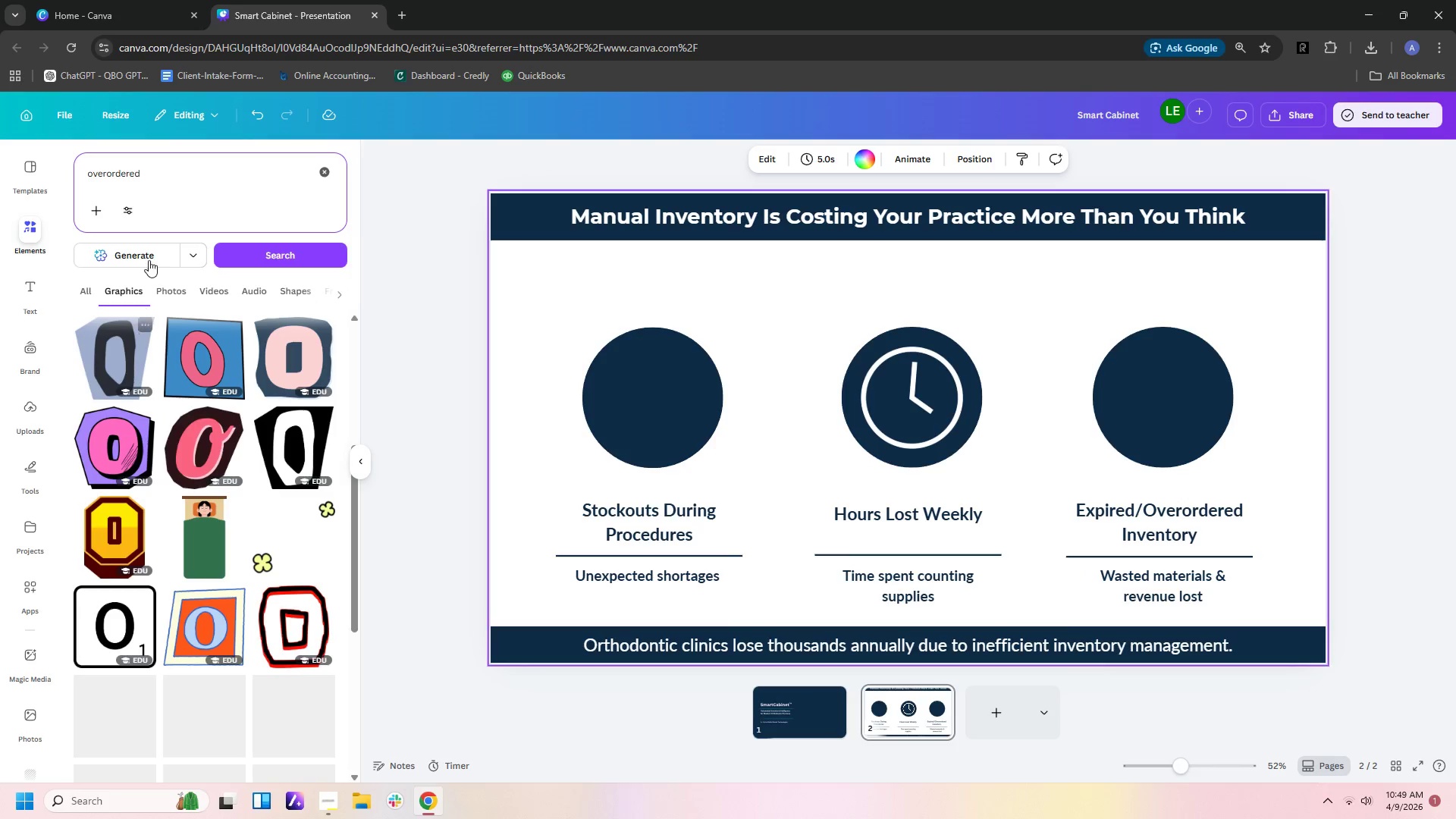 
scroll: coordinate [149, 260], scroll_direction: up, amount: 2.0
 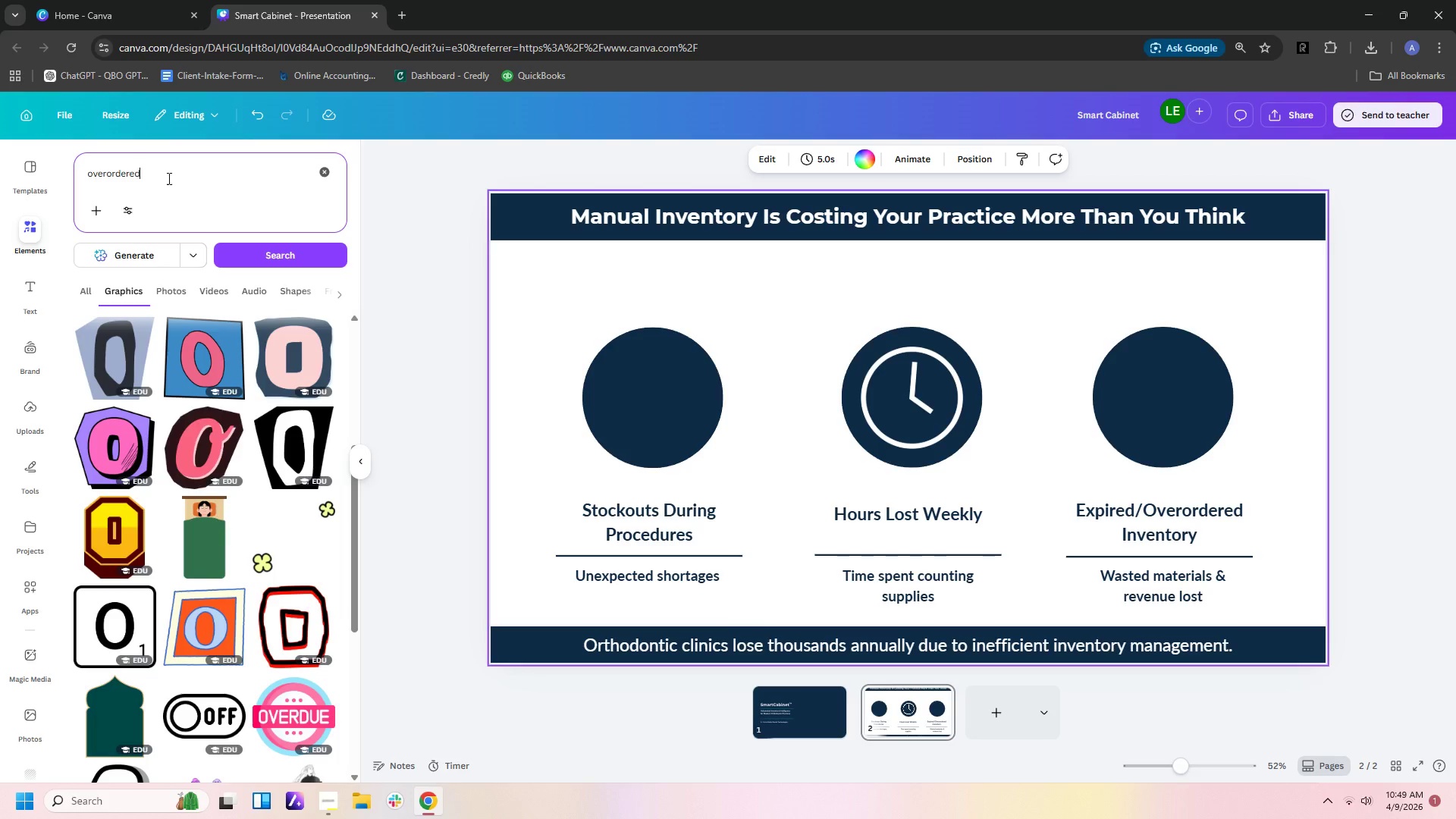 
left_click_drag(start_coordinate=[172, 169], to_coordinate=[0, 149])
 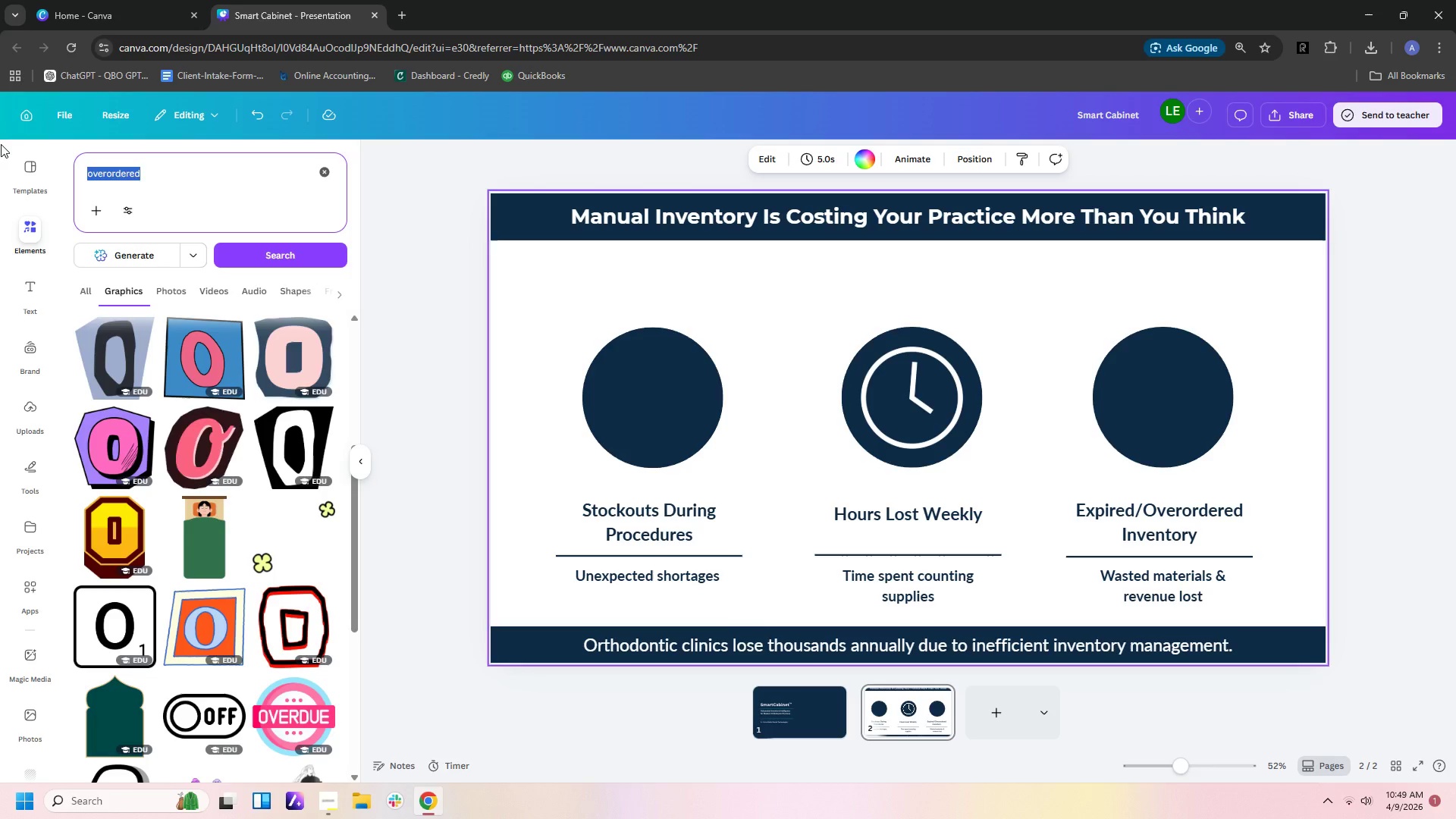 
type(expired)
 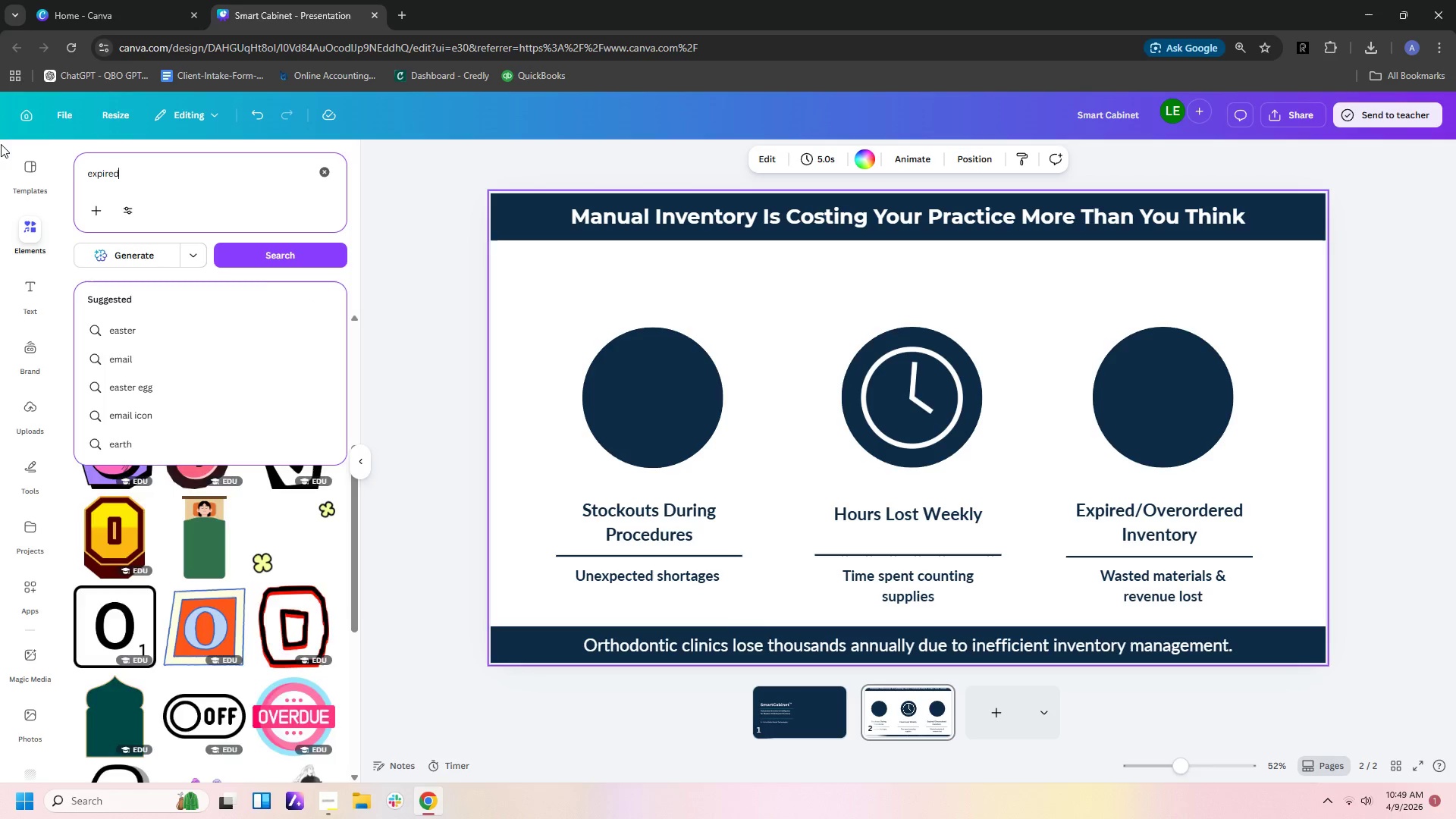 
key(Enter)
 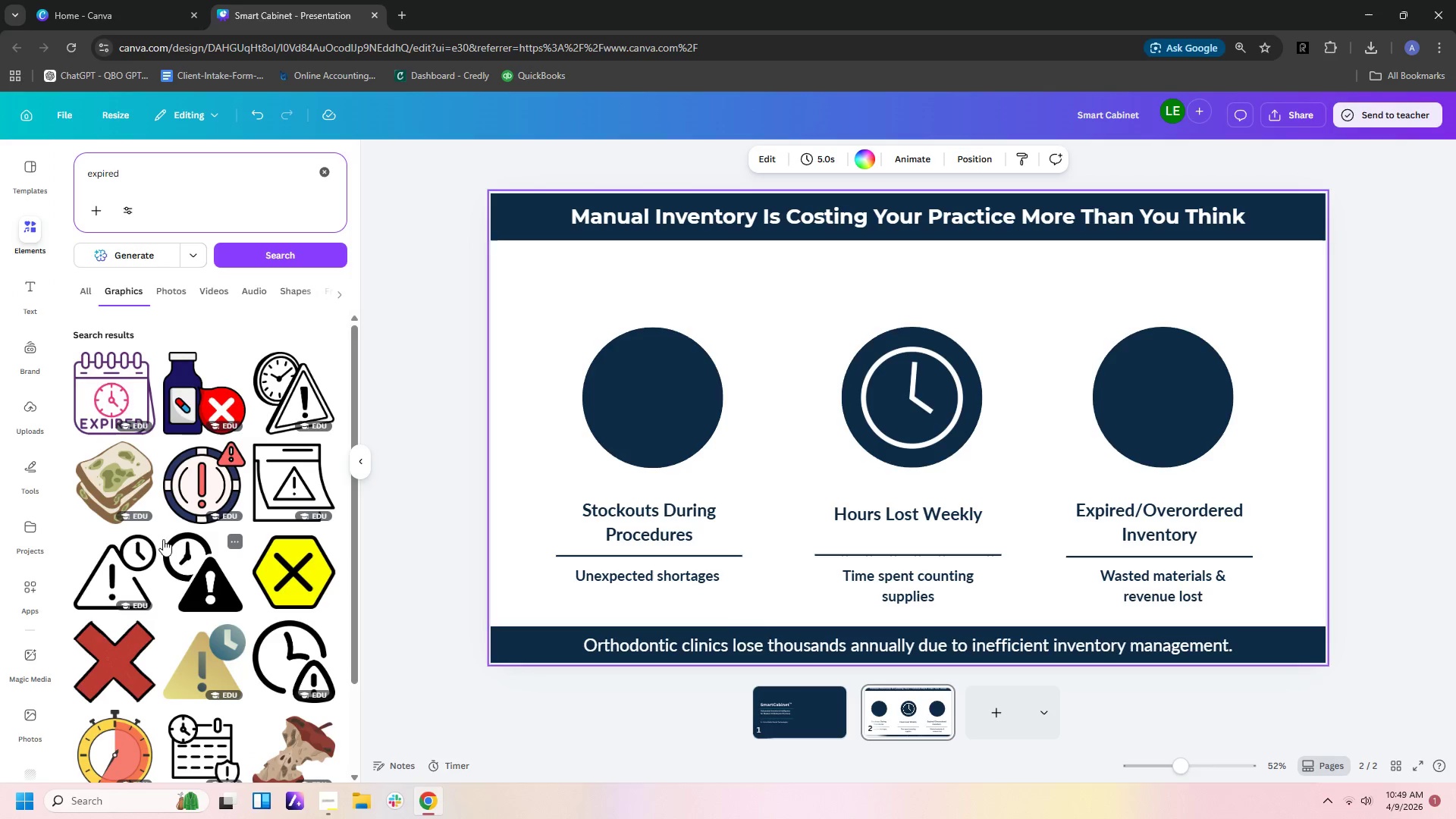 
wait(7.23)
 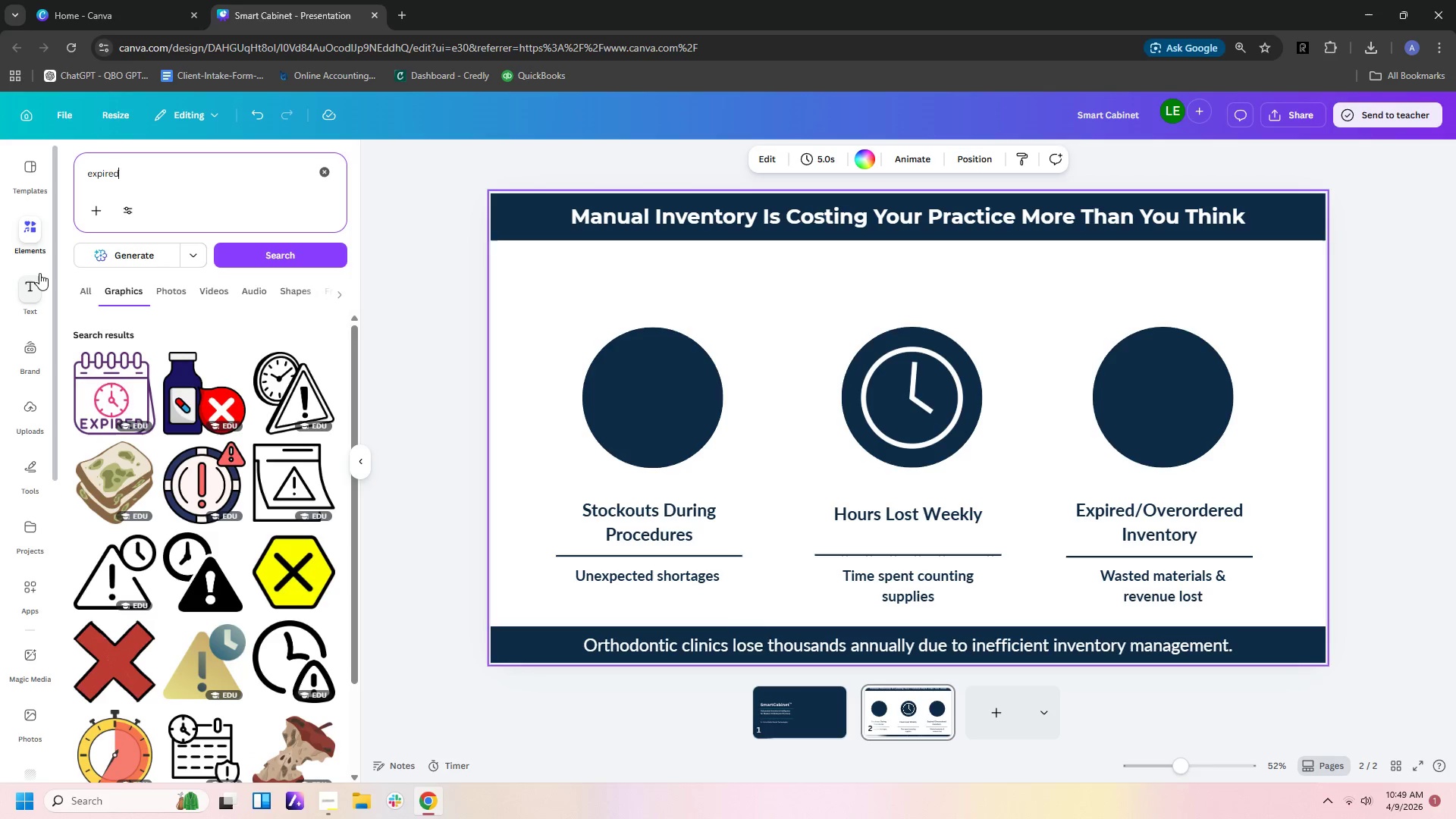 
scroll: coordinate [162, 535], scroll_direction: down, amount: 2.0
 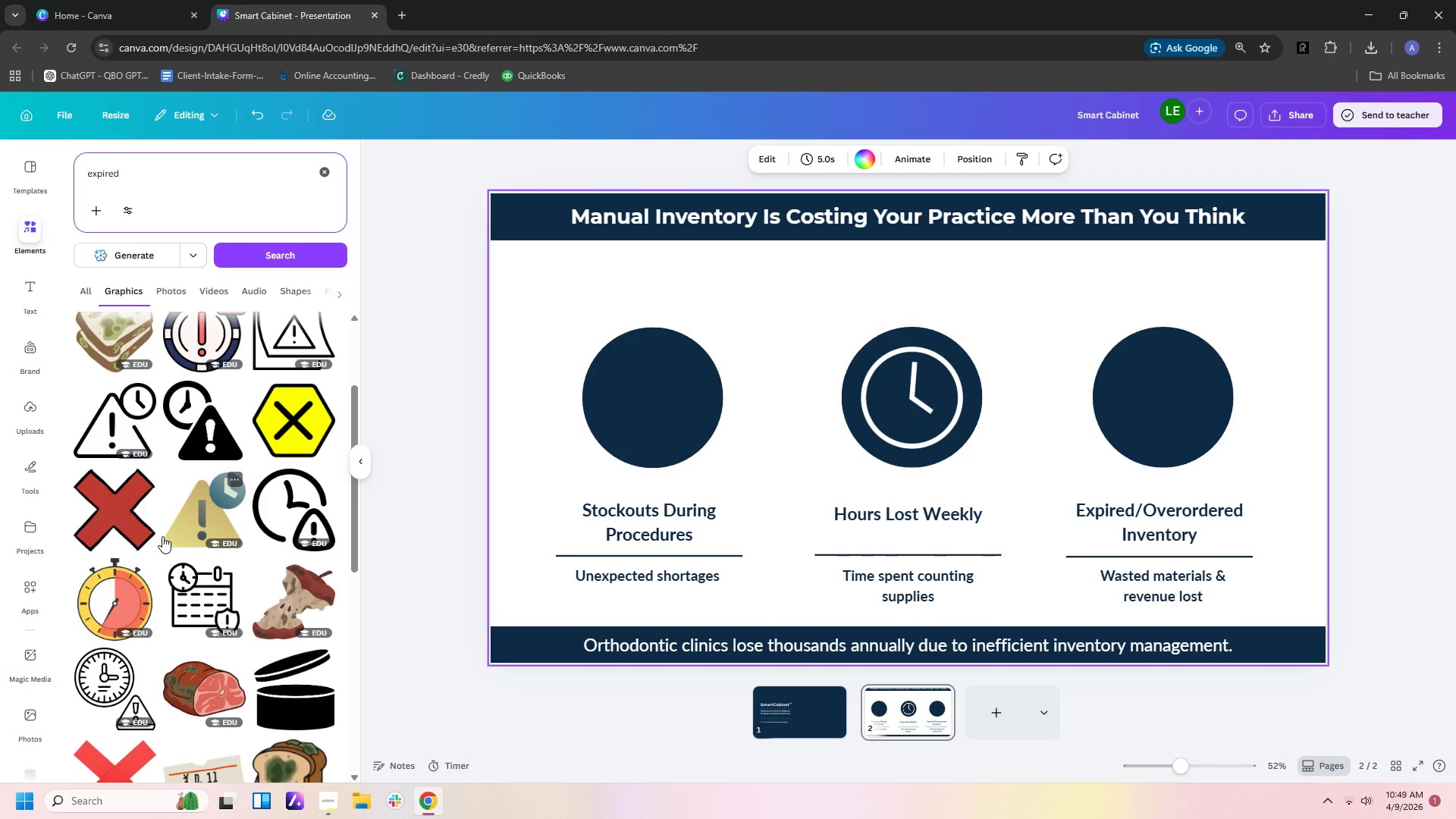 
scroll: coordinate [162, 536], scroll_direction: up, amount: 1.0
 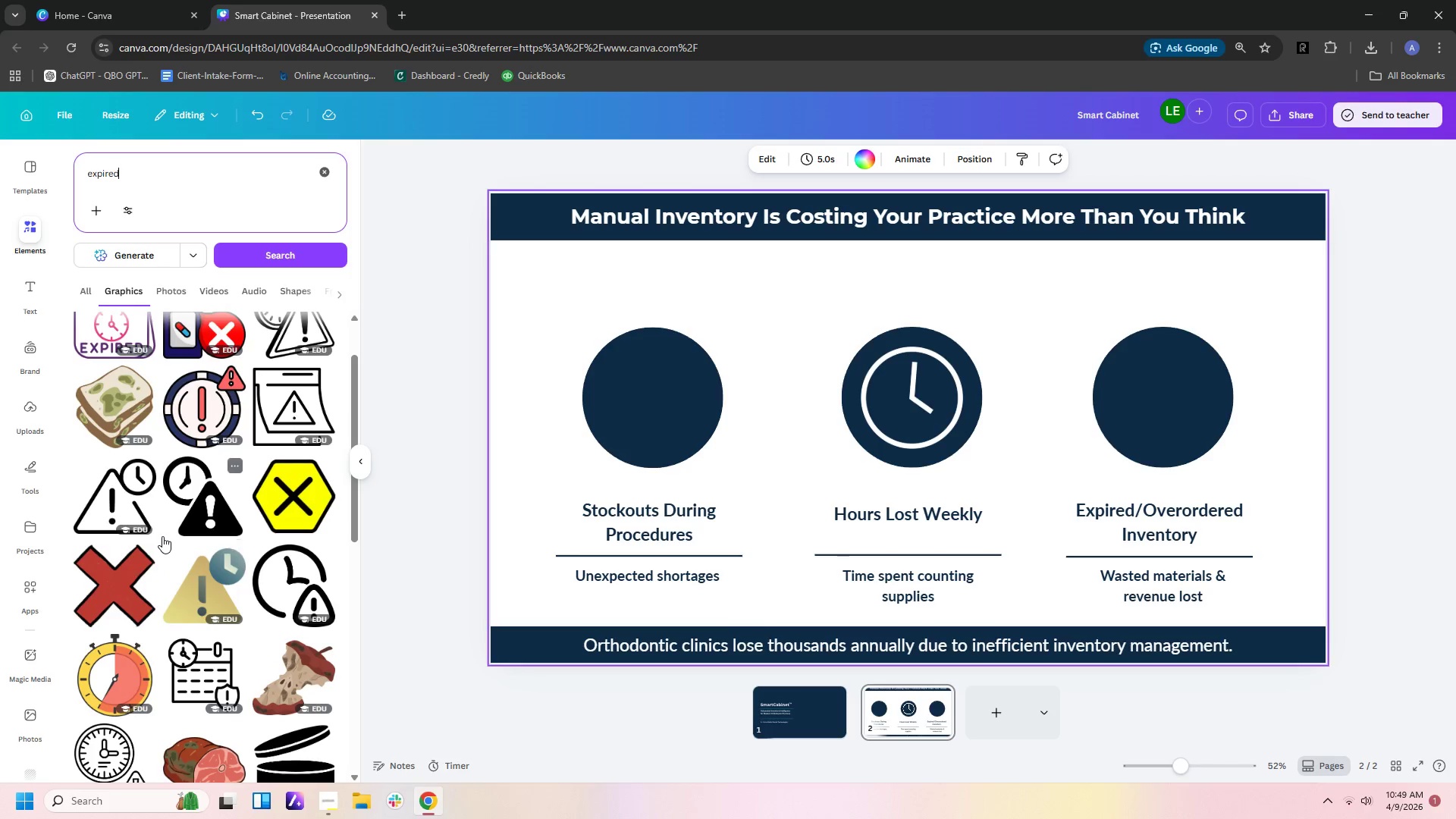 
scroll: coordinate [140, 546], scroll_direction: down, amount: 9.0
 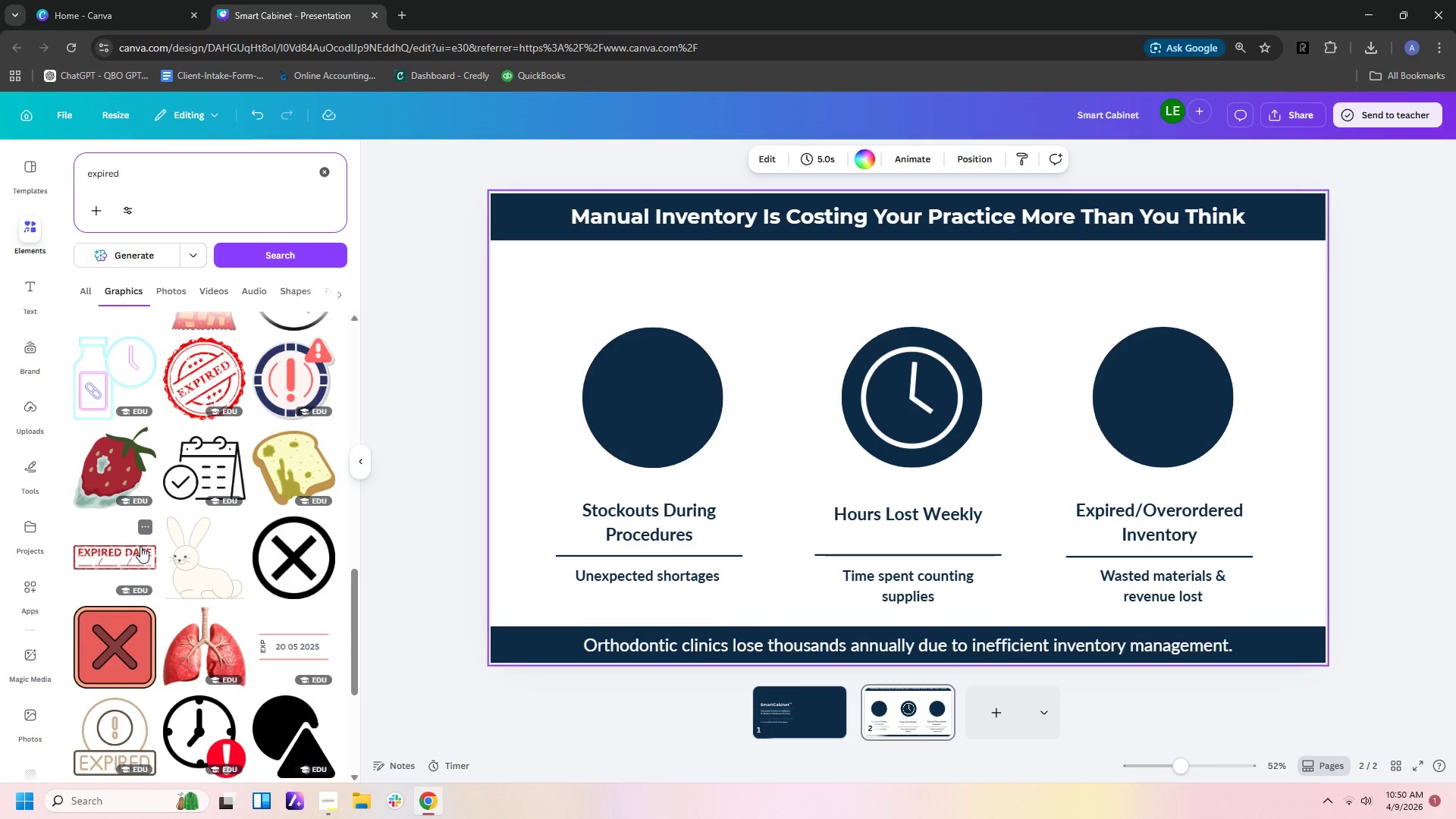 
scroll: coordinate [140, 546], scroll_direction: up, amount: 3.0
 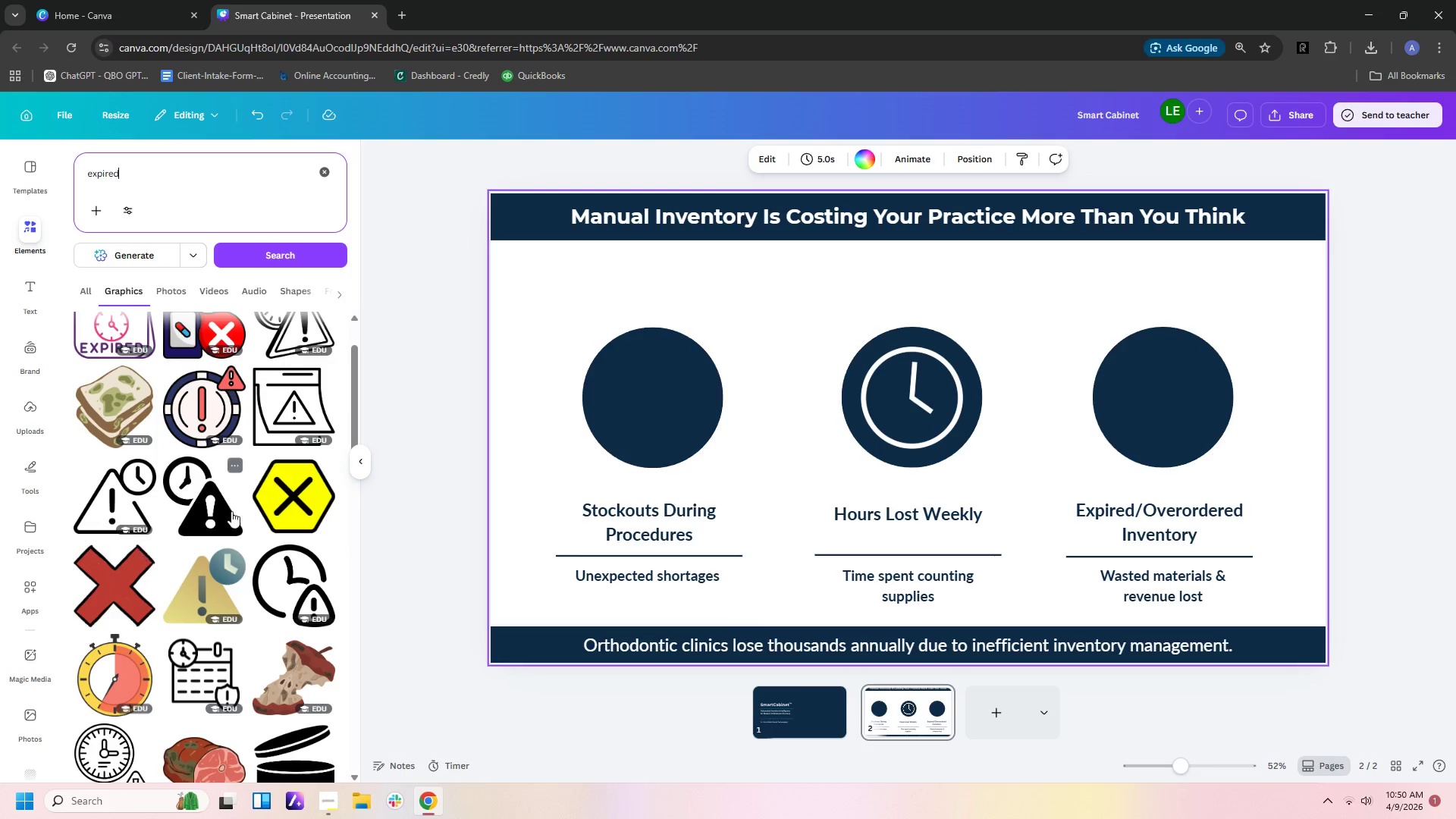 
left_click([204, 505])
 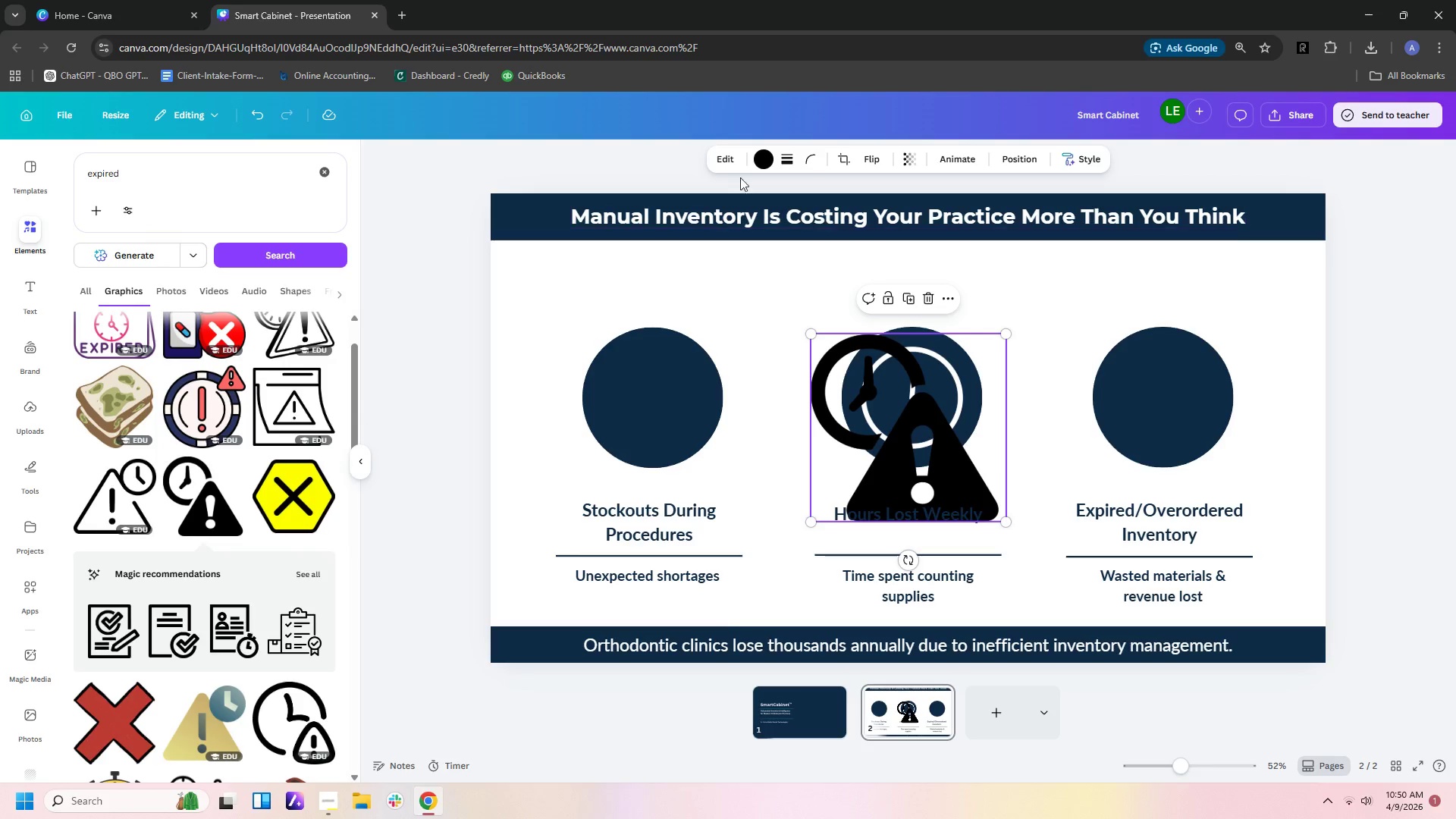 
left_click([757, 164])
 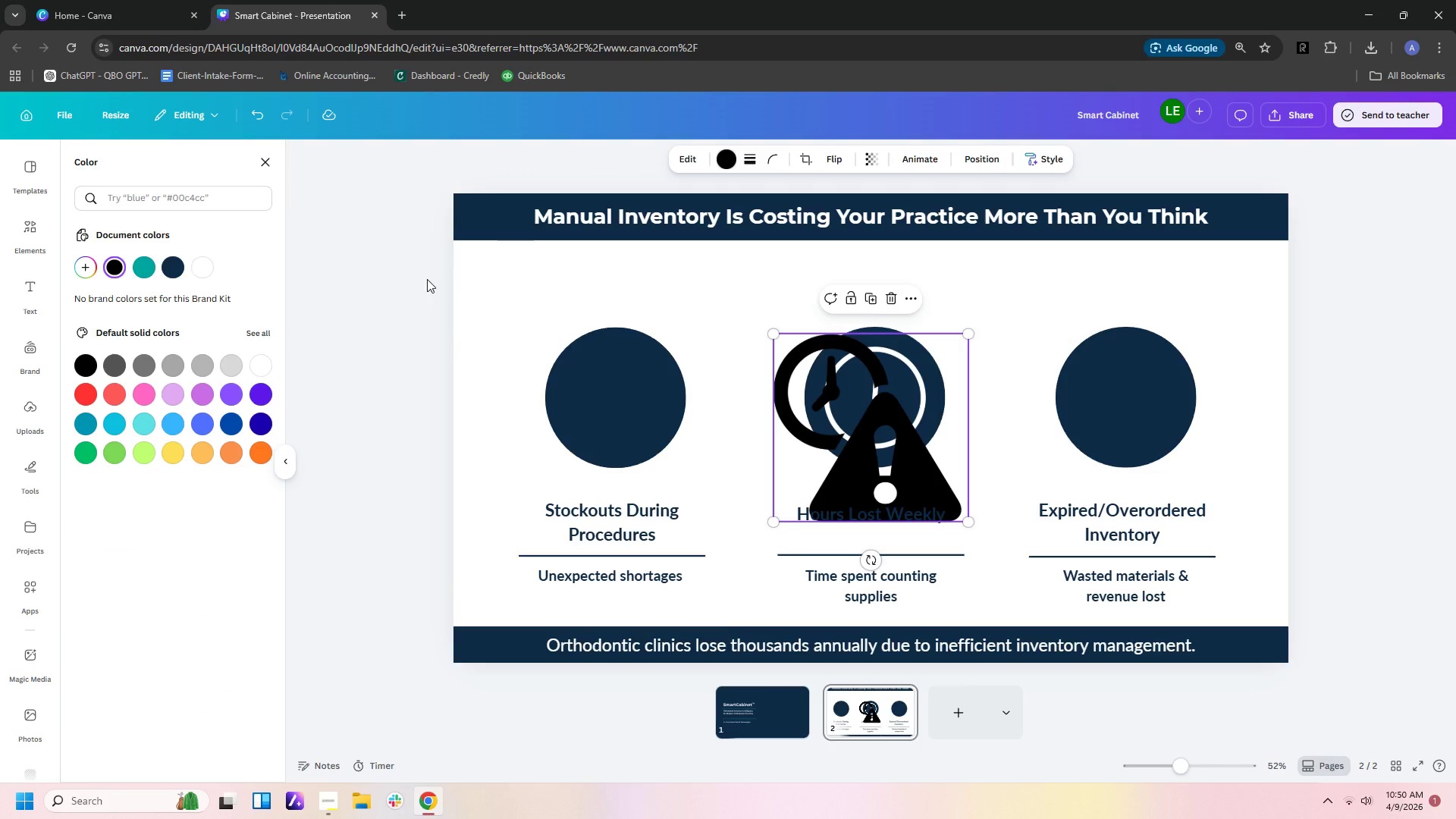 
left_click([256, 364])
 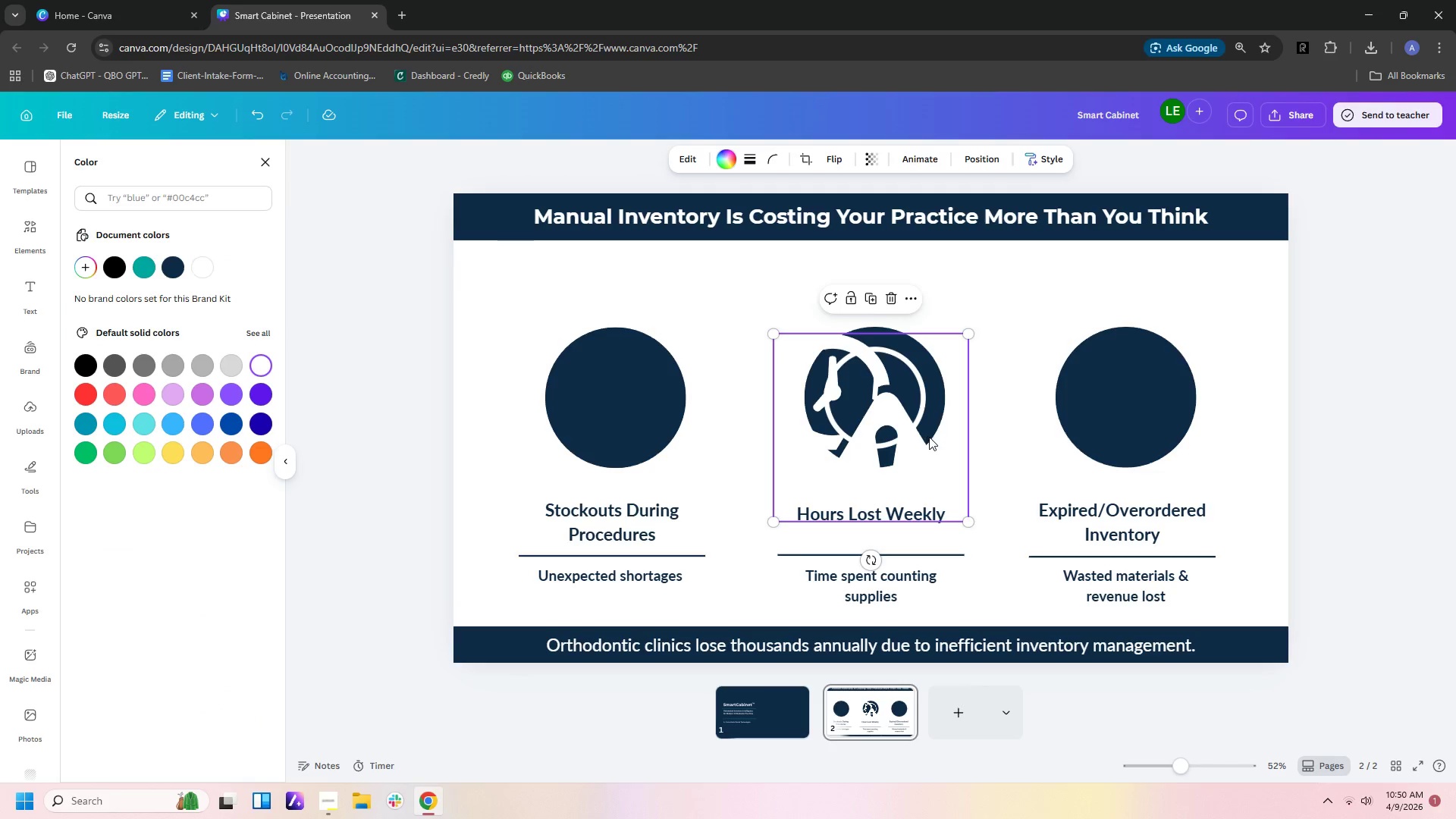 
left_click_drag(start_coordinate=[921, 462], to_coordinate=[1172, 438])
 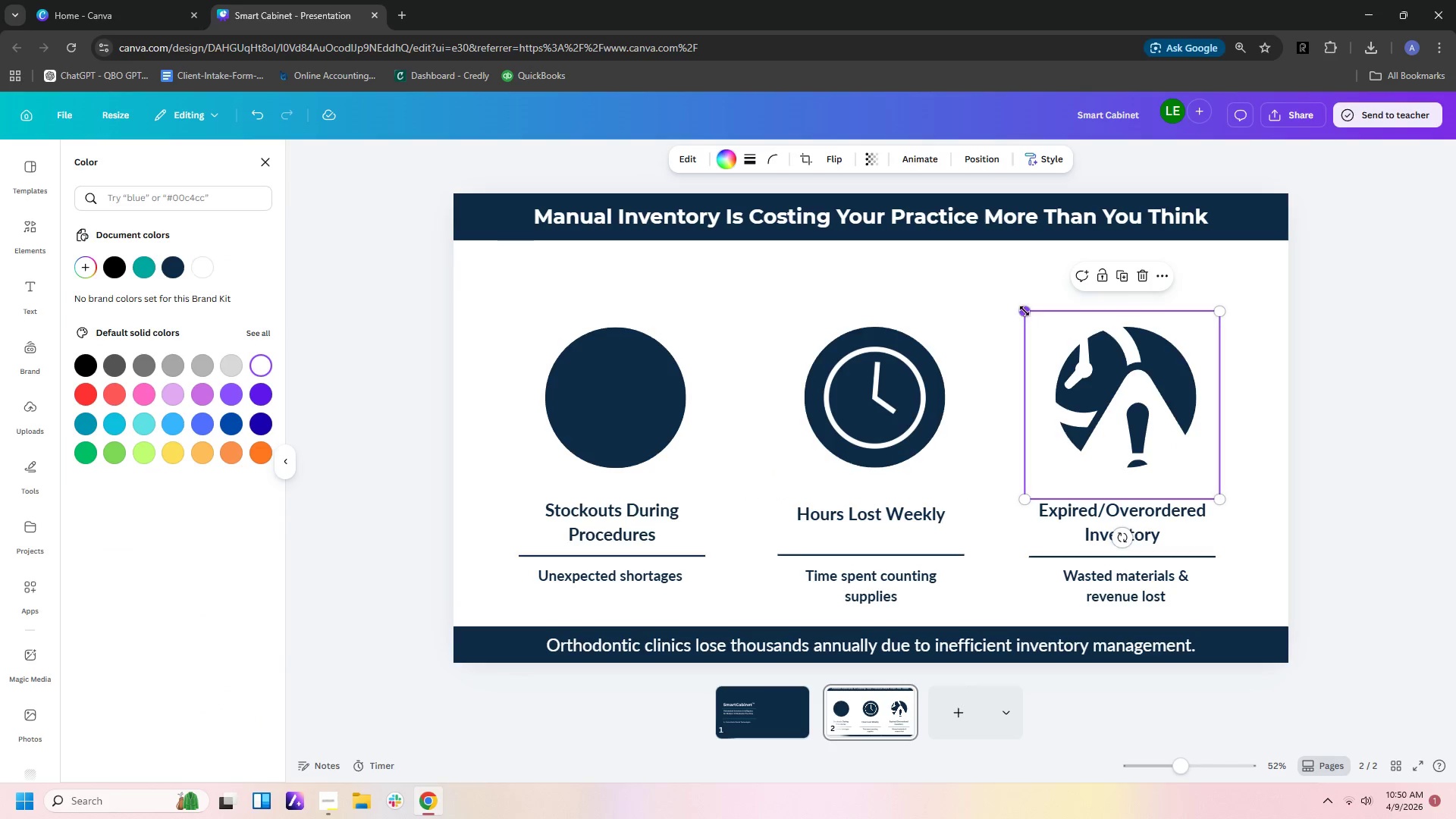 
left_click_drag(start_coordinate=[1025, 310], to_coordinate=[1128, 395])
 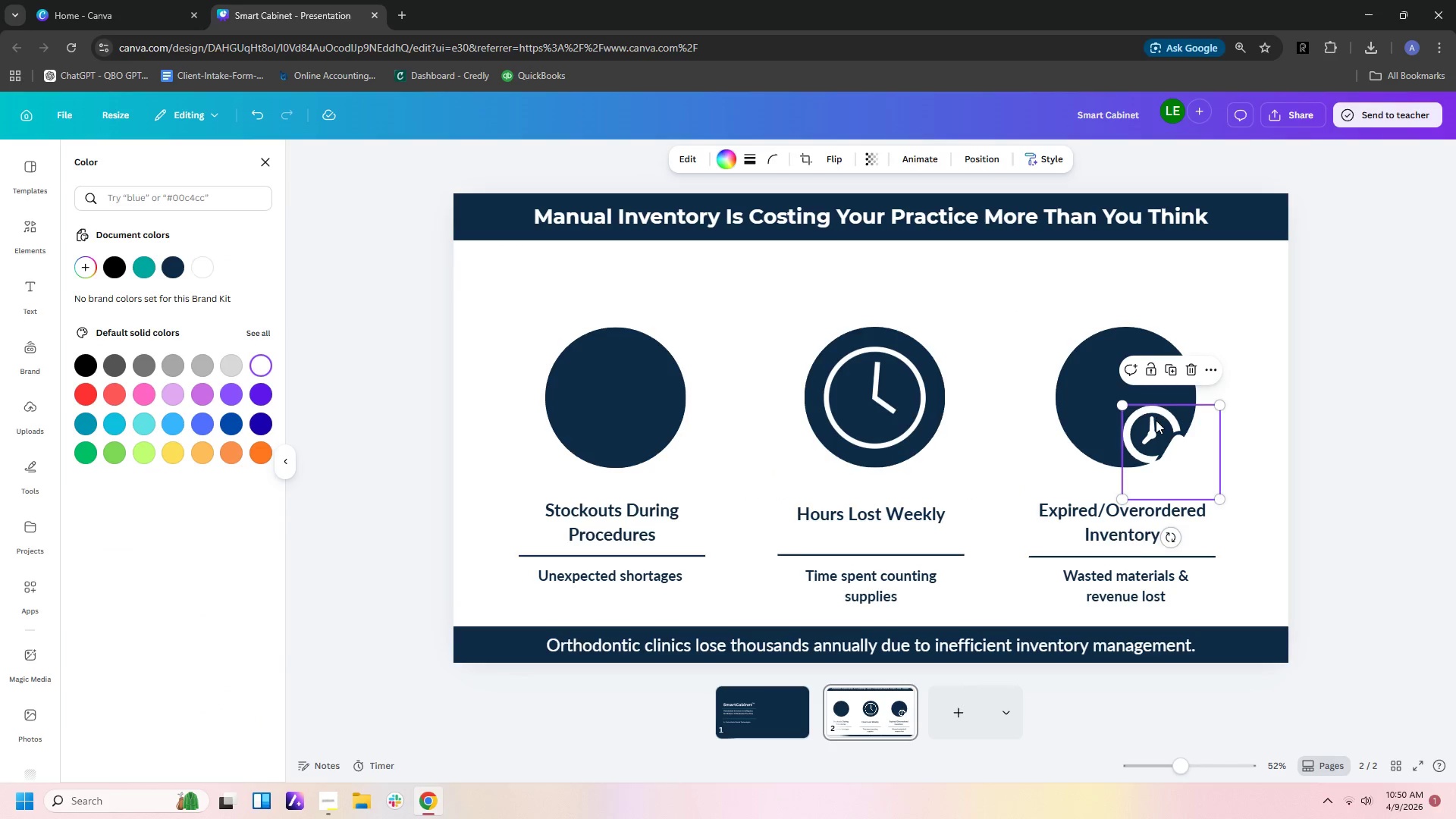 
left_click_drag(start_coordinate=[1156, 420], to_coordinate=[1109, 369])
 